 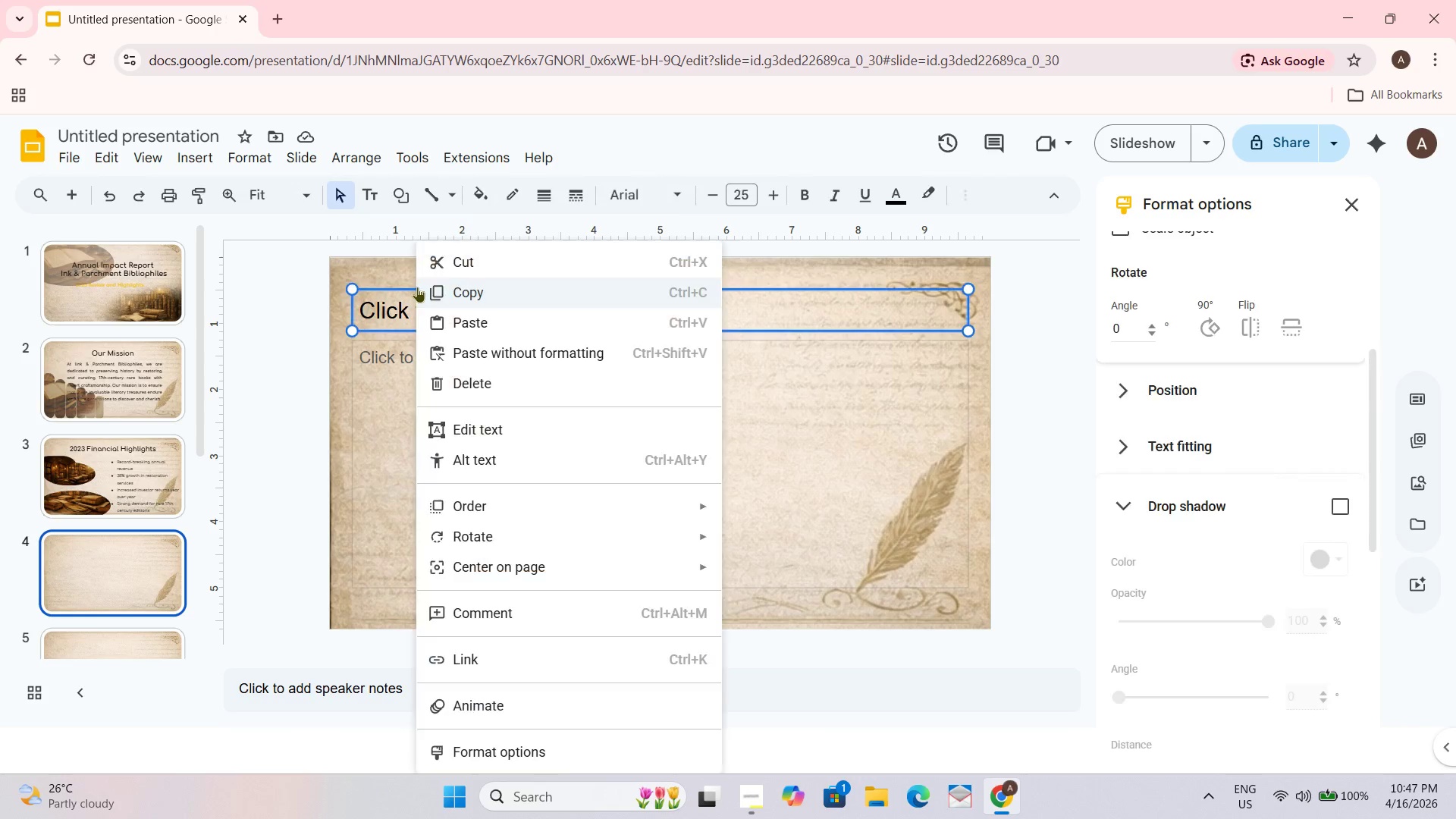 
left_click([453, 259])
 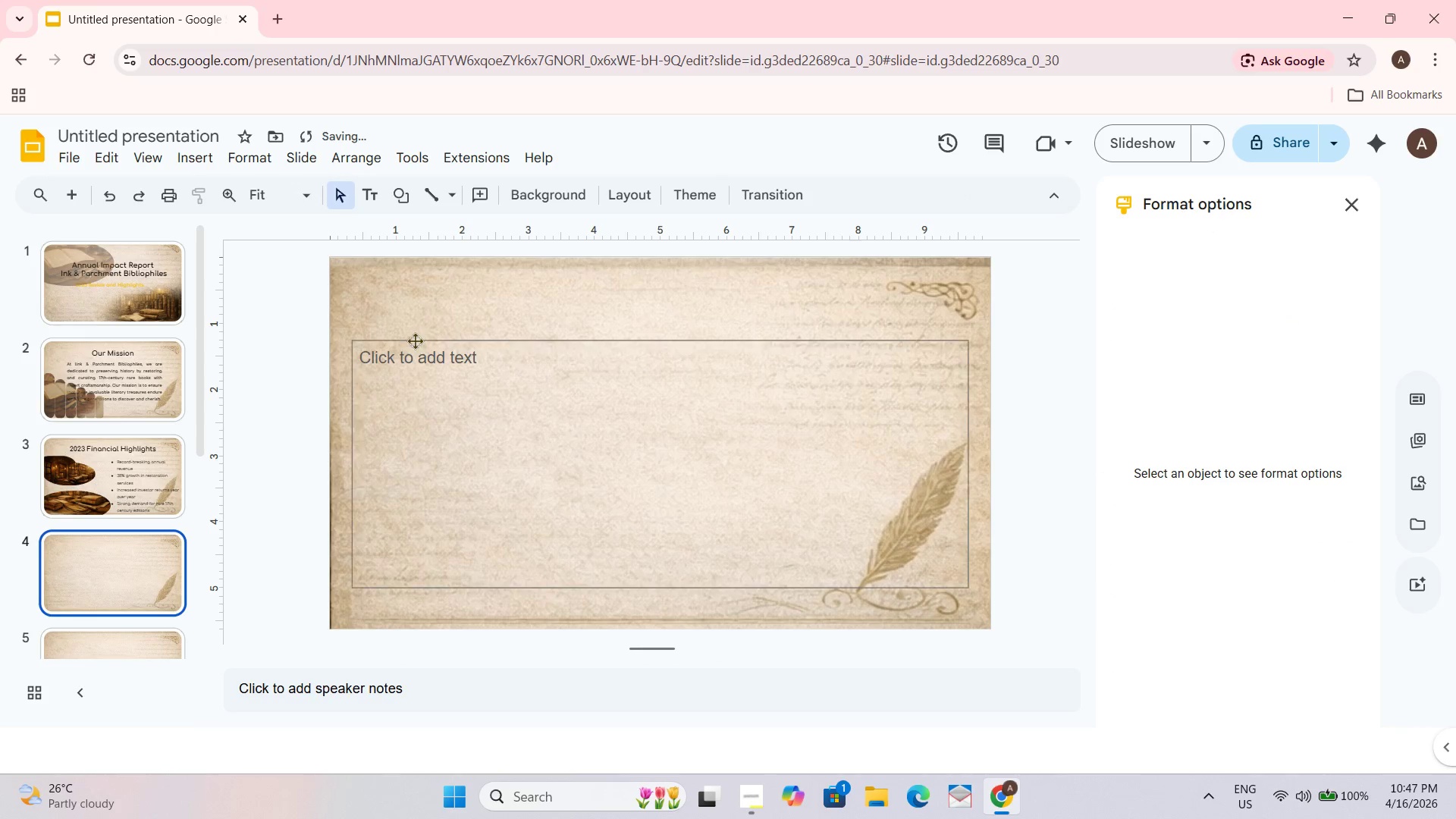 
right_click([415, 340])
 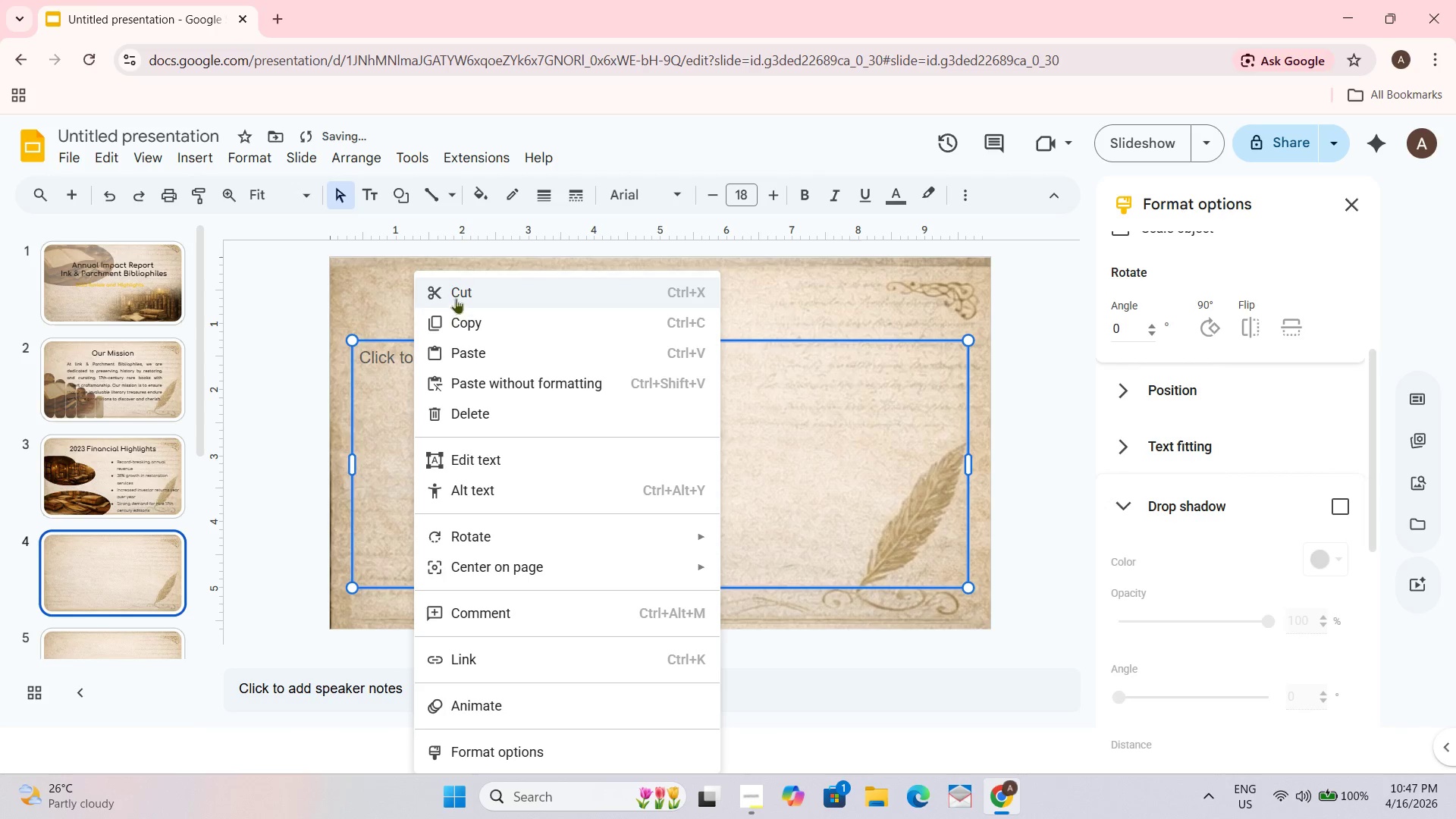 
left_click([457, 293])
 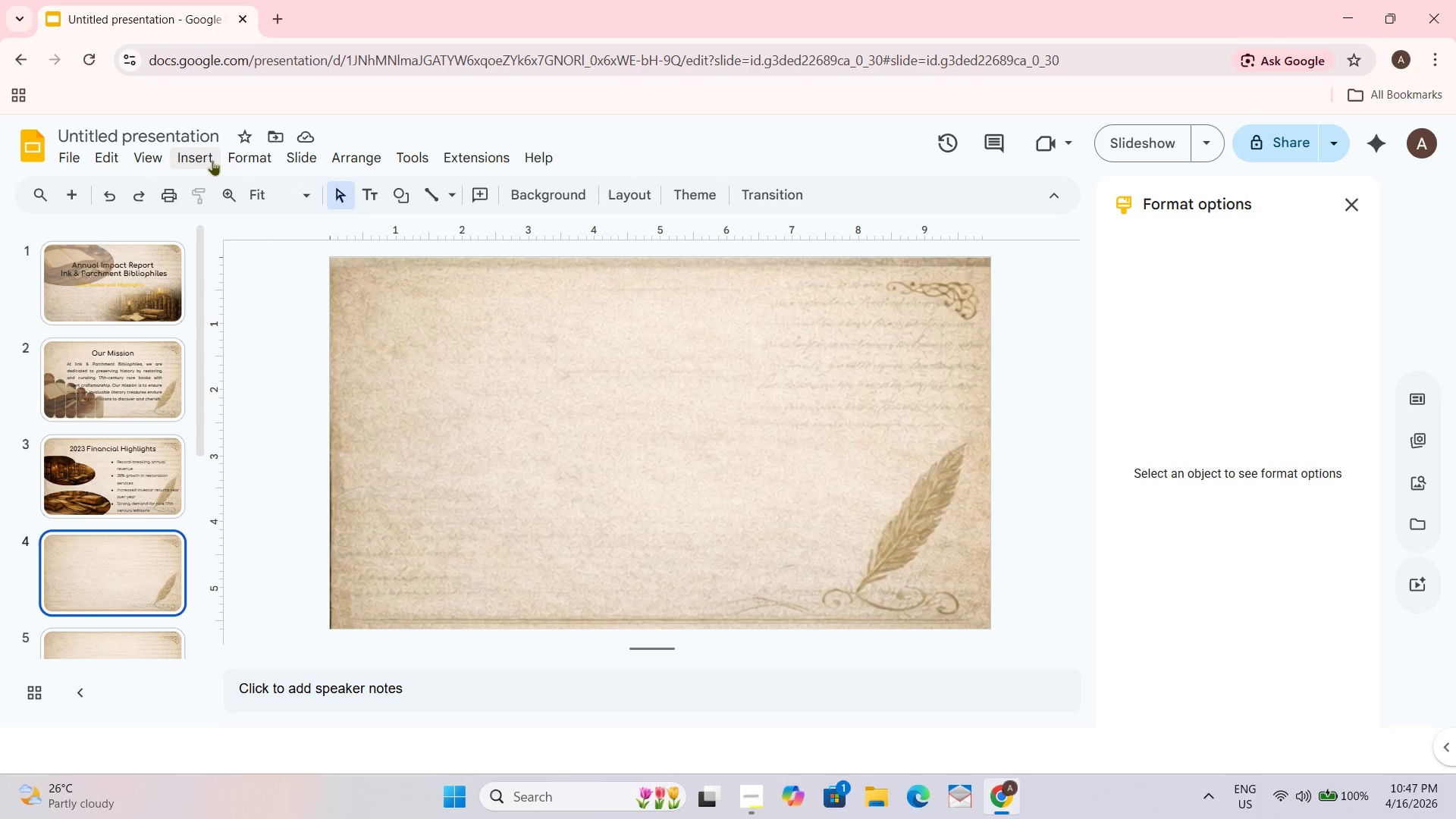 
wait(13.14)
 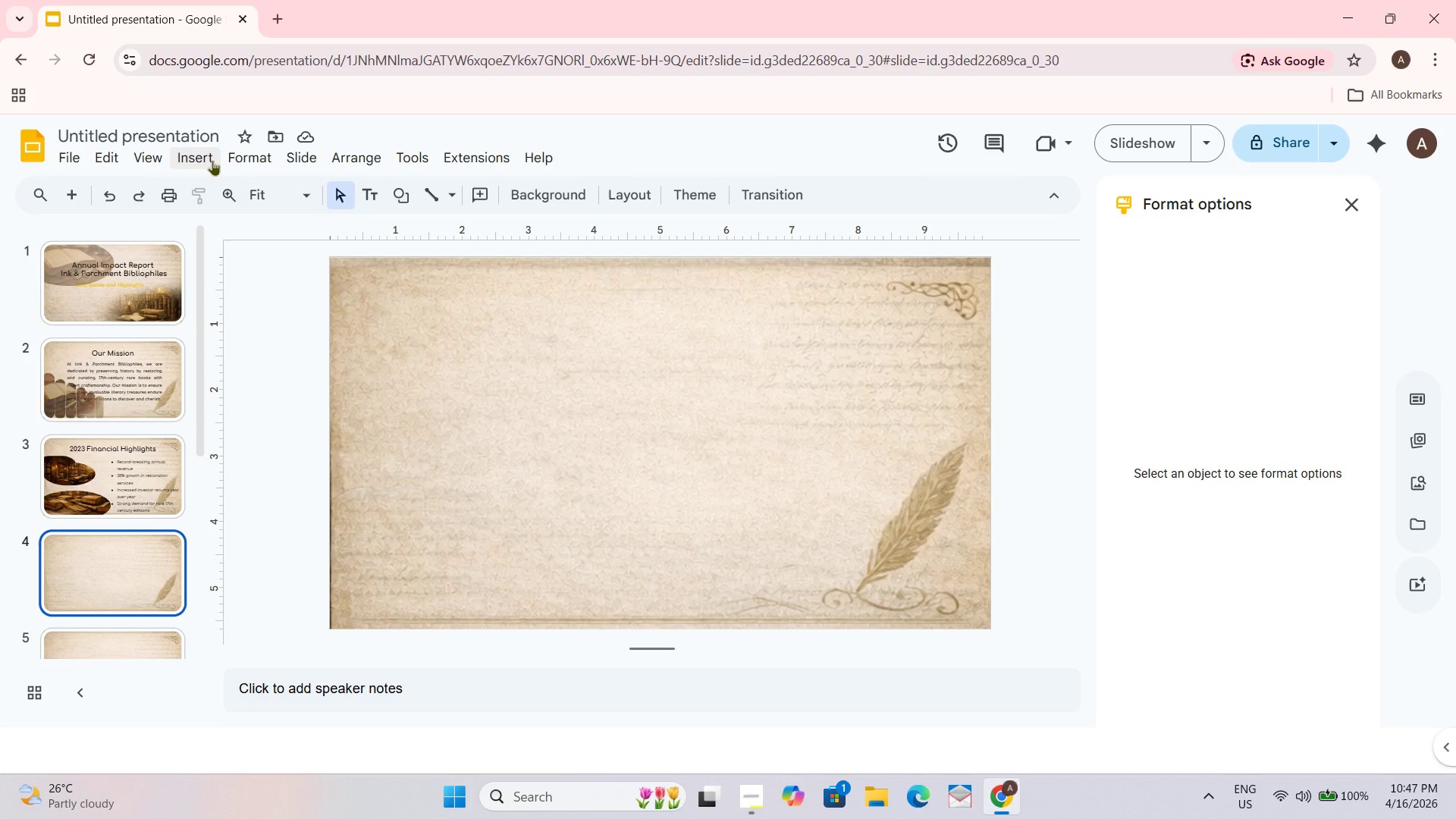 
left_click([570, 192])
 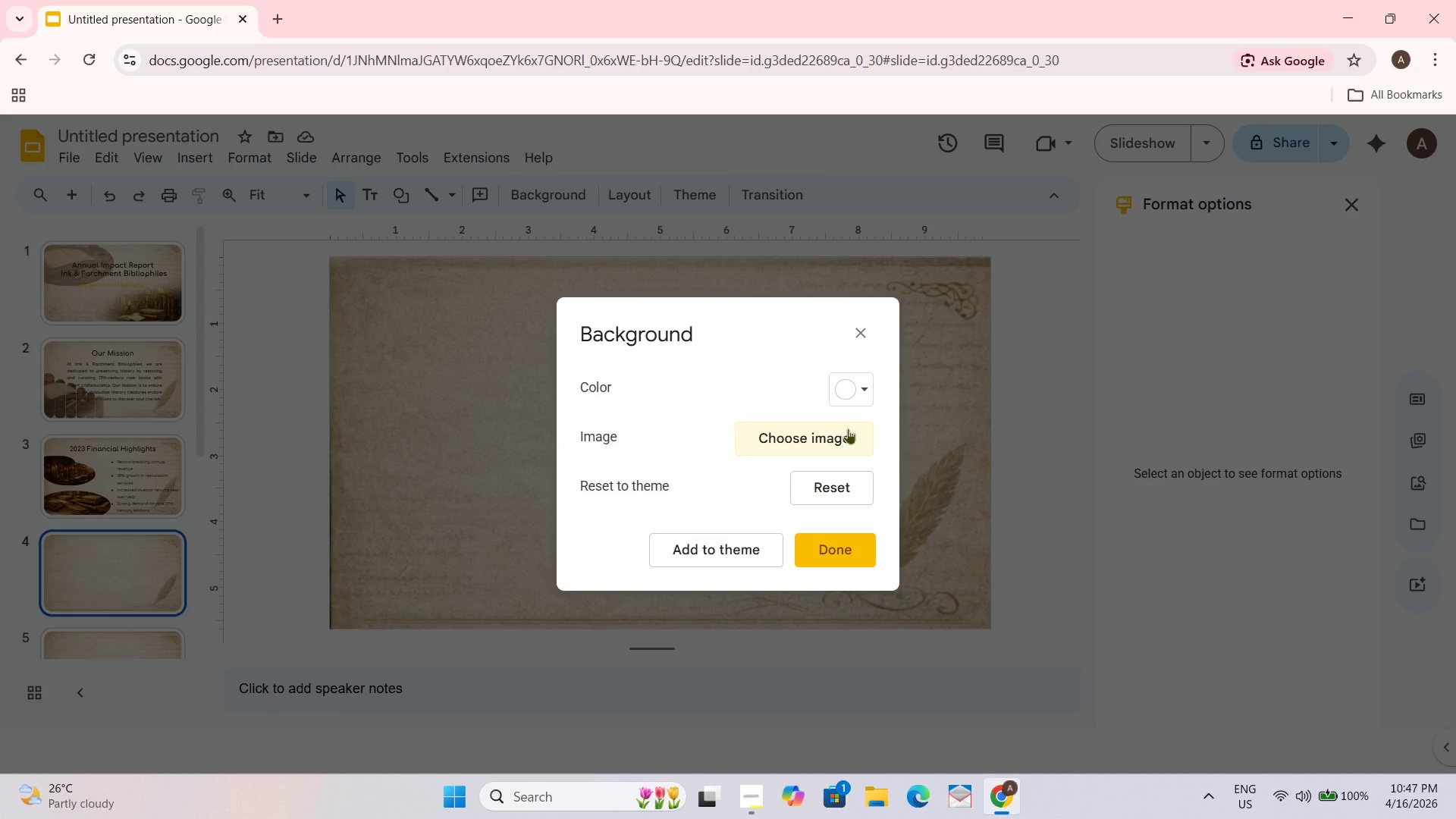 
left_click([843, 435])
 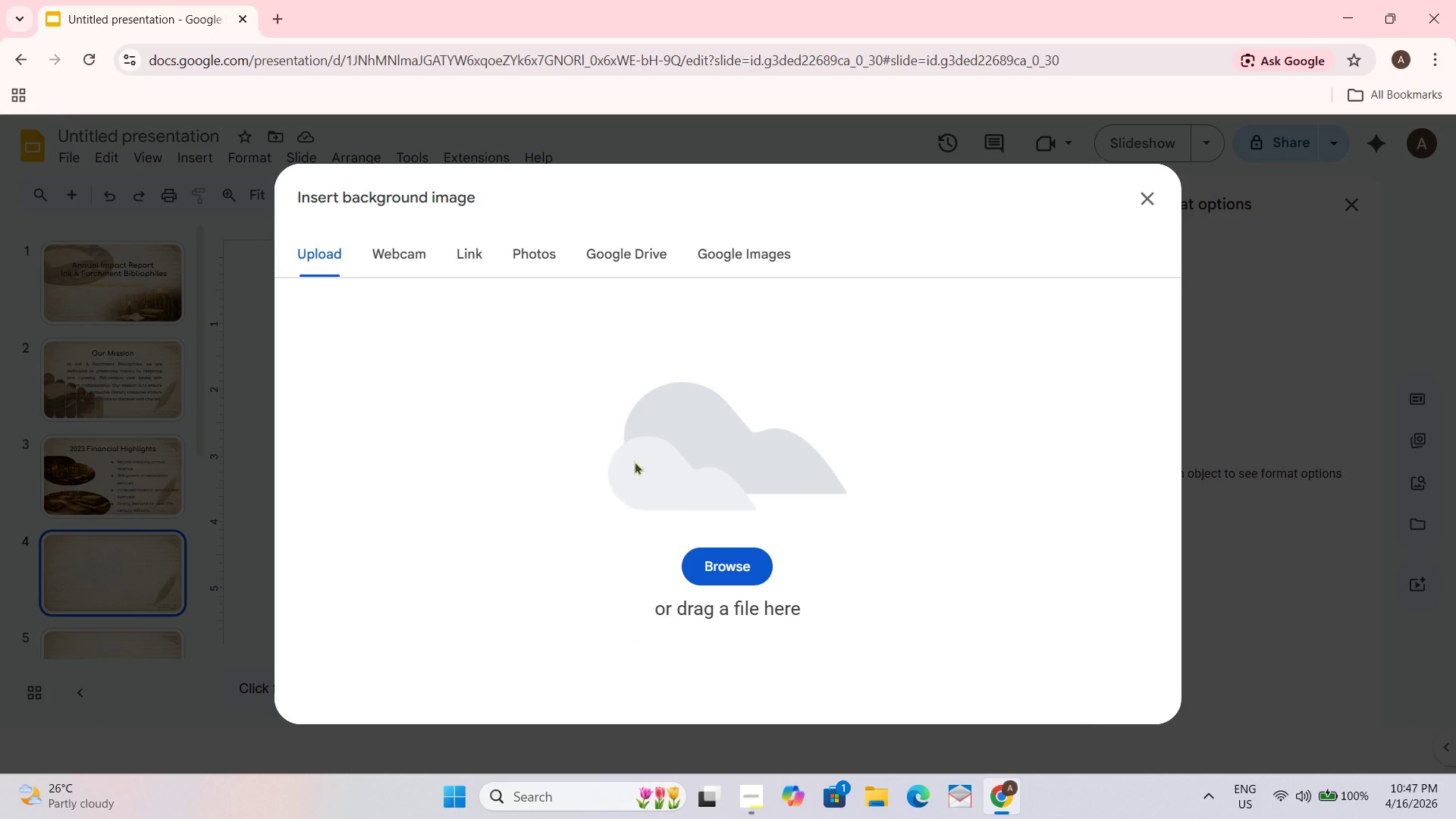 
left_click([732, 568])
 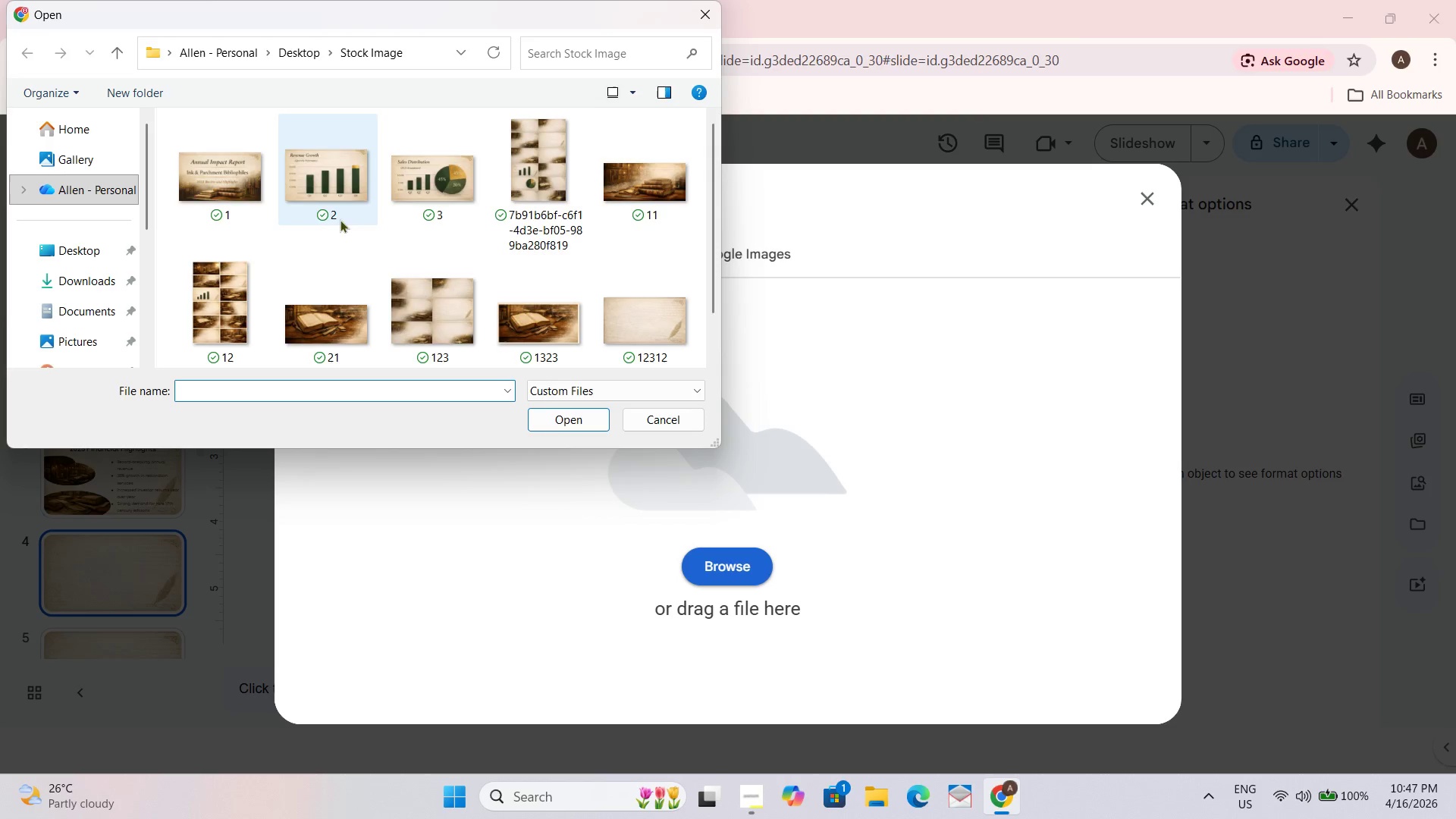 
left_click([345, 180])
 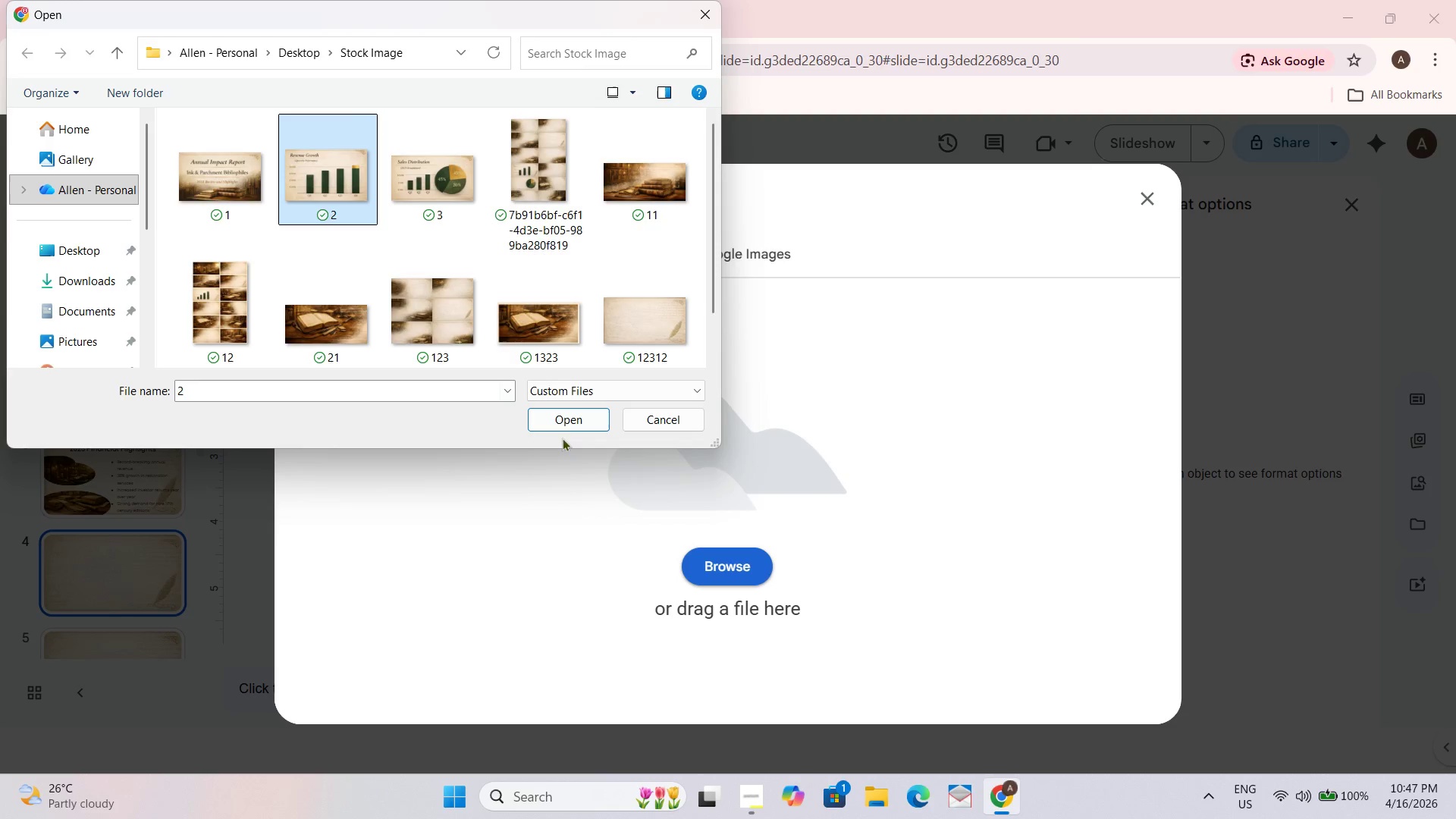 
left_click([566, 420])
 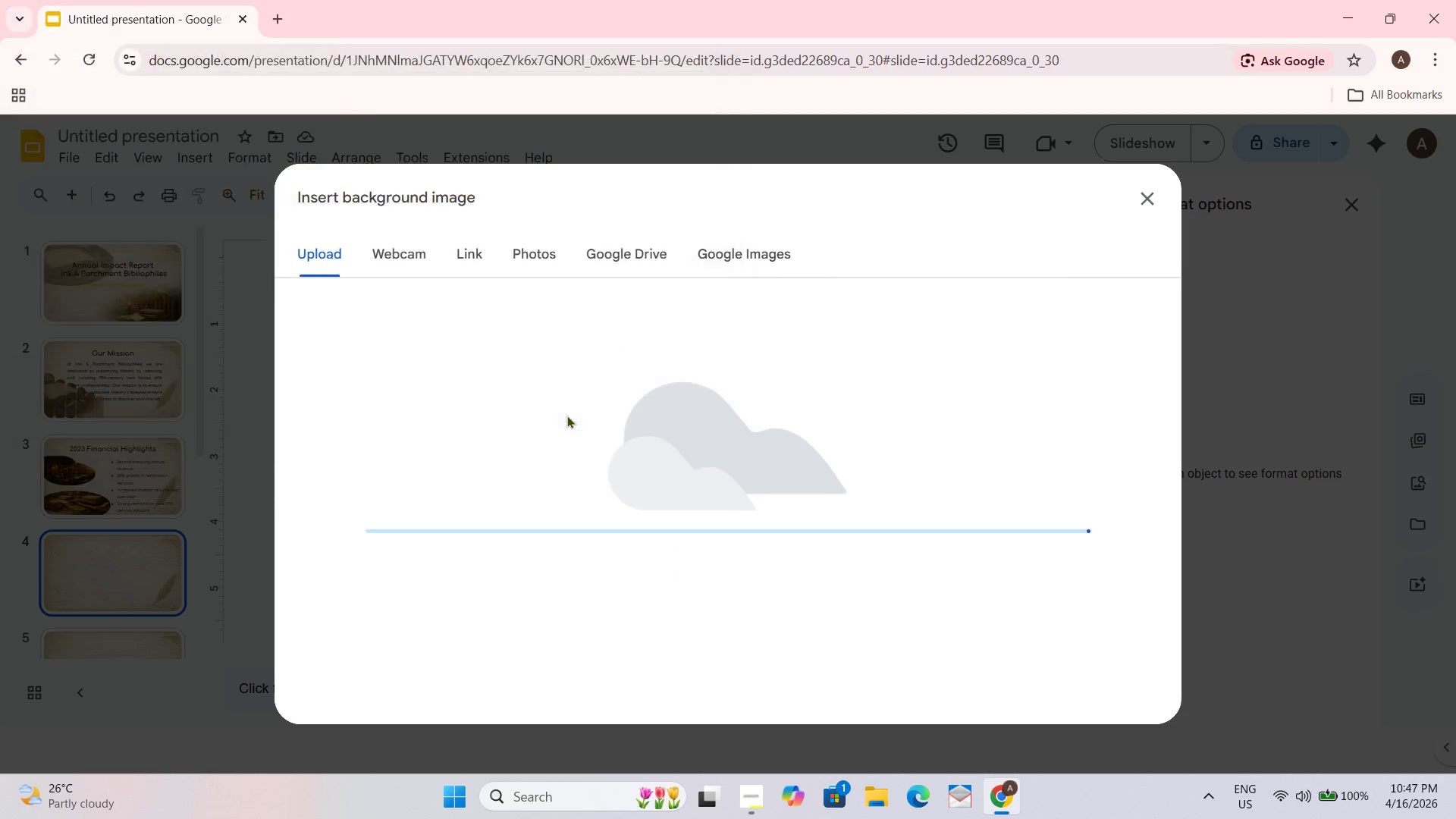 
mouse_move([583, 400])
 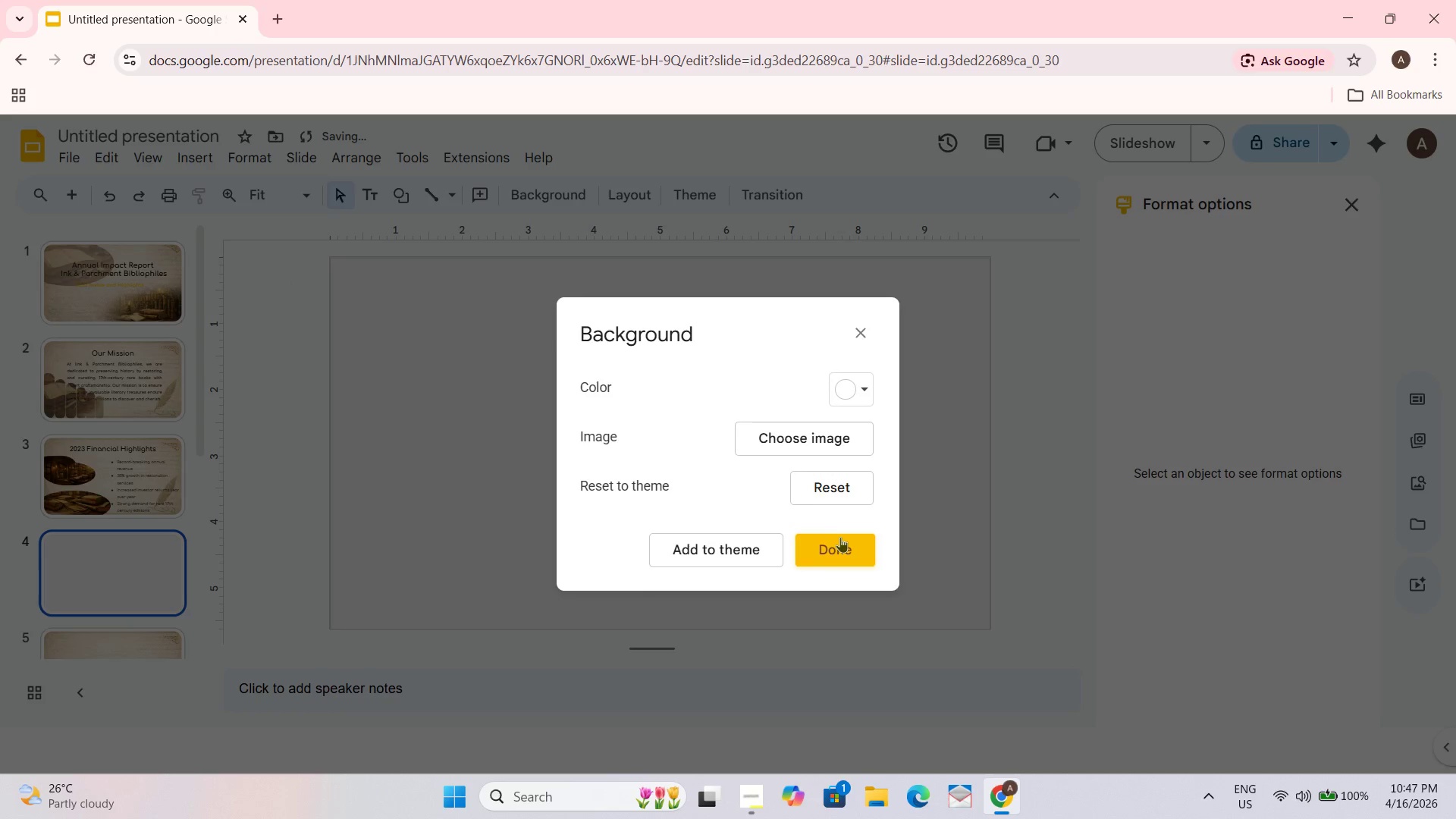 
left_click([840, 538])
 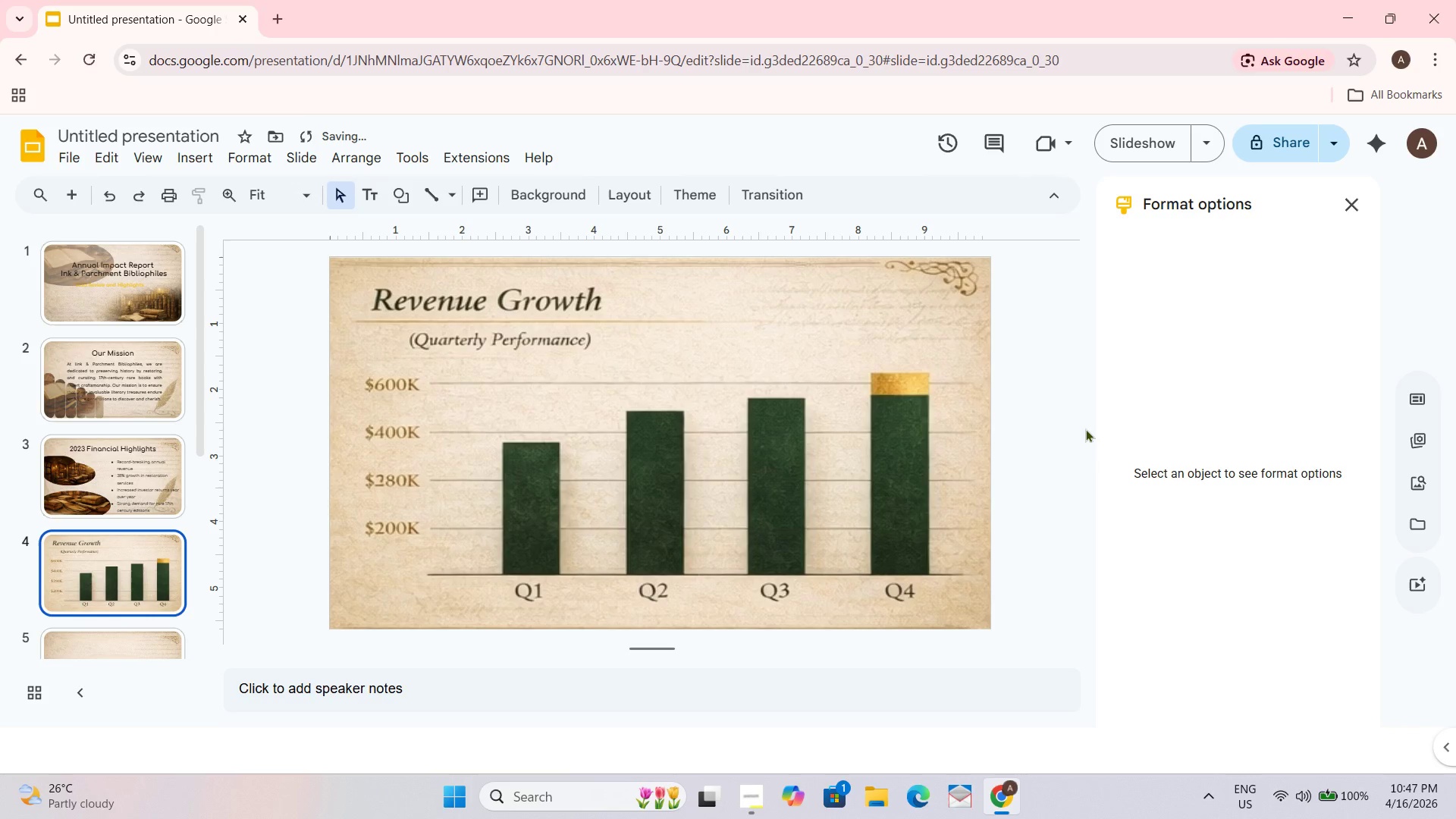 
left_click([1065, 425])
 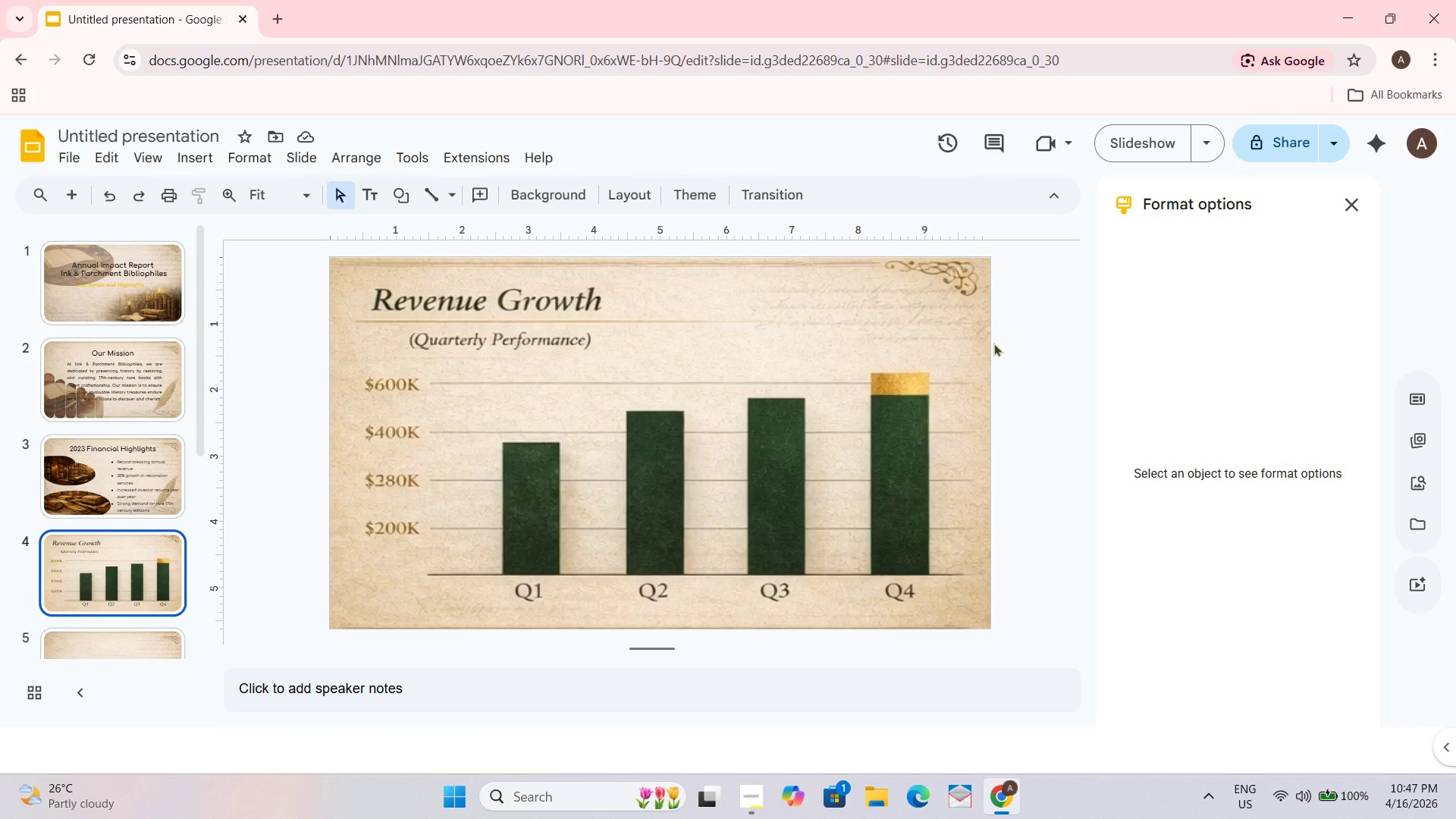 
wait(5.02)
 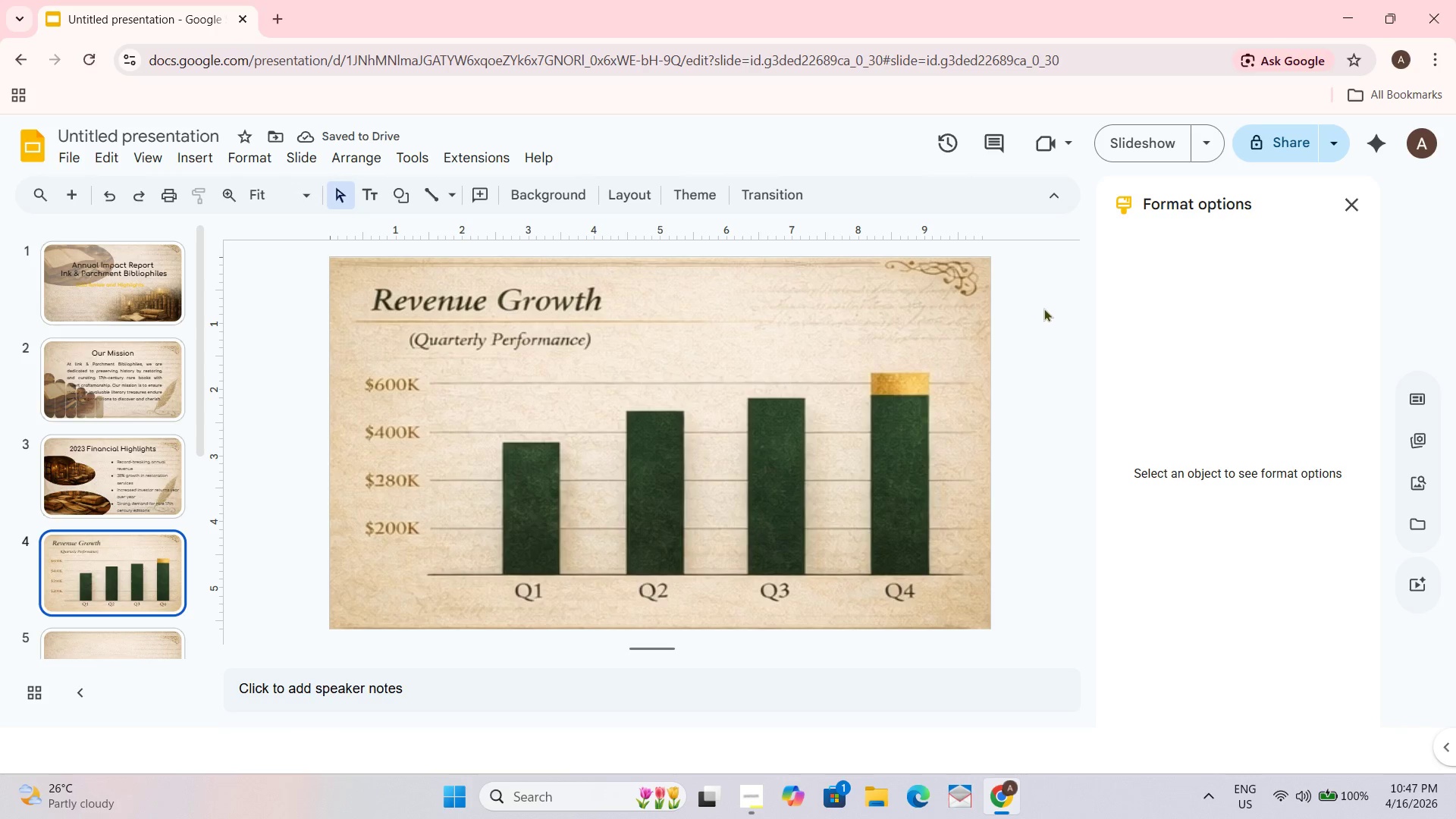 
scroll: coordinate [227, 488], scroll_direction: down, amount: 2.0
 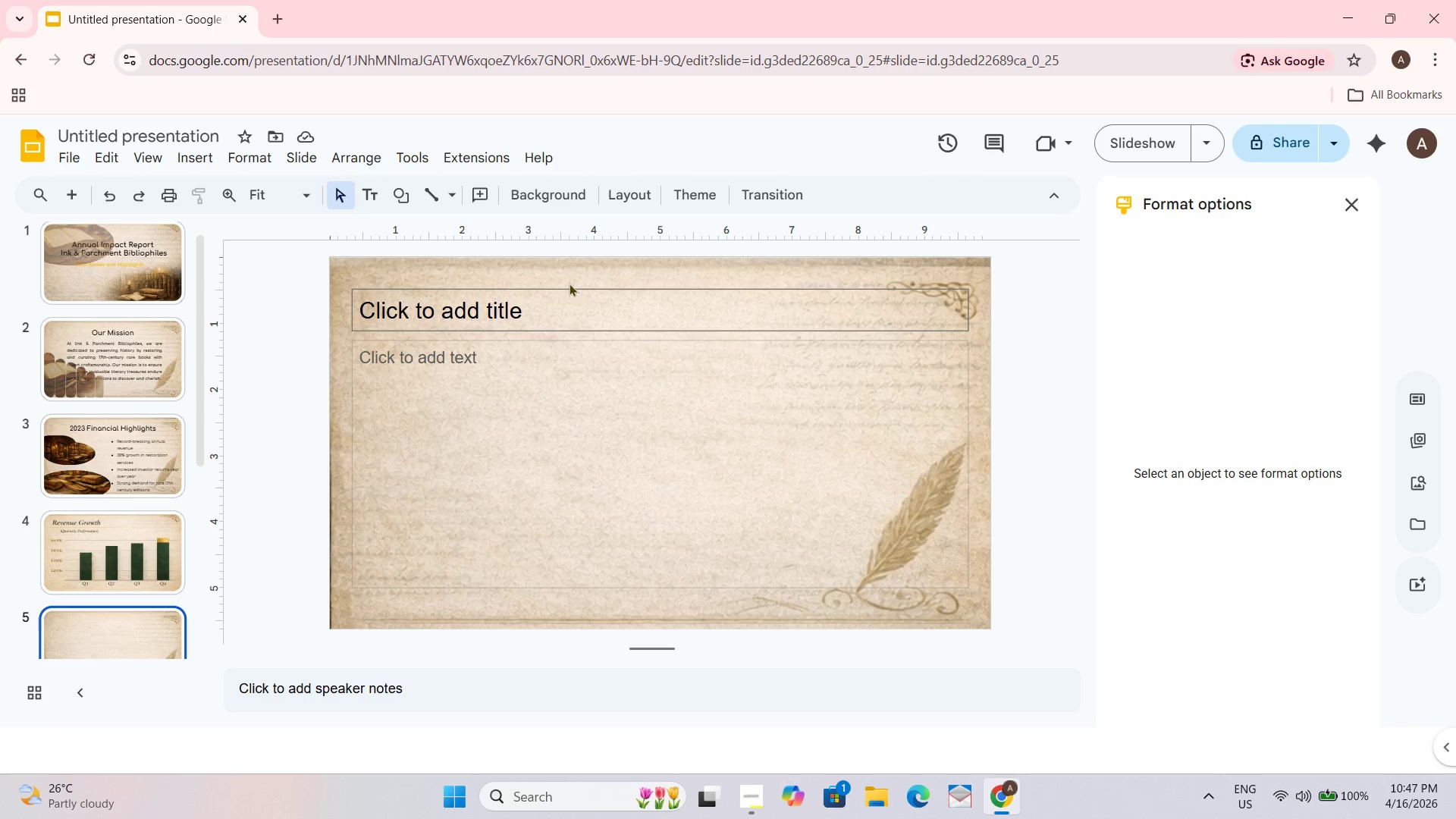 
right_click([568, 287])
 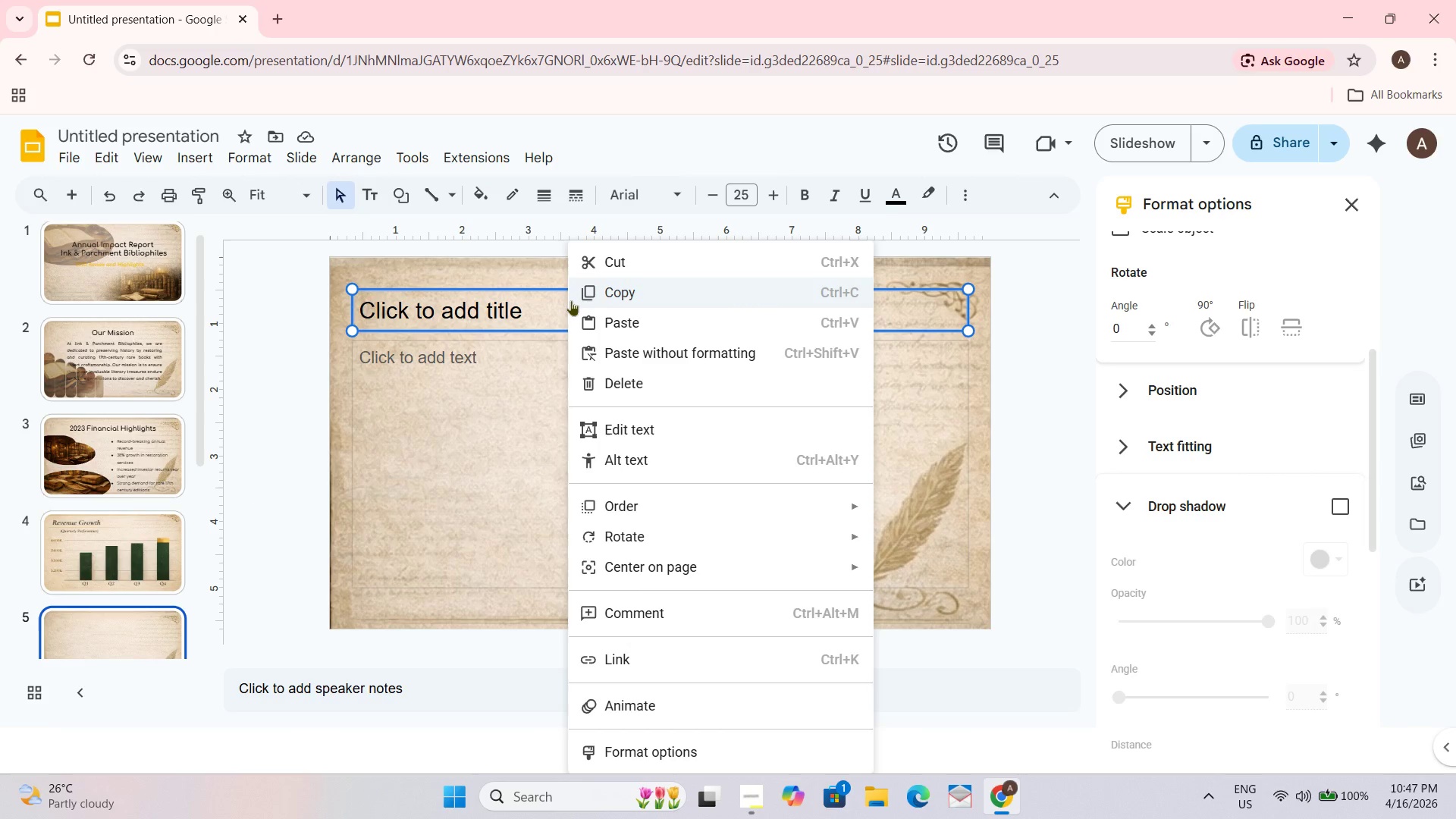 
left_click([621, 269])
 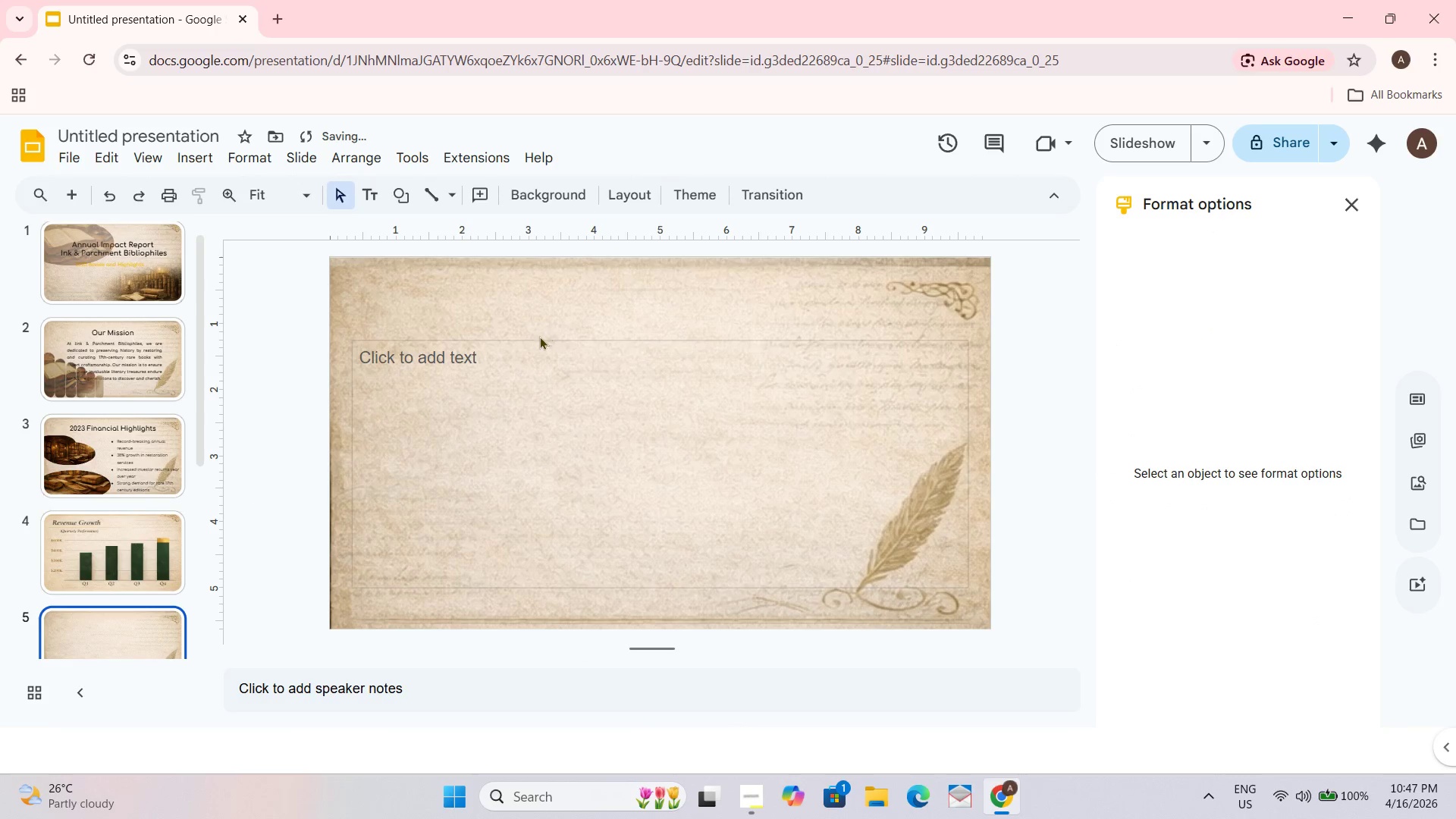 
right_click([538, 337])
 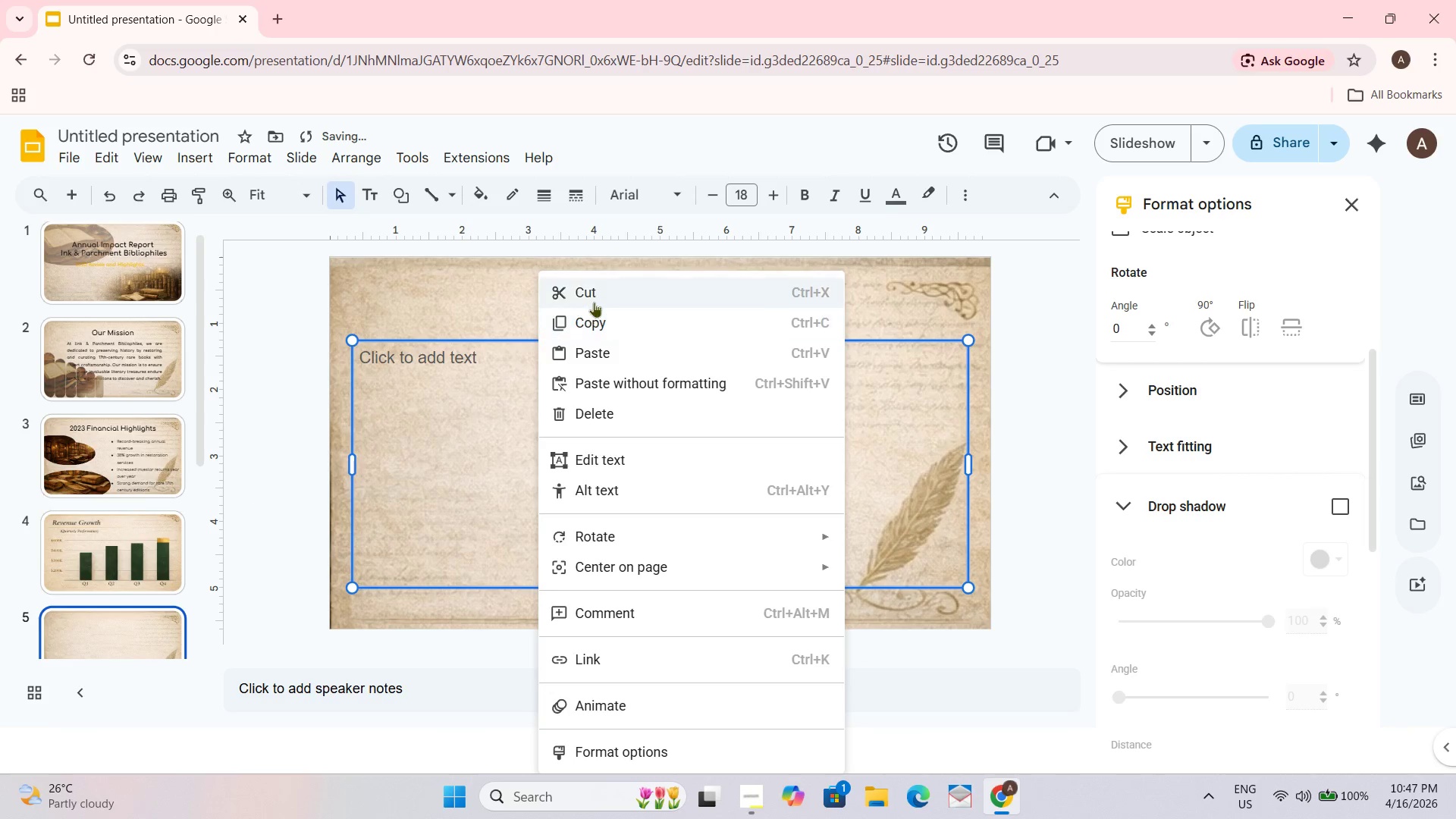 
left_click([597, 295])
 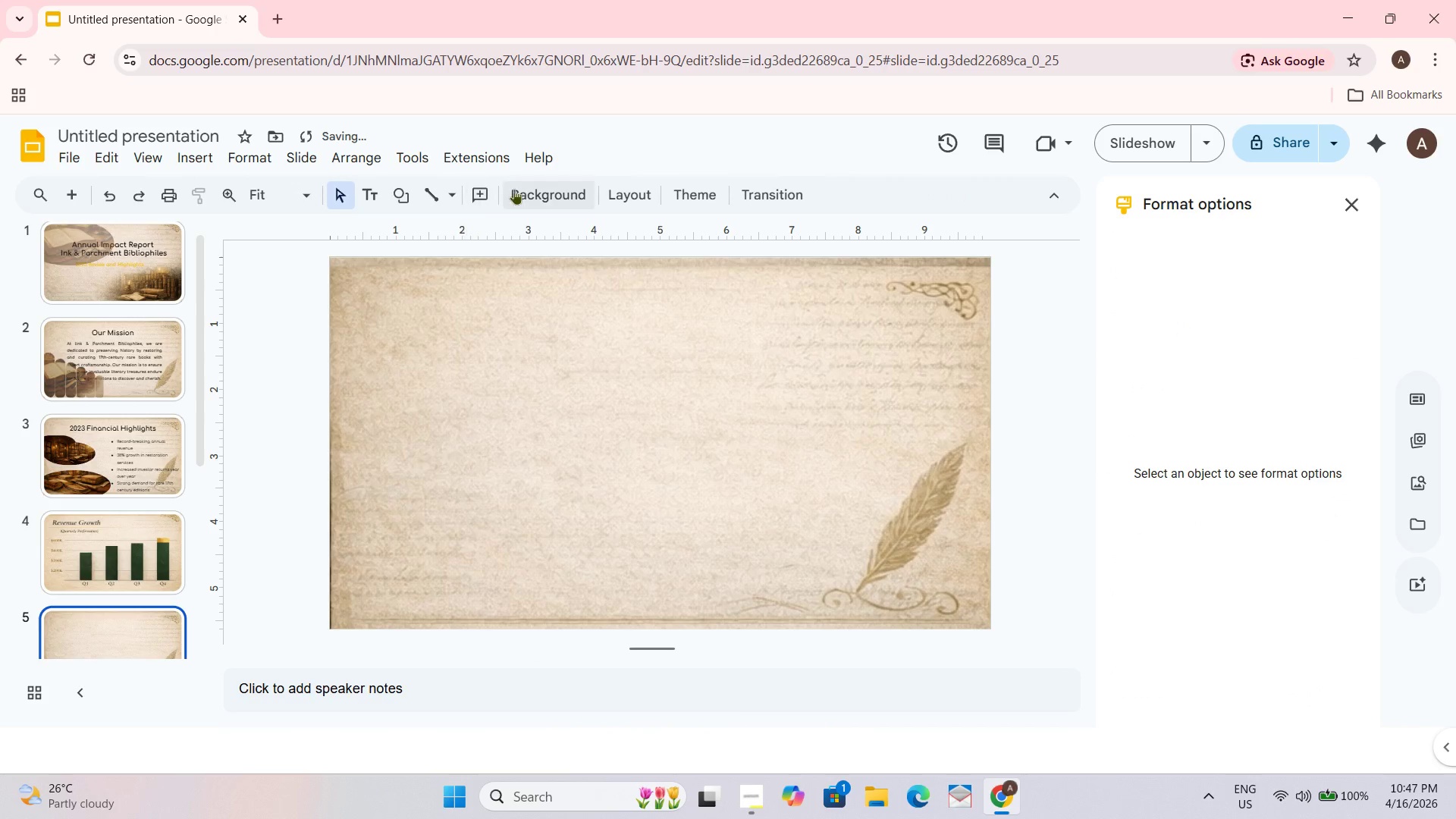 
left_click([551, 184])
 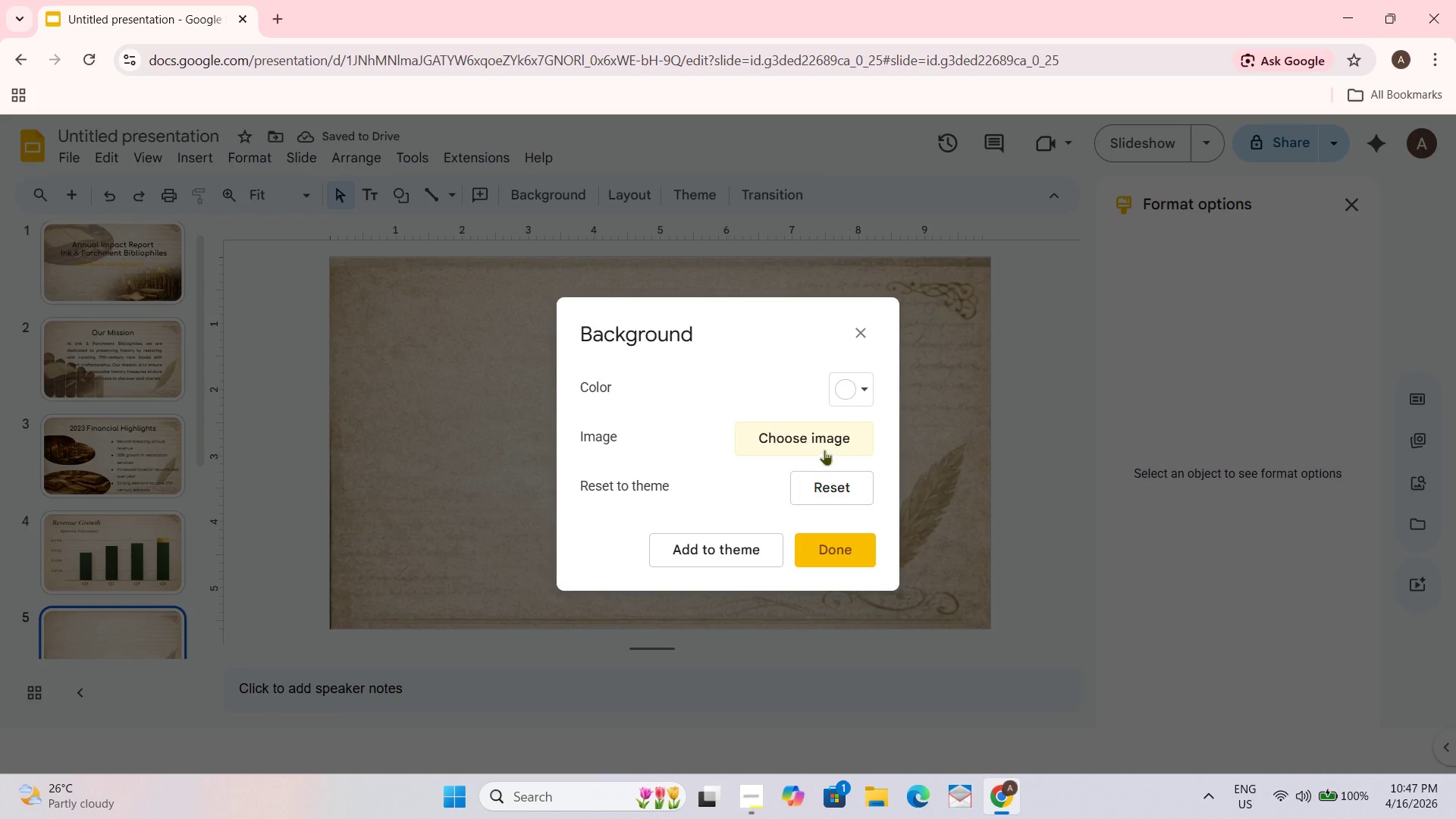 
left_click([822, 444])
 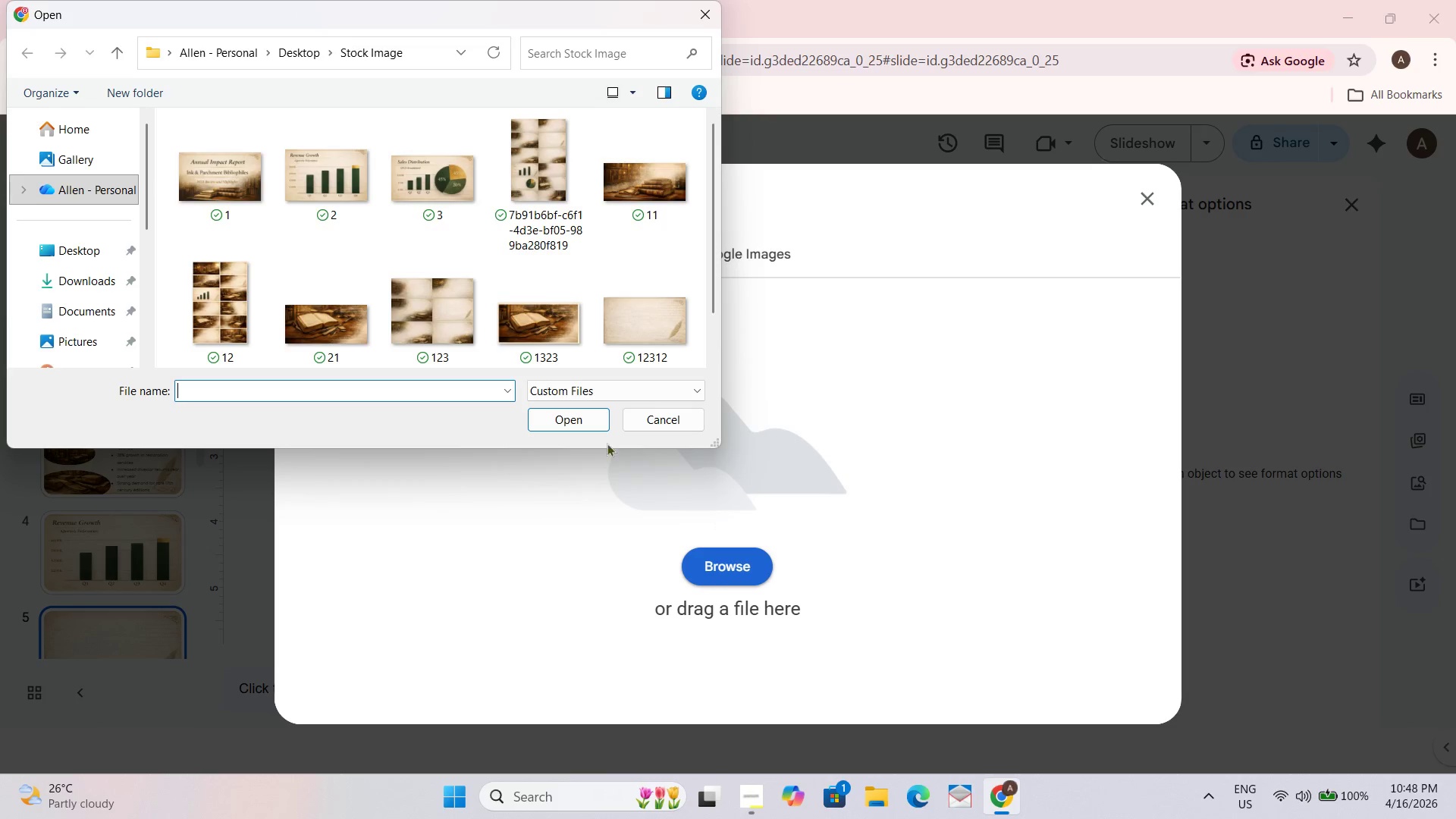 
left_click([414, 191])
 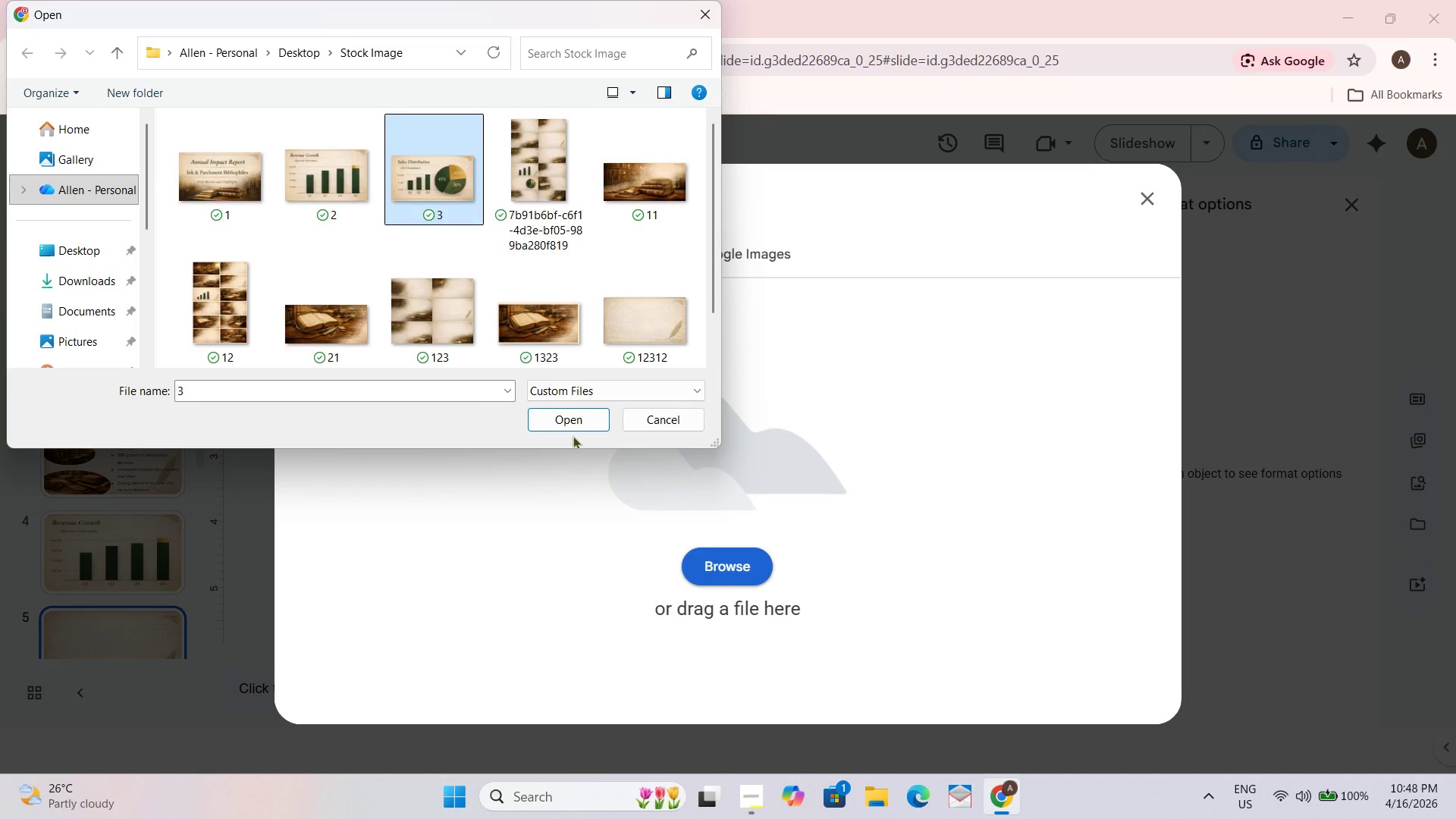 
left_click([567, 417])
 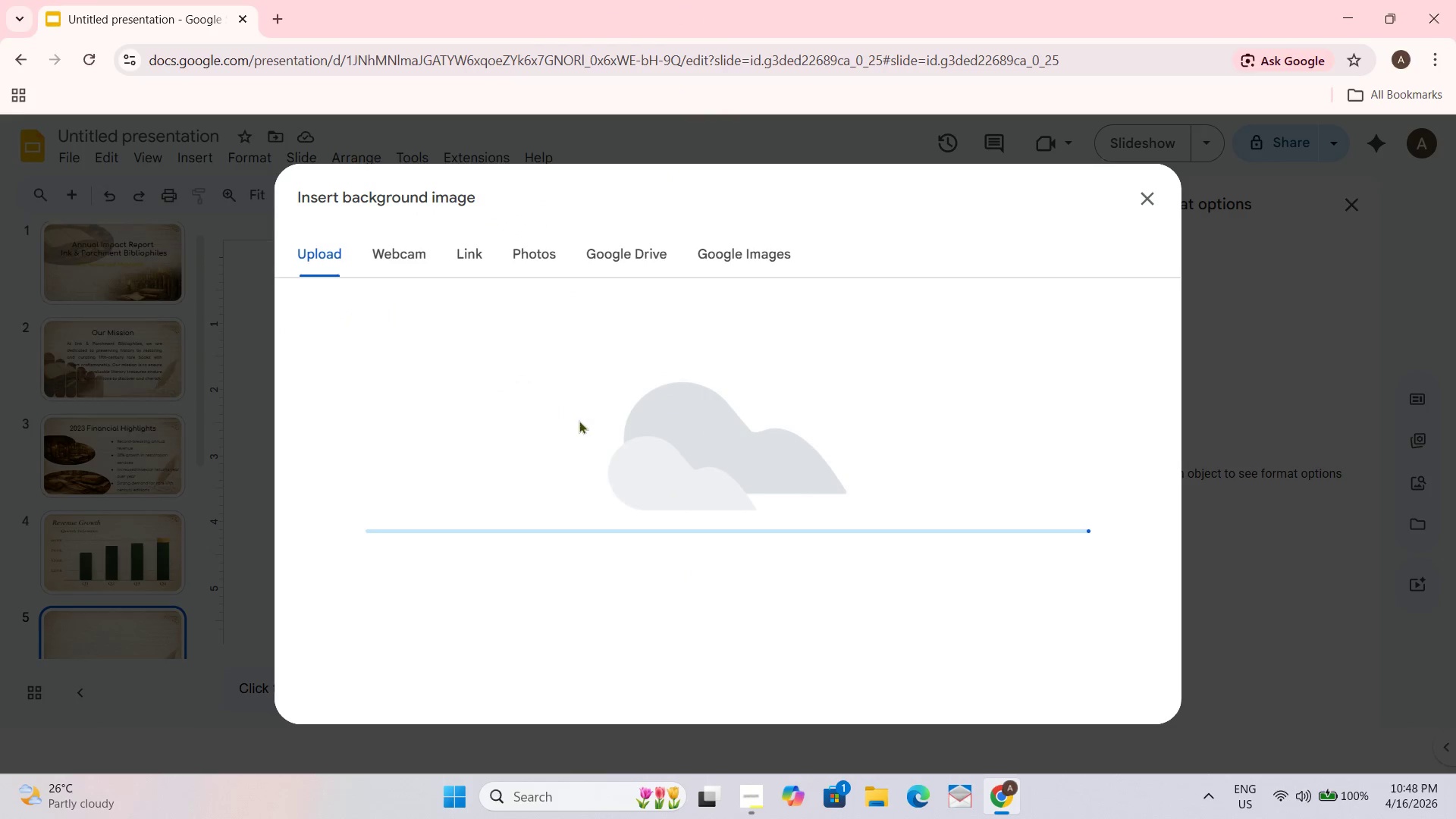 
mouse_move([653, 440])
 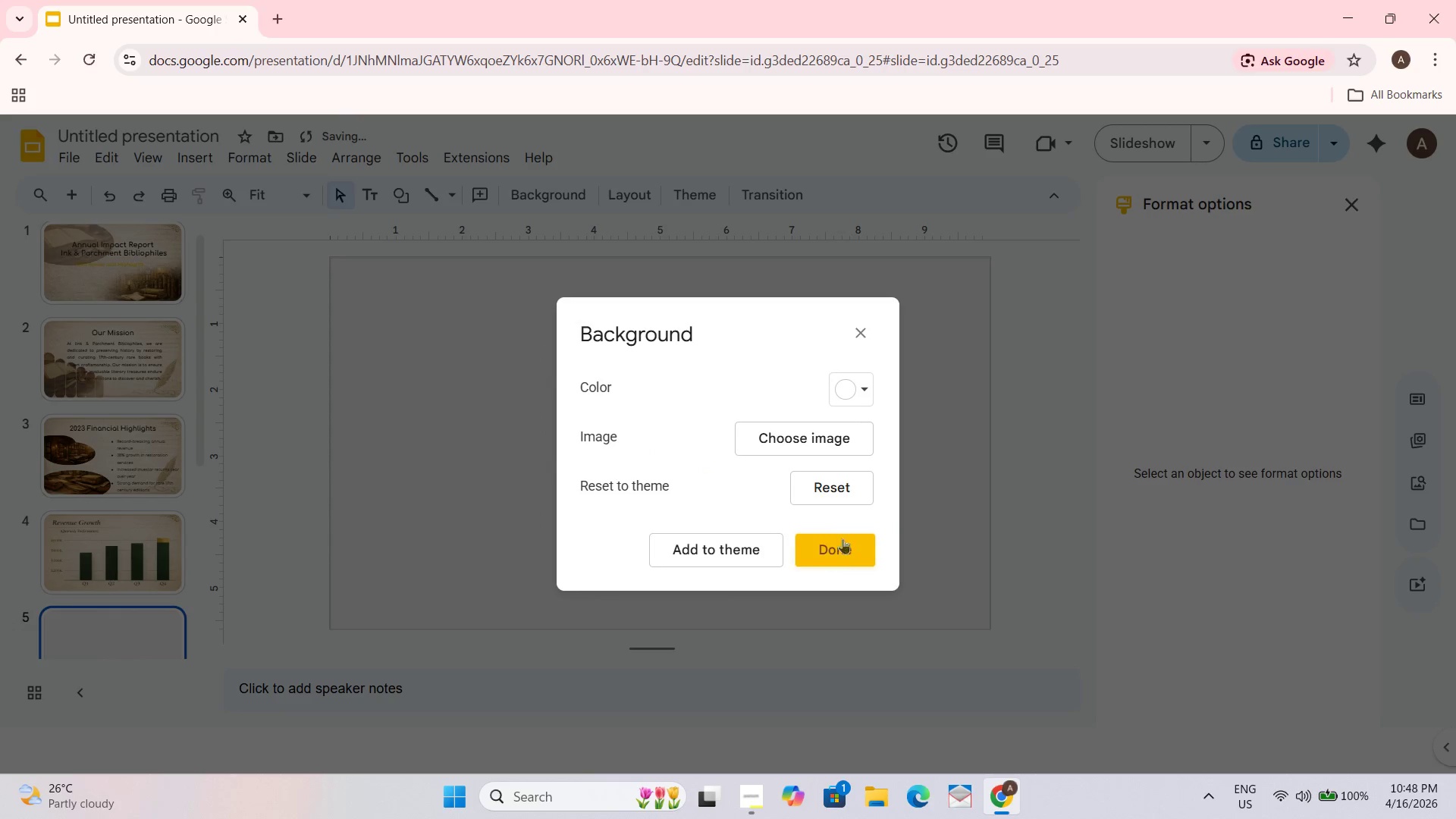 
left_click([844, 544])
 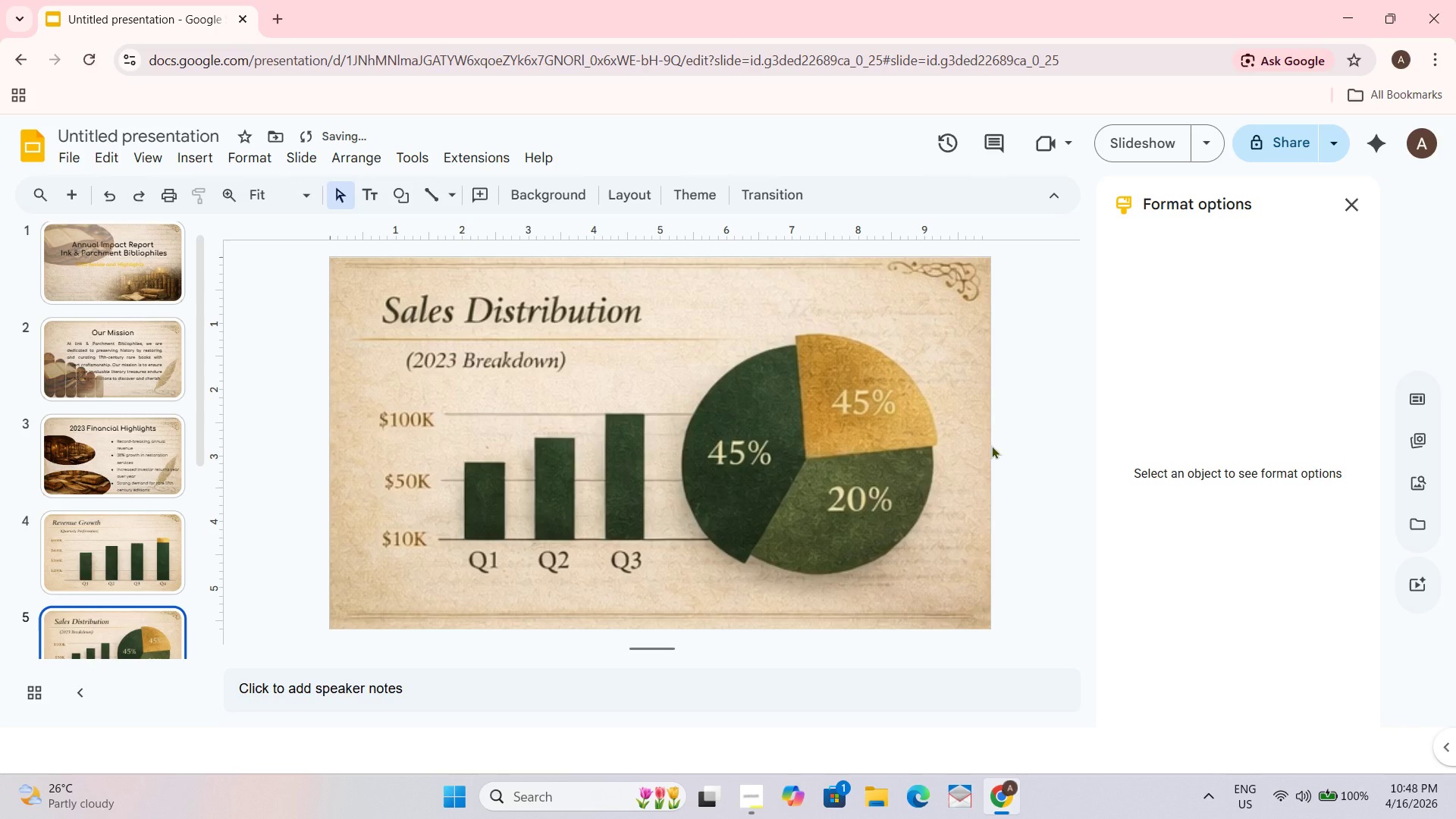 
left_click([1012, 438])
 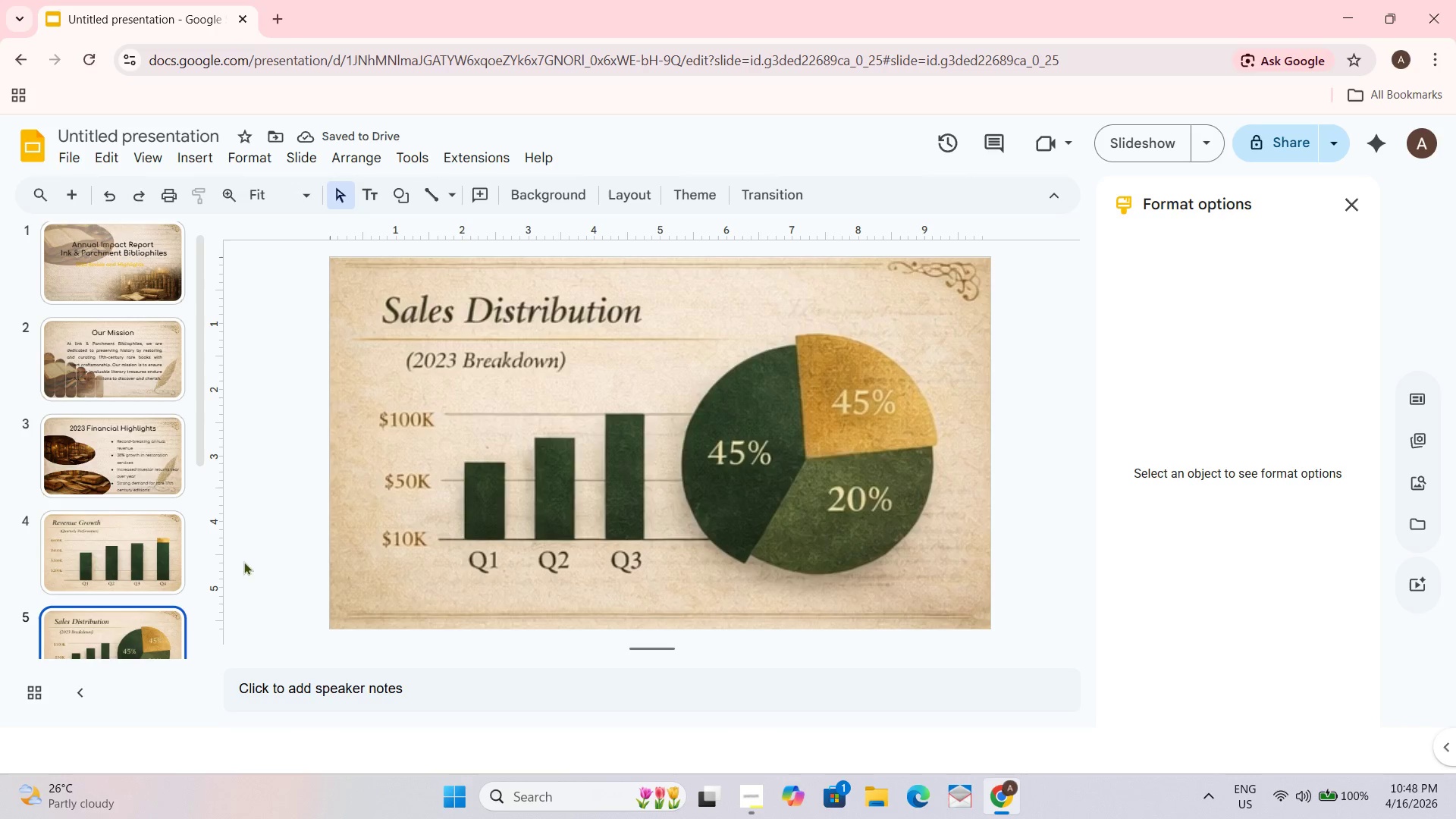 
scroll: coordinate [229, 544], scroll_direction: down, amount: 2.0
 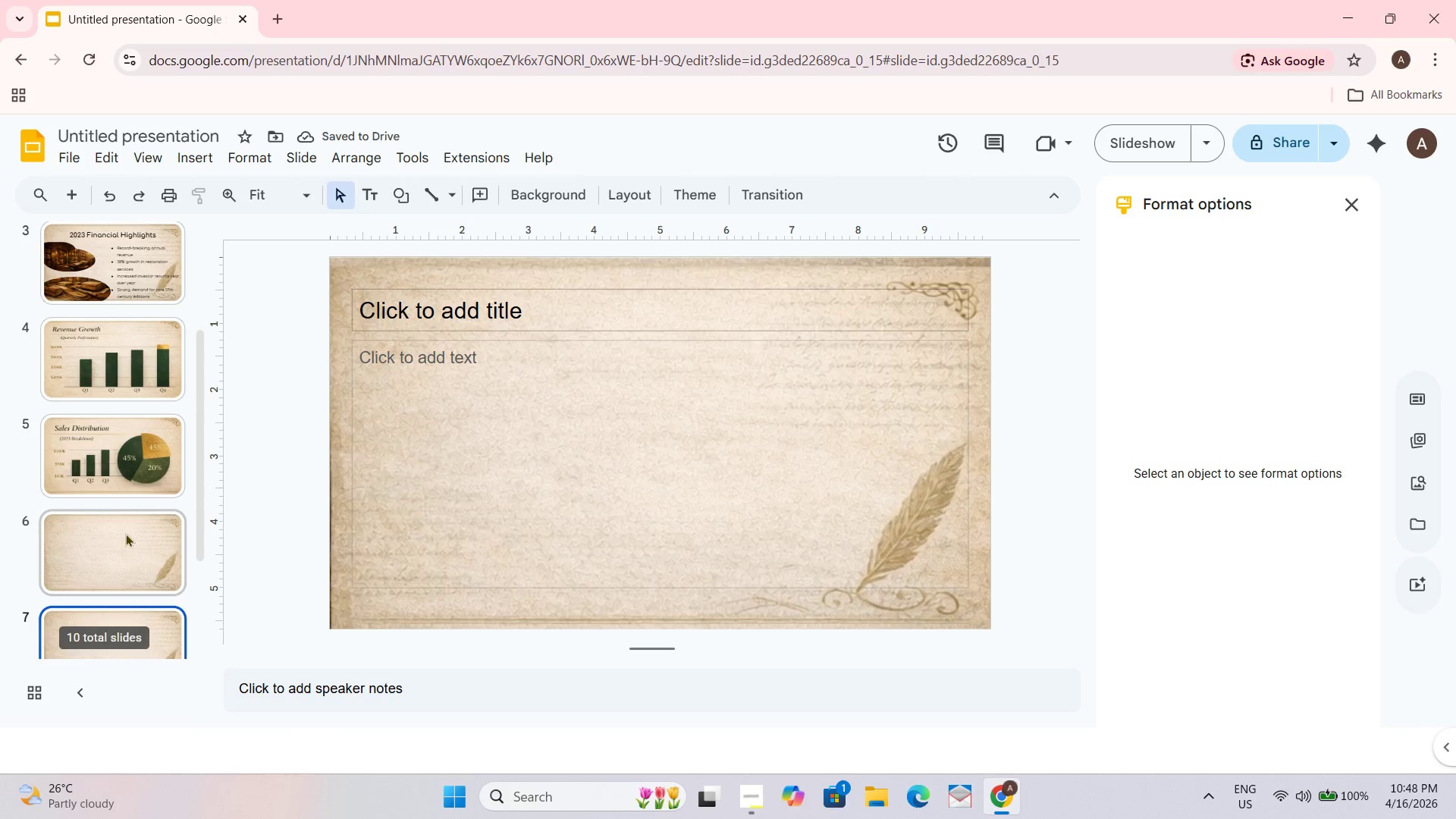 
left_click([98, 534])
 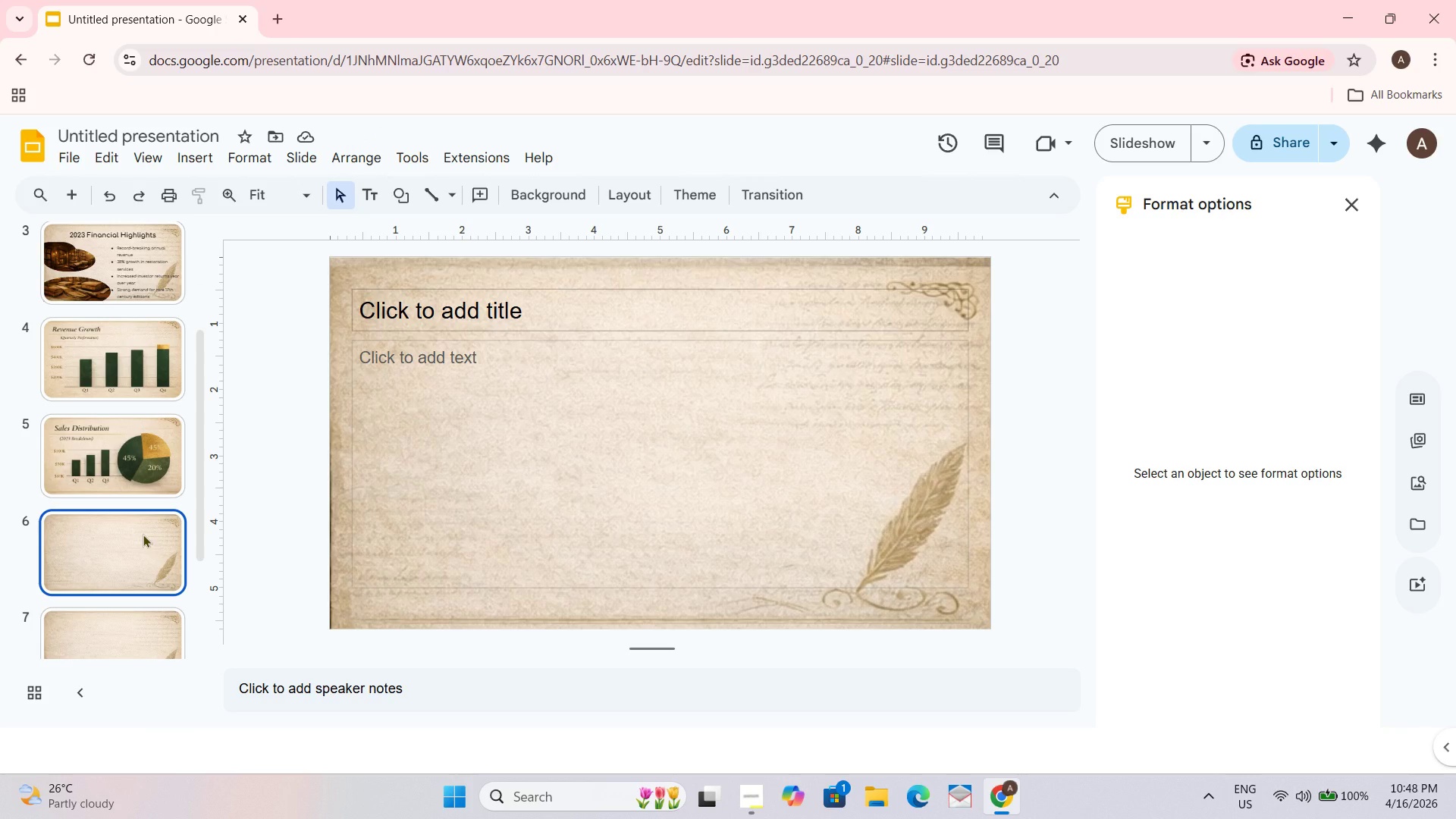 
wait(5.98)
 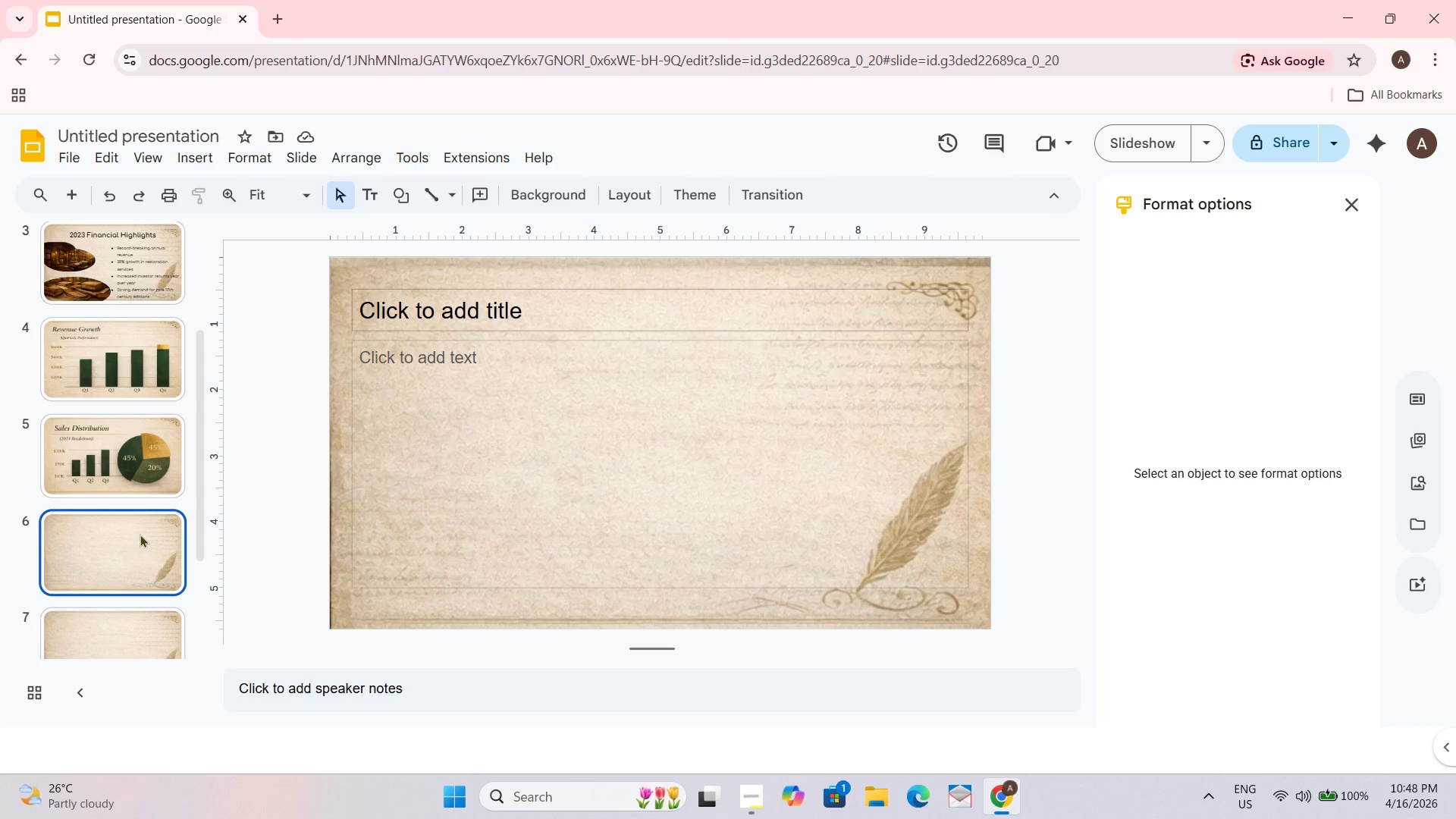 
left_click([499, 316])
 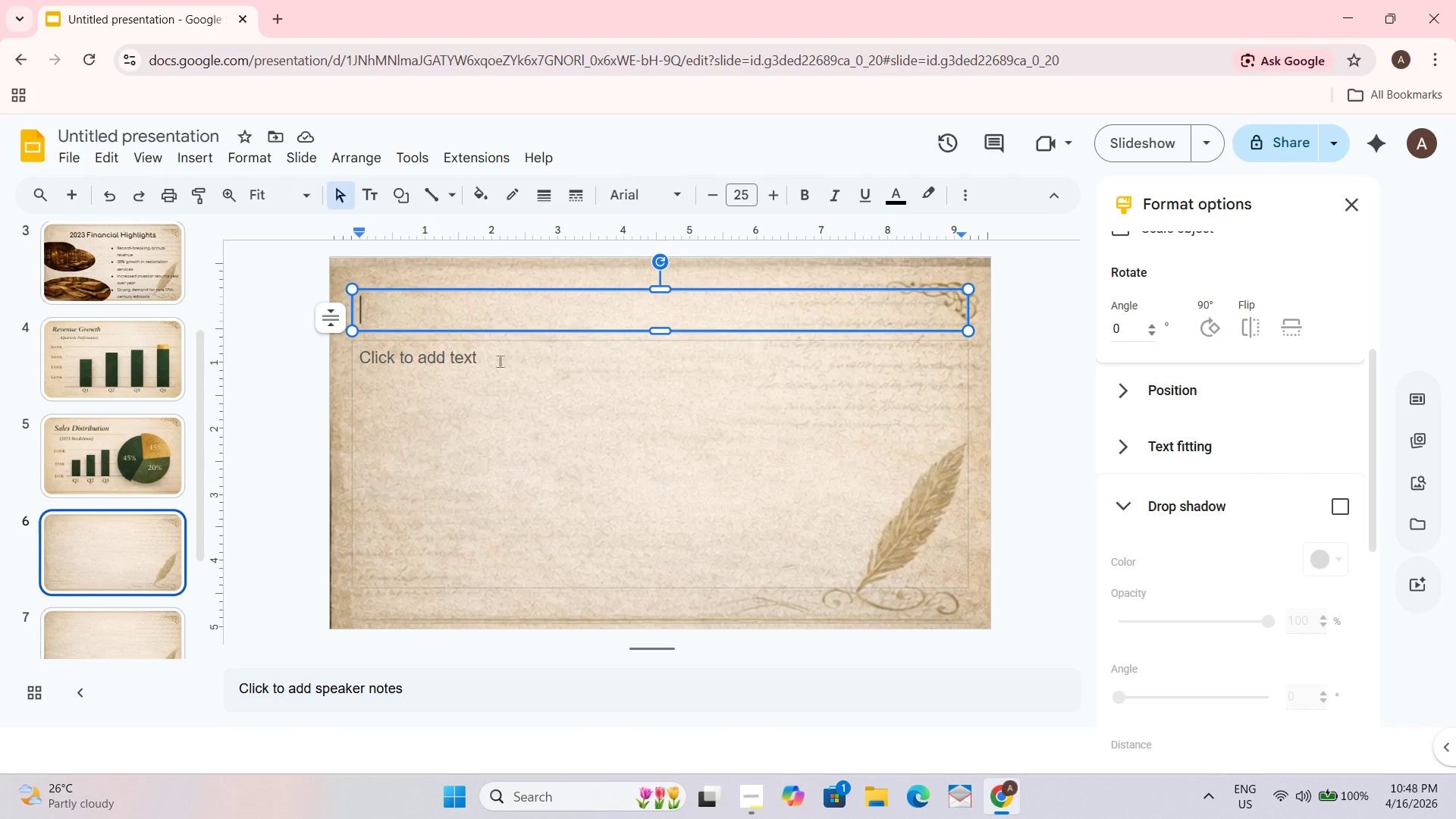 
key(Control+R)
 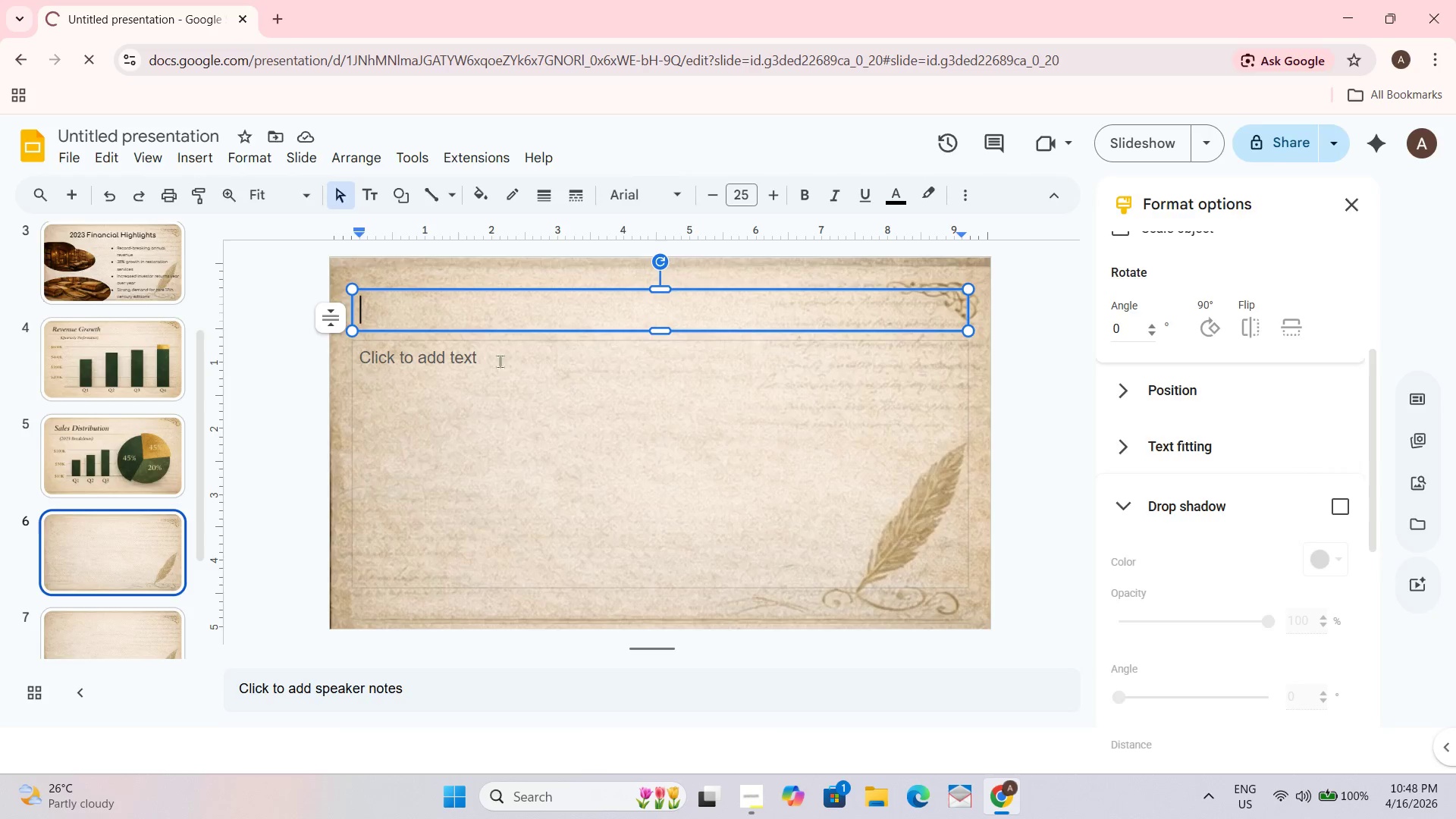 
key(Shift+ShiftLeft)
 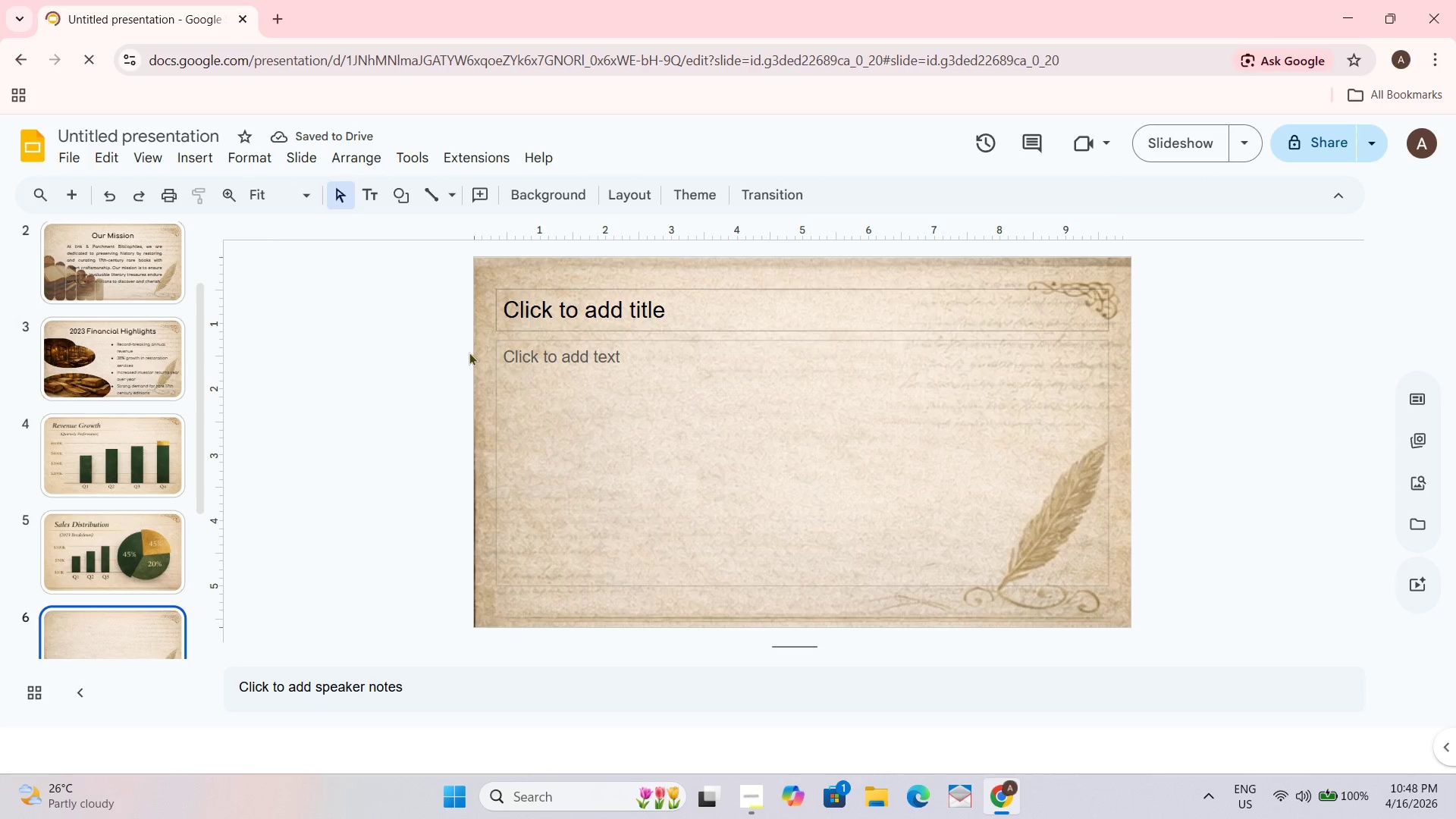 
scroll: coordinate [264, 469], scroll_direction: down, amount: 7.0
 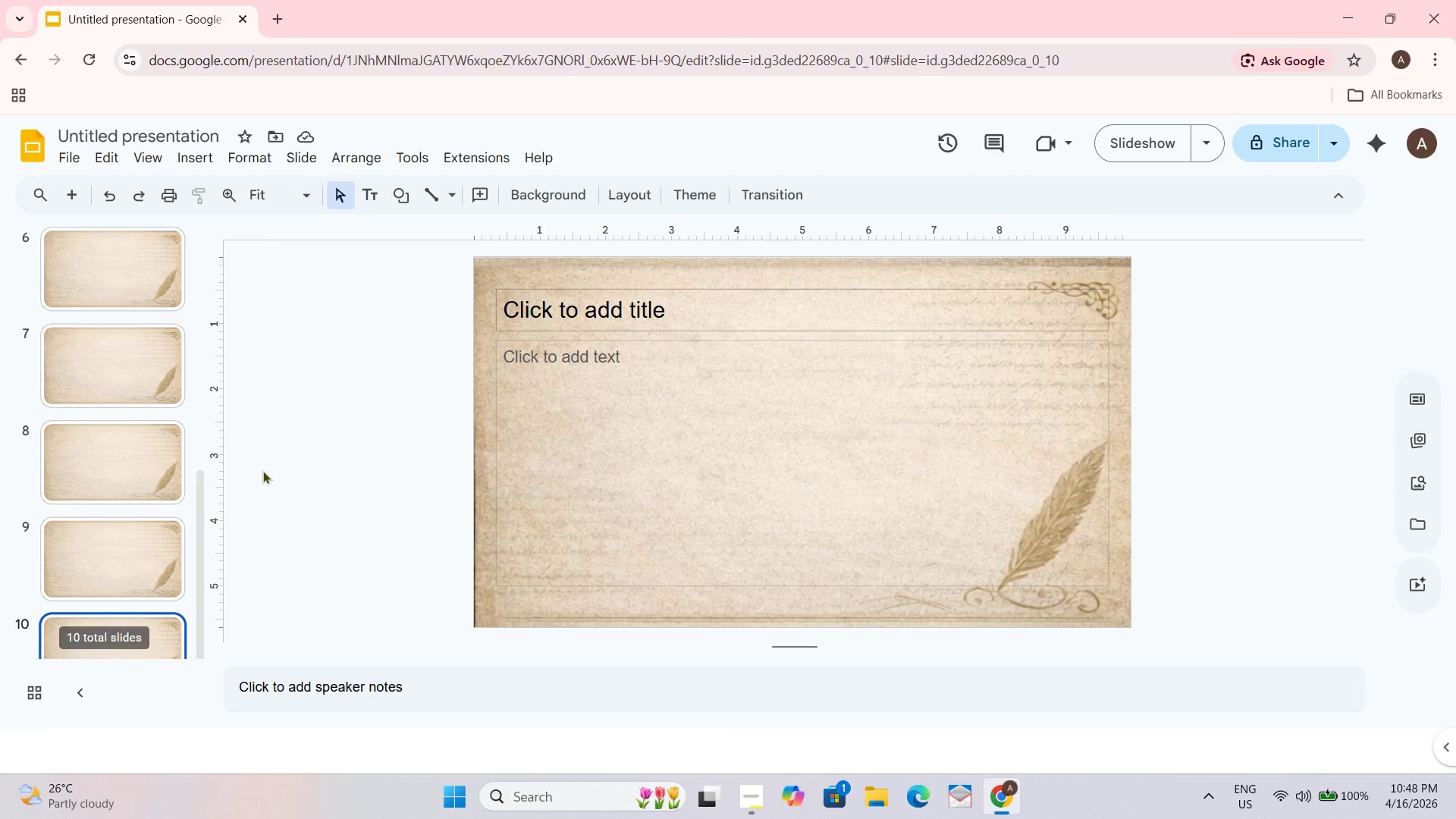 
scroll: coordinate [257, 447], scroll_direction: up, amount: 9.0
 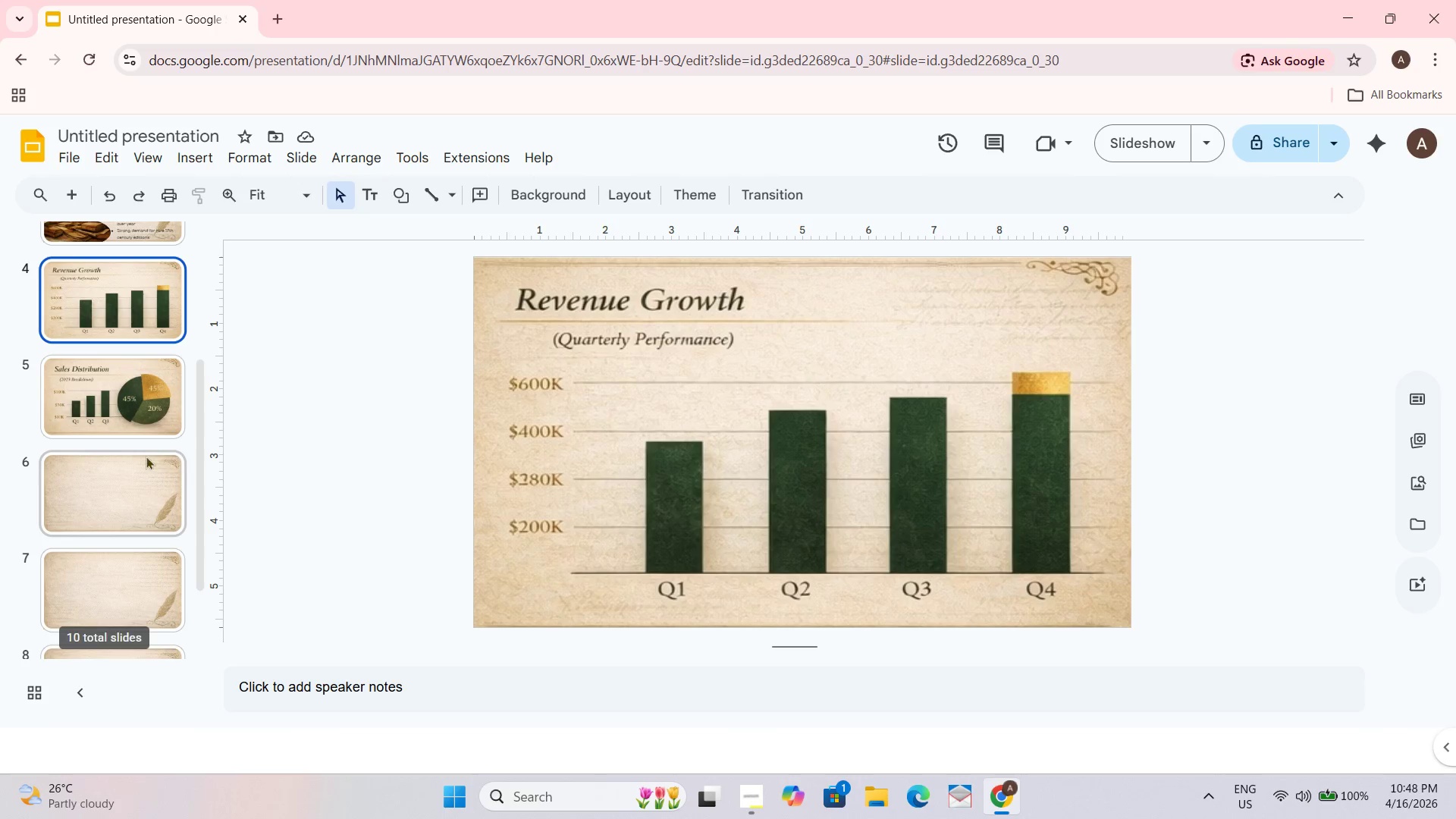 
left_click([143, 460])
 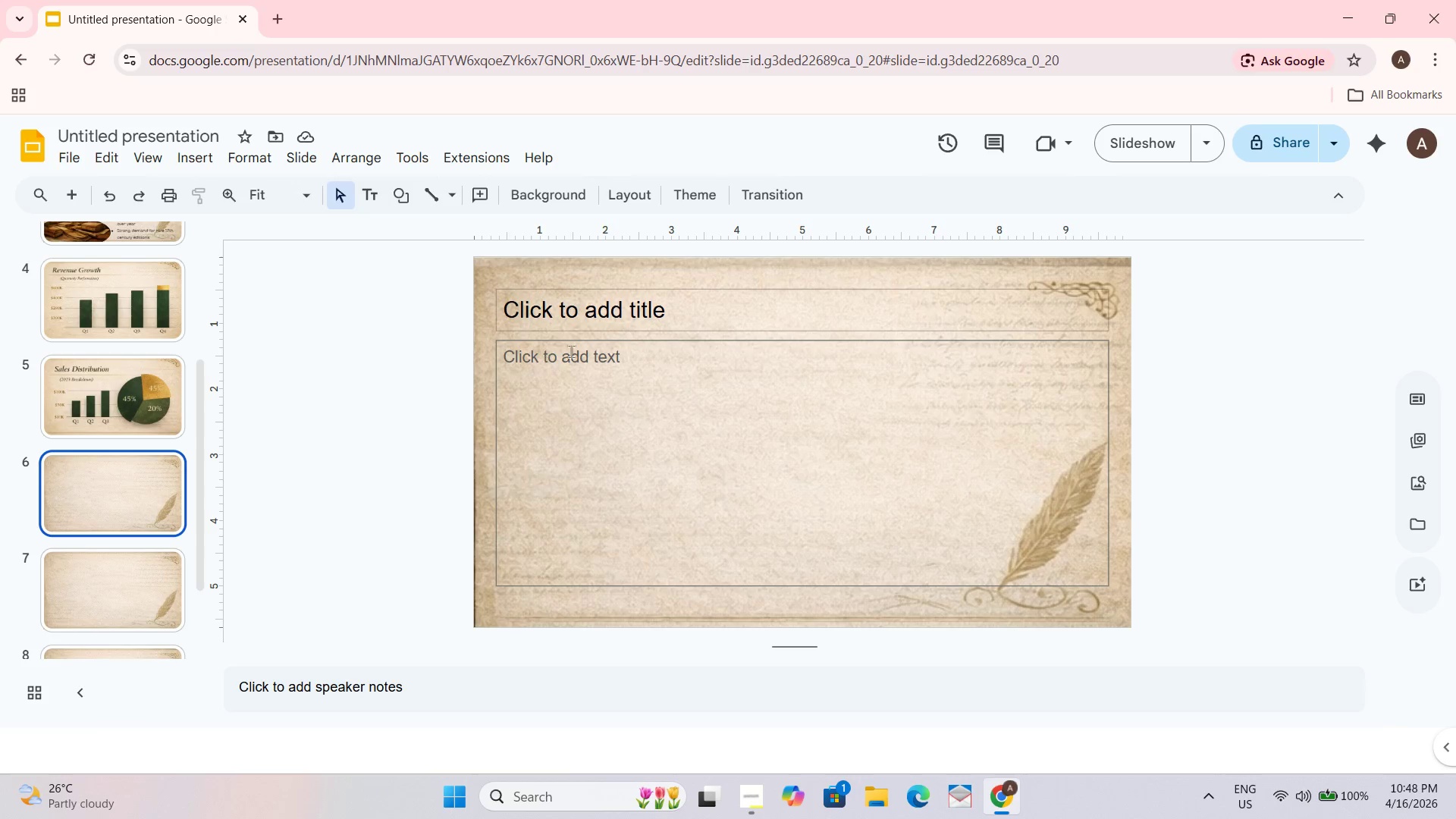 
left_click([639, 315])
 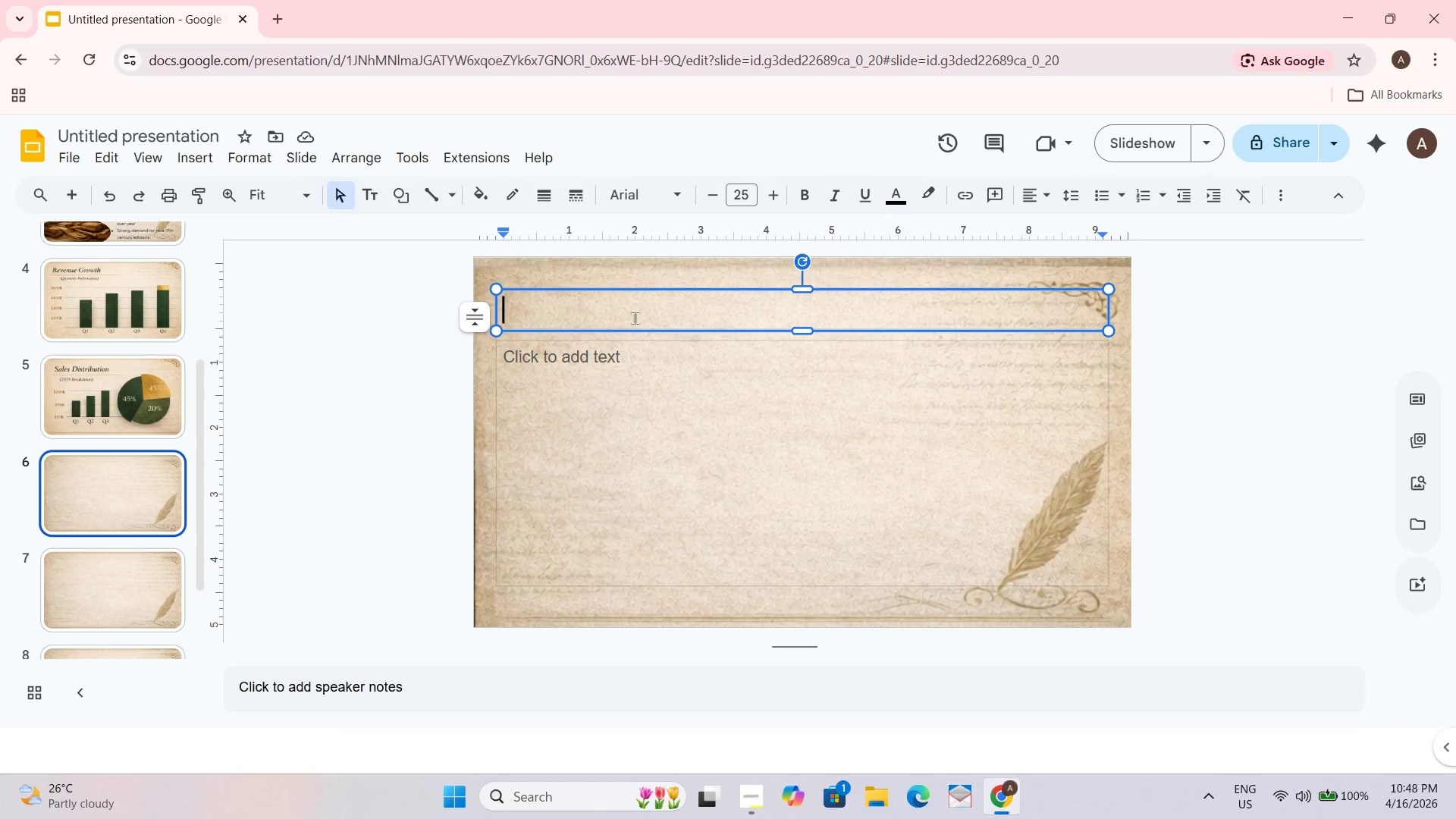 
type(Restoration Department Growth)
 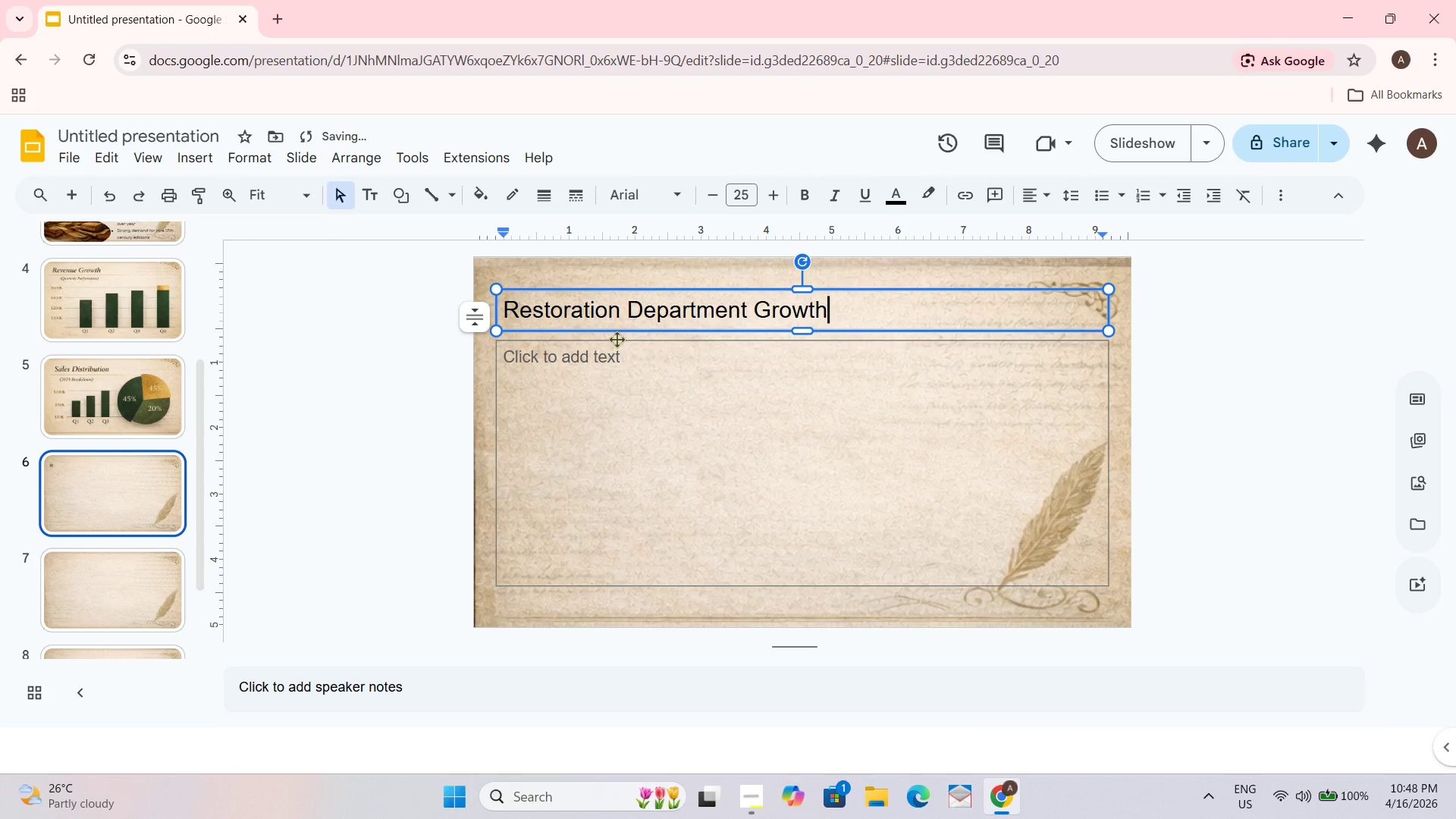 
key(Control+A)
 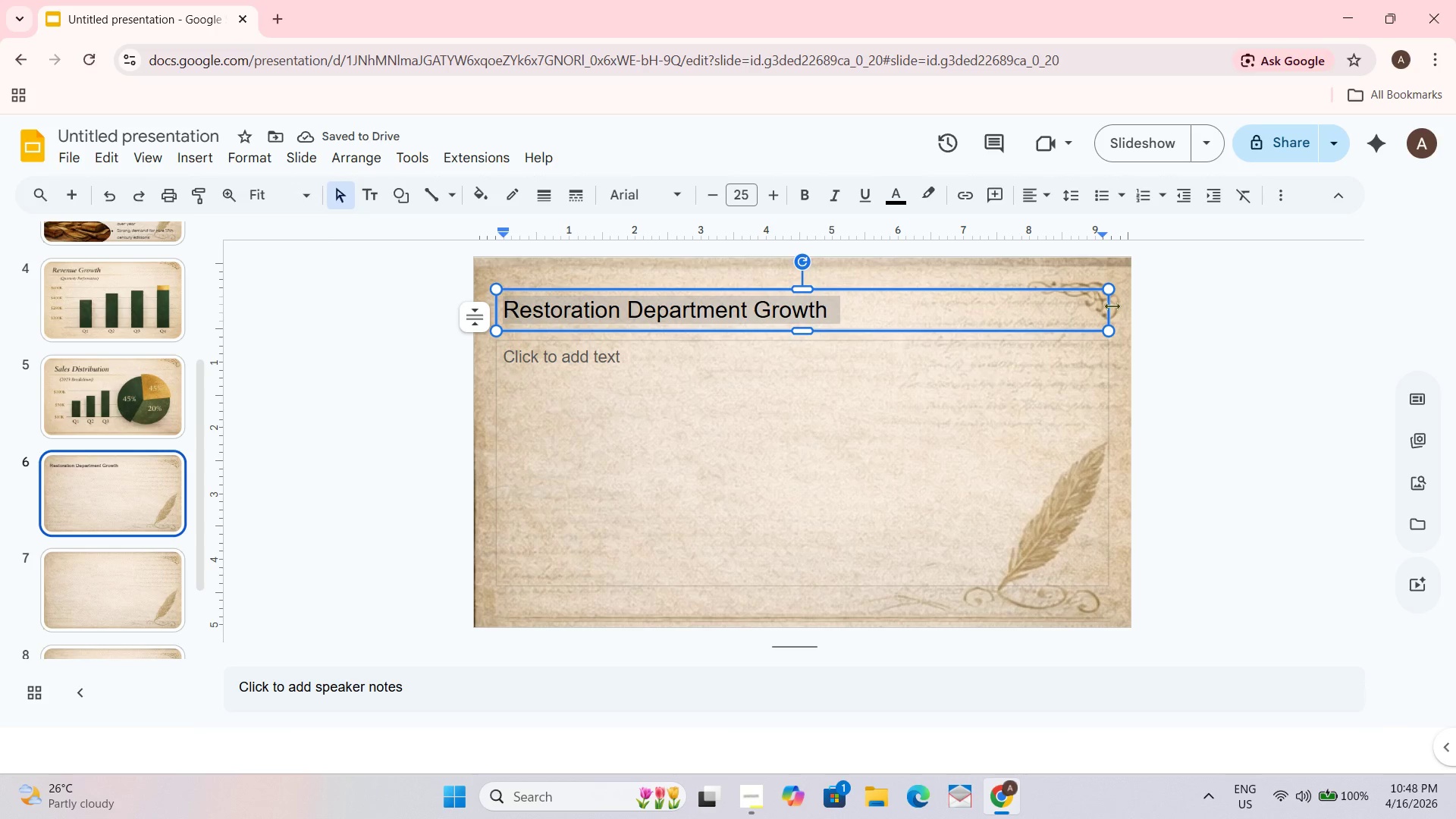 
left_click_drag(start_coordinate=[1112, 306], to_coordinate=[855, 310])
 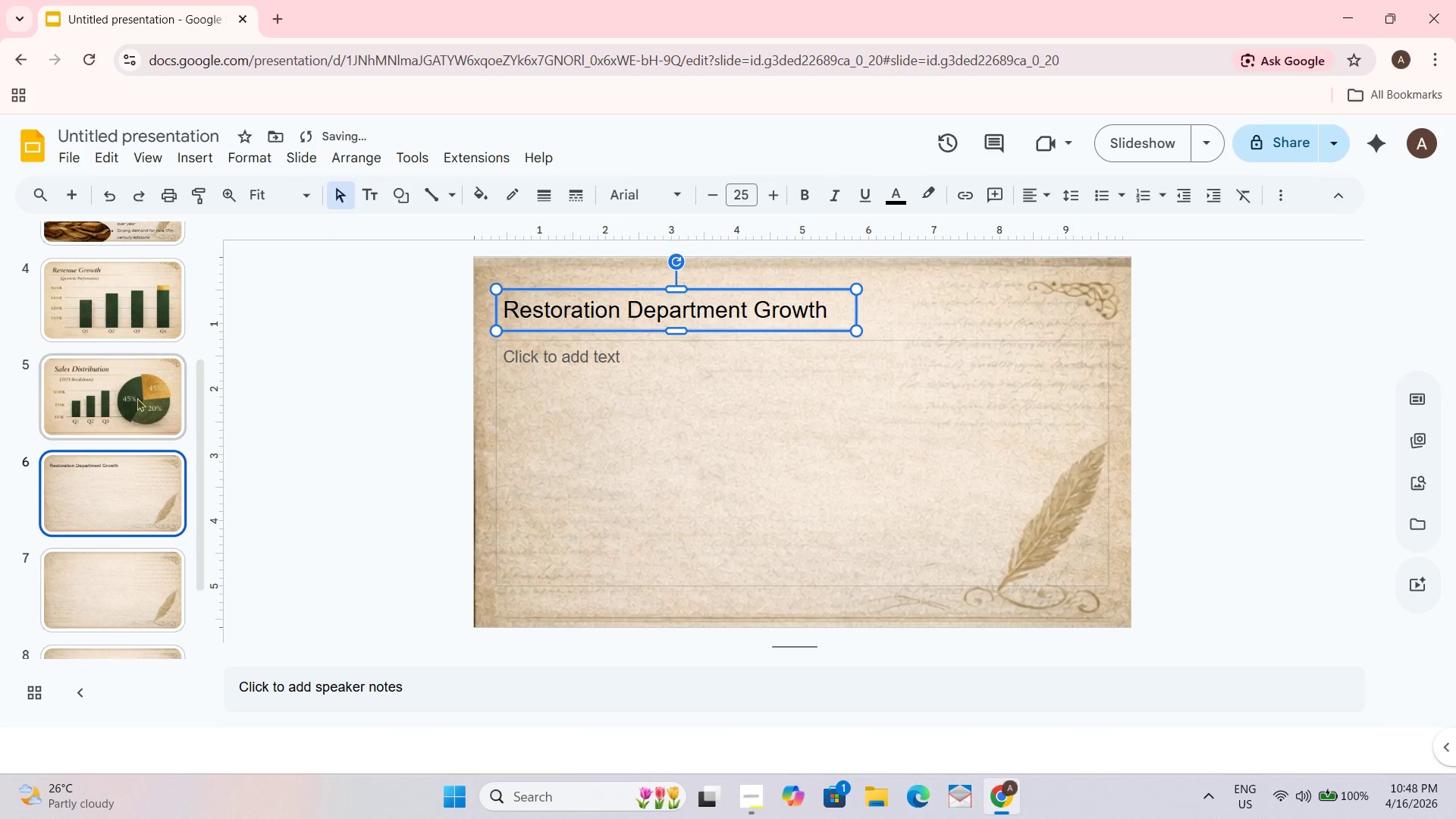 
left_click([115, 396])
 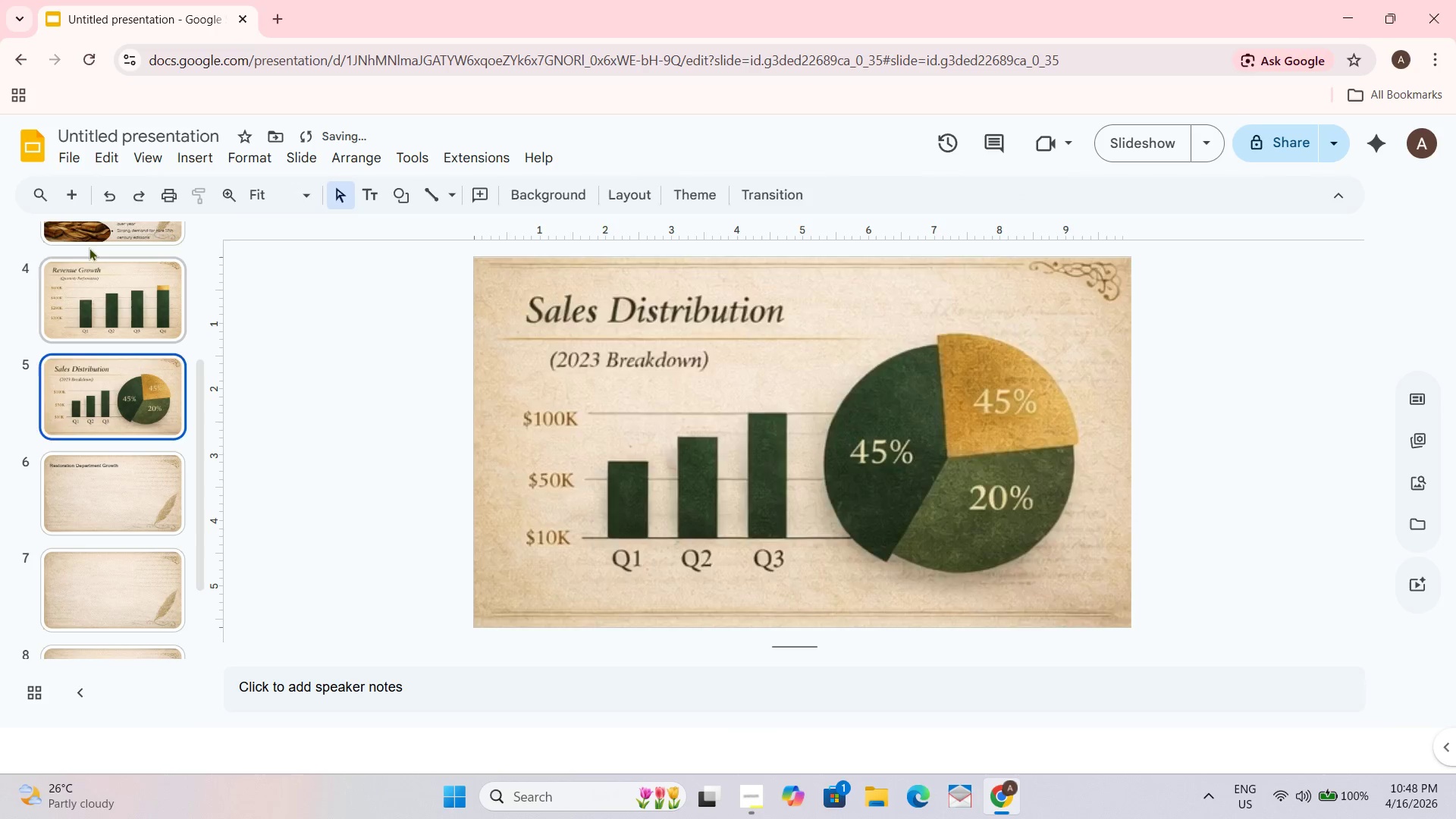 
double_click([106, 236])
 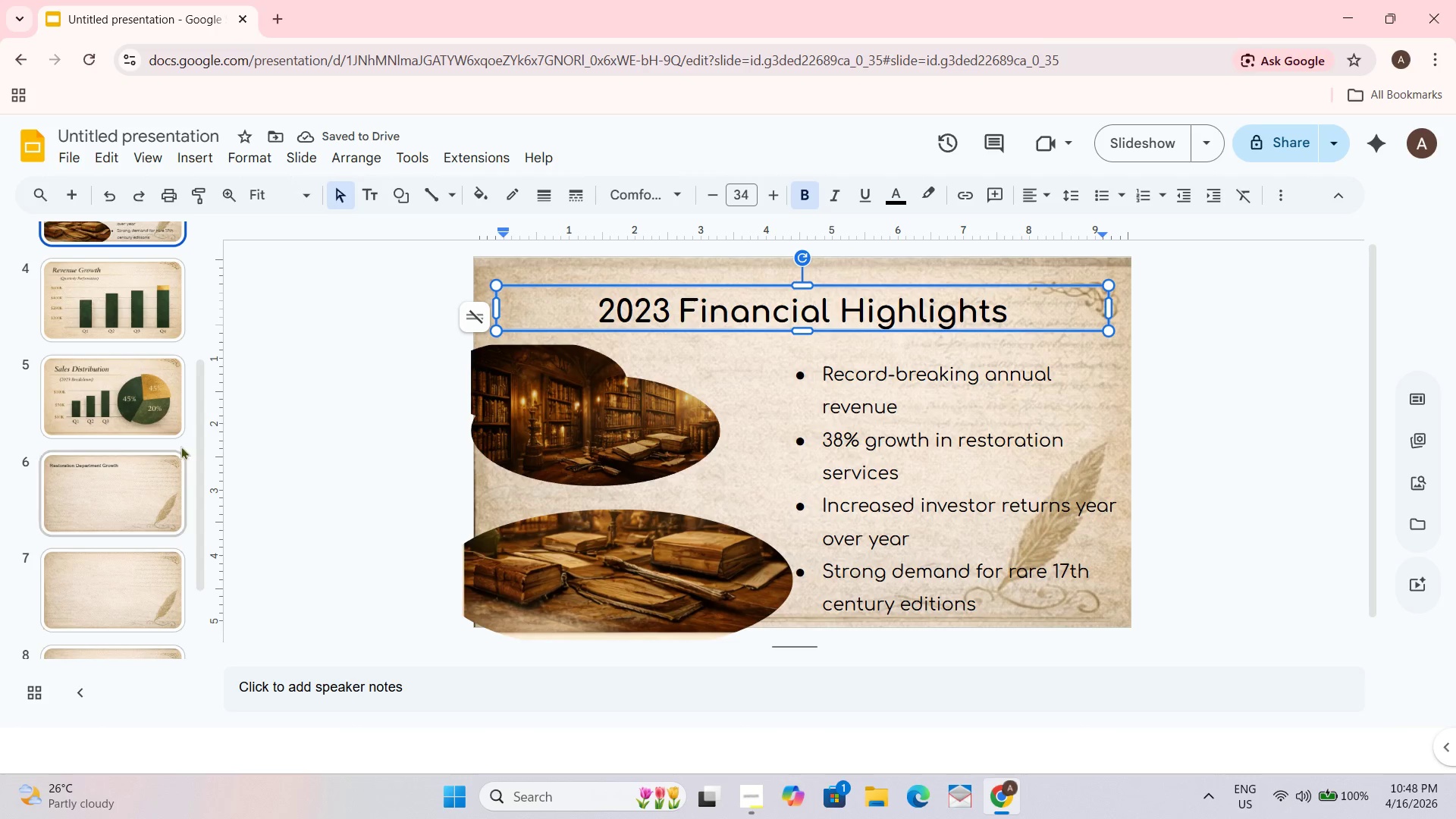 
left_click([744, 314])
 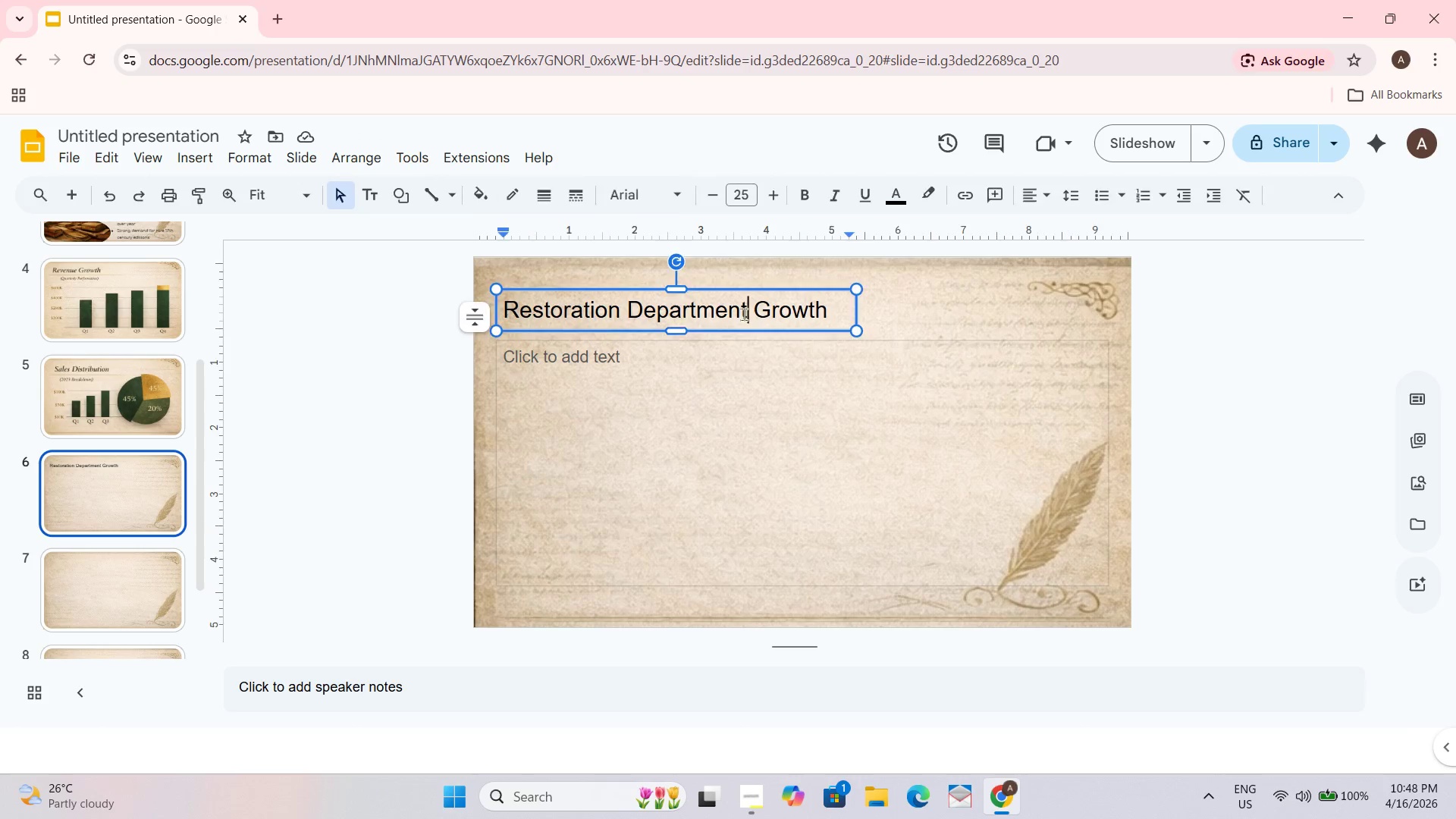 
key(Control+ControlLeft)
 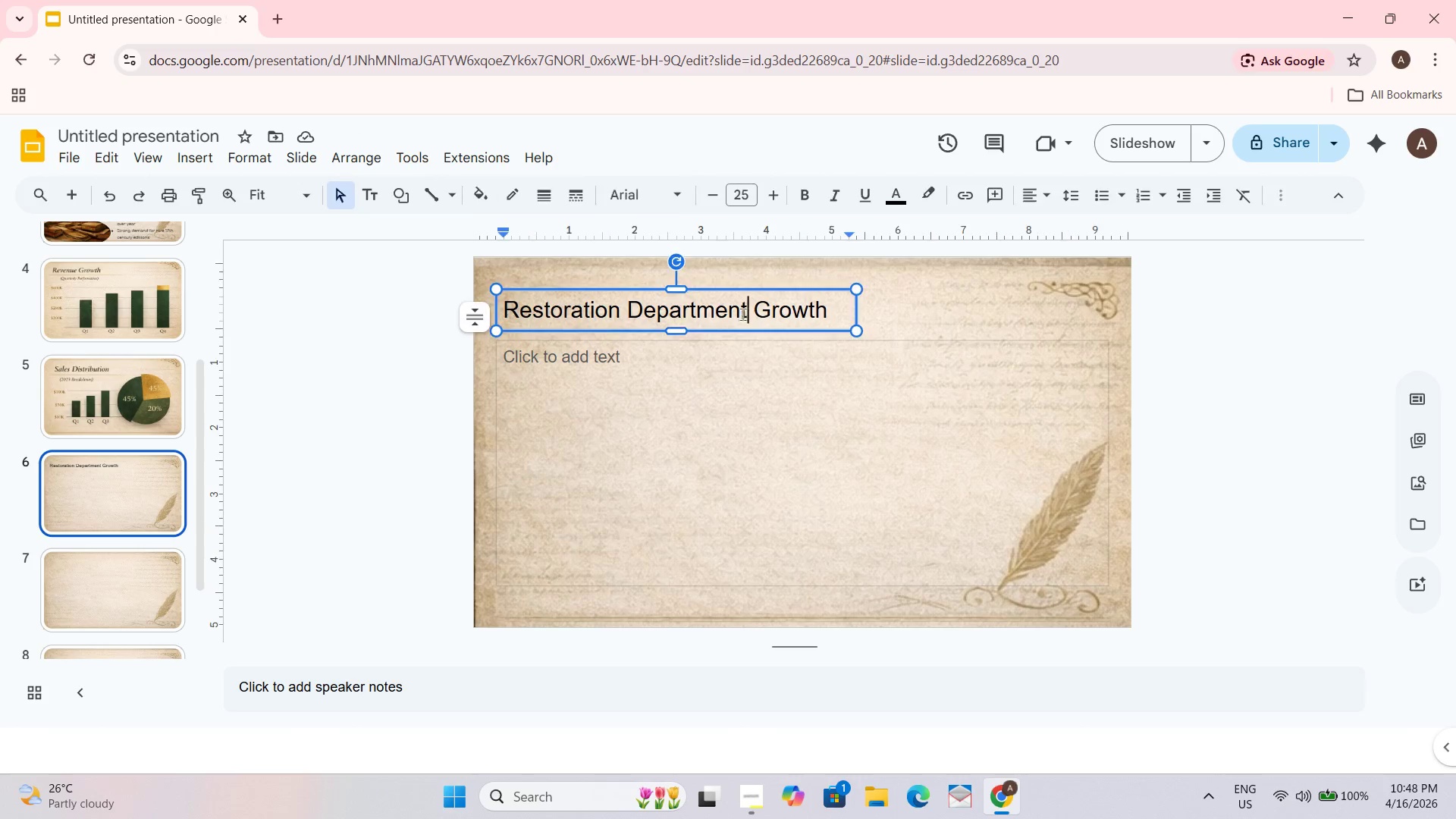 
key(Control+A)
 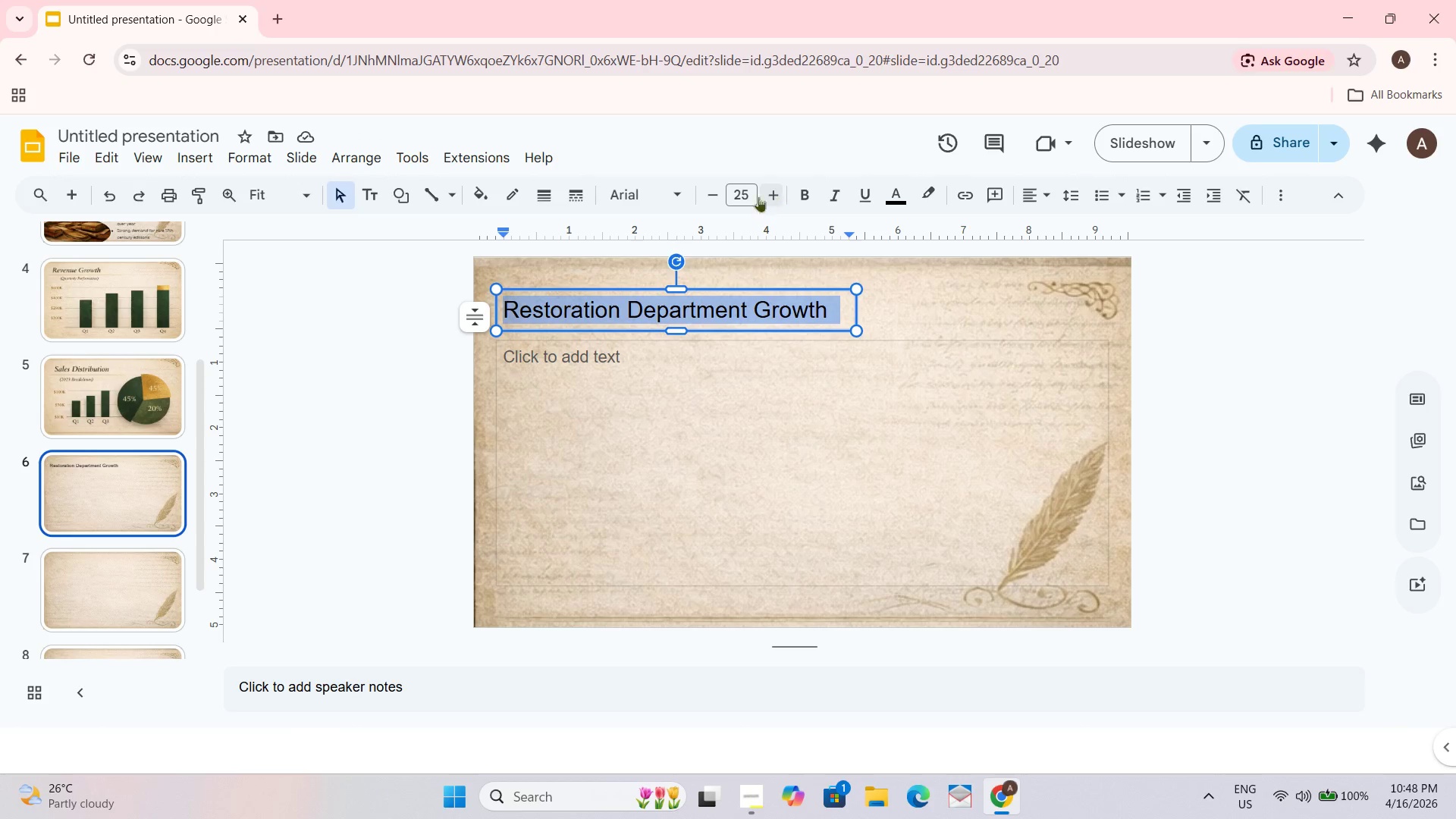 
left_click([742, 196])
 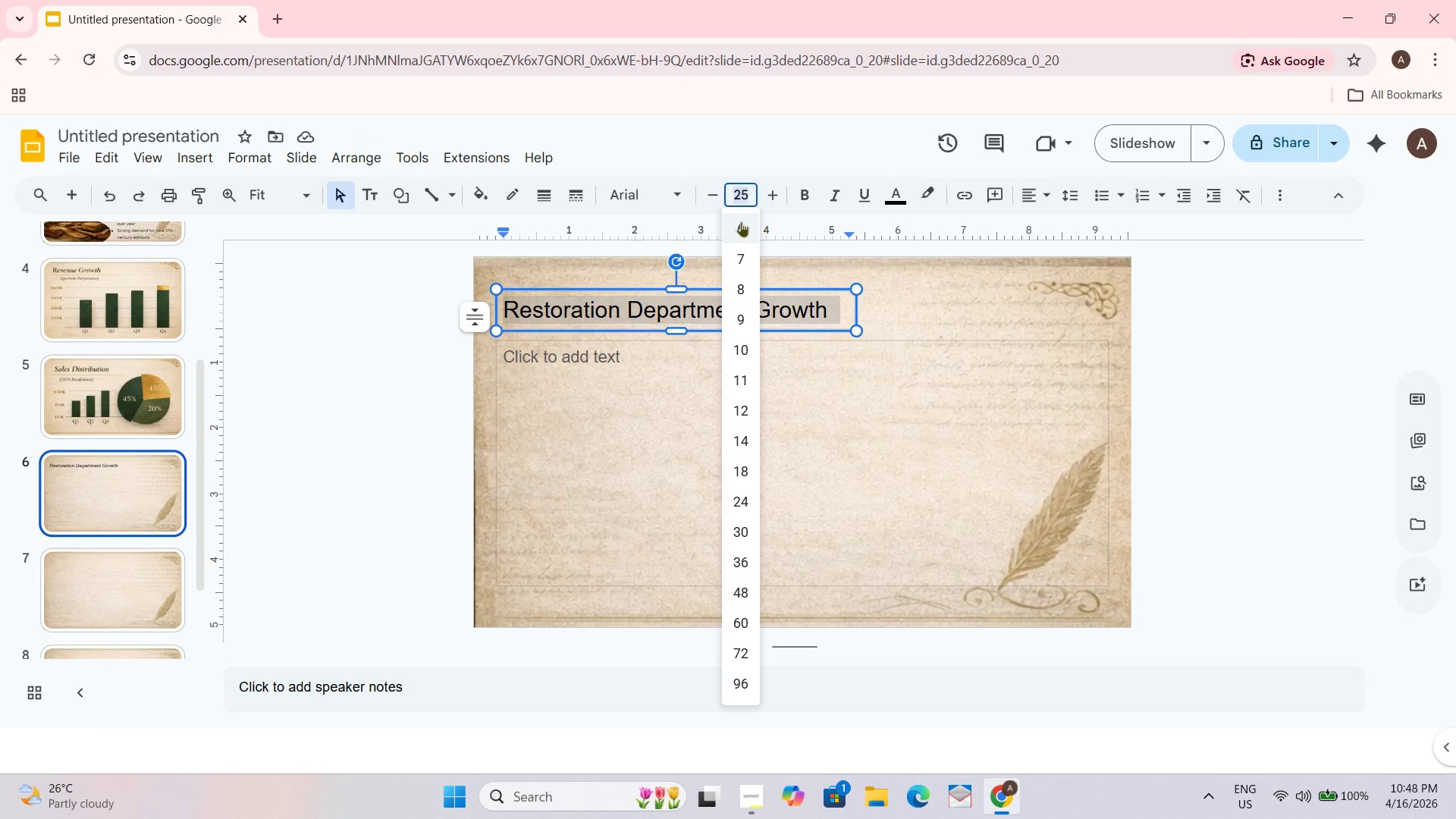 
key(Numpad3)
 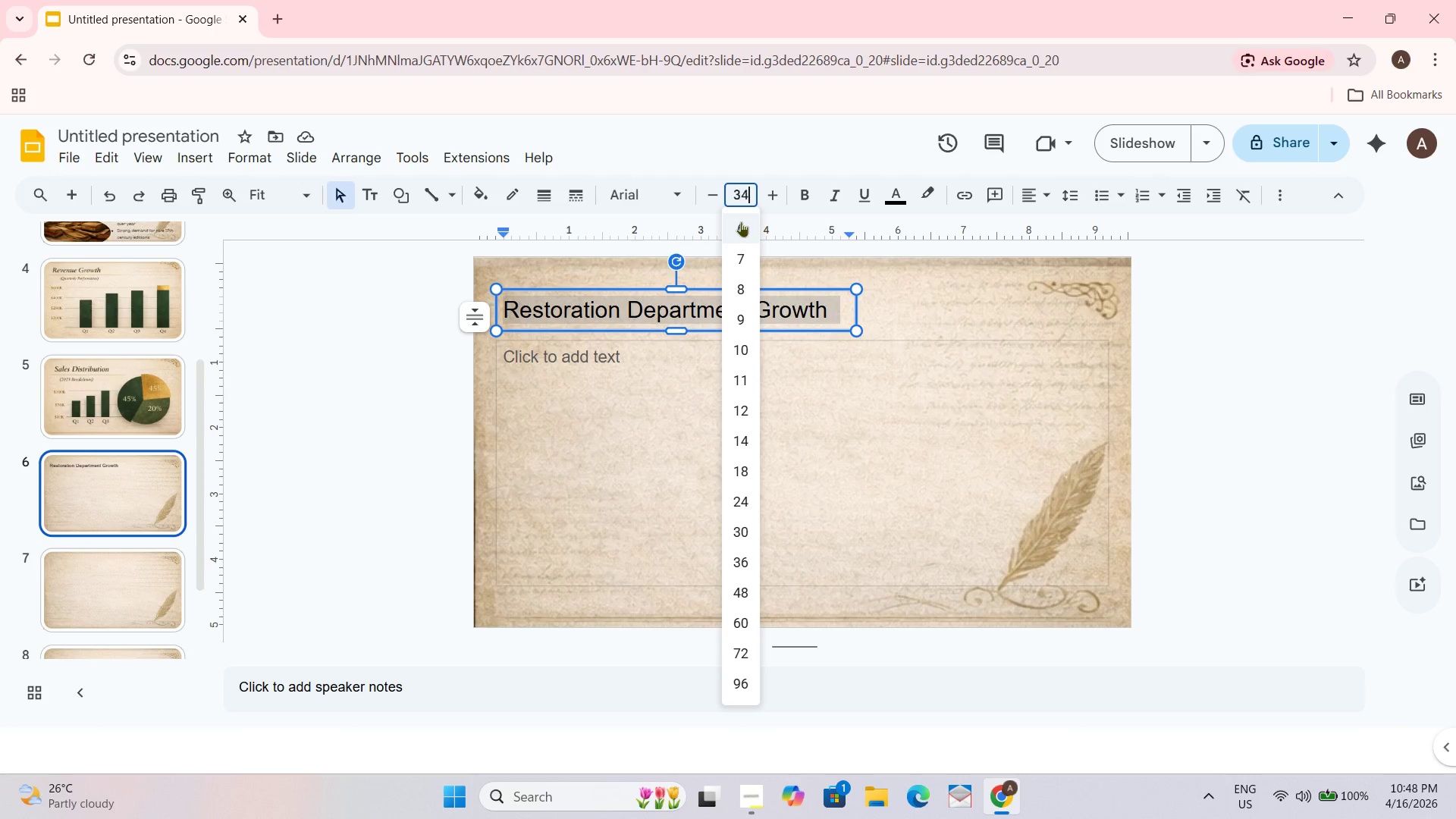 
key(Numpad4)
 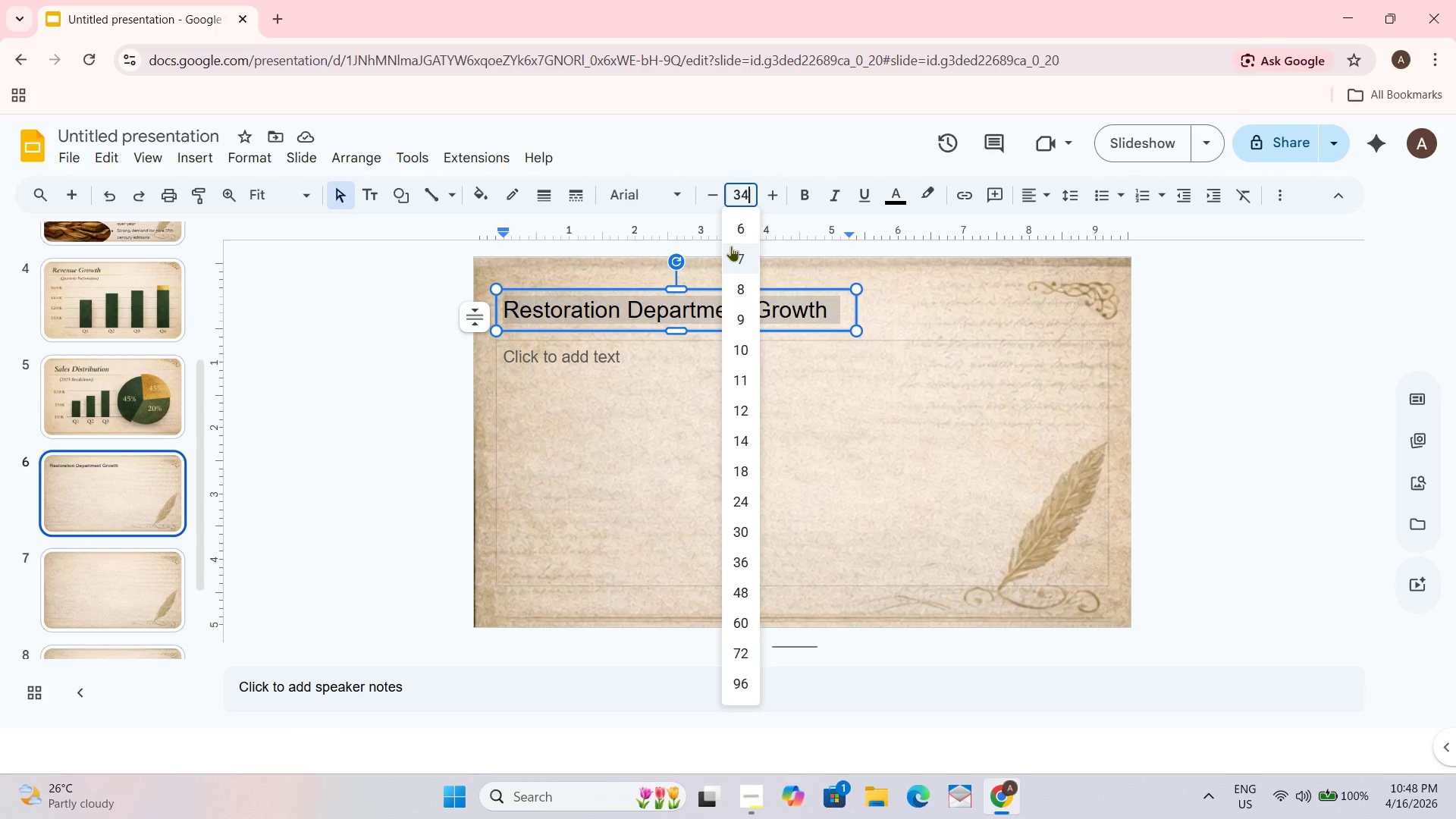 
key(NumpadEnter)
 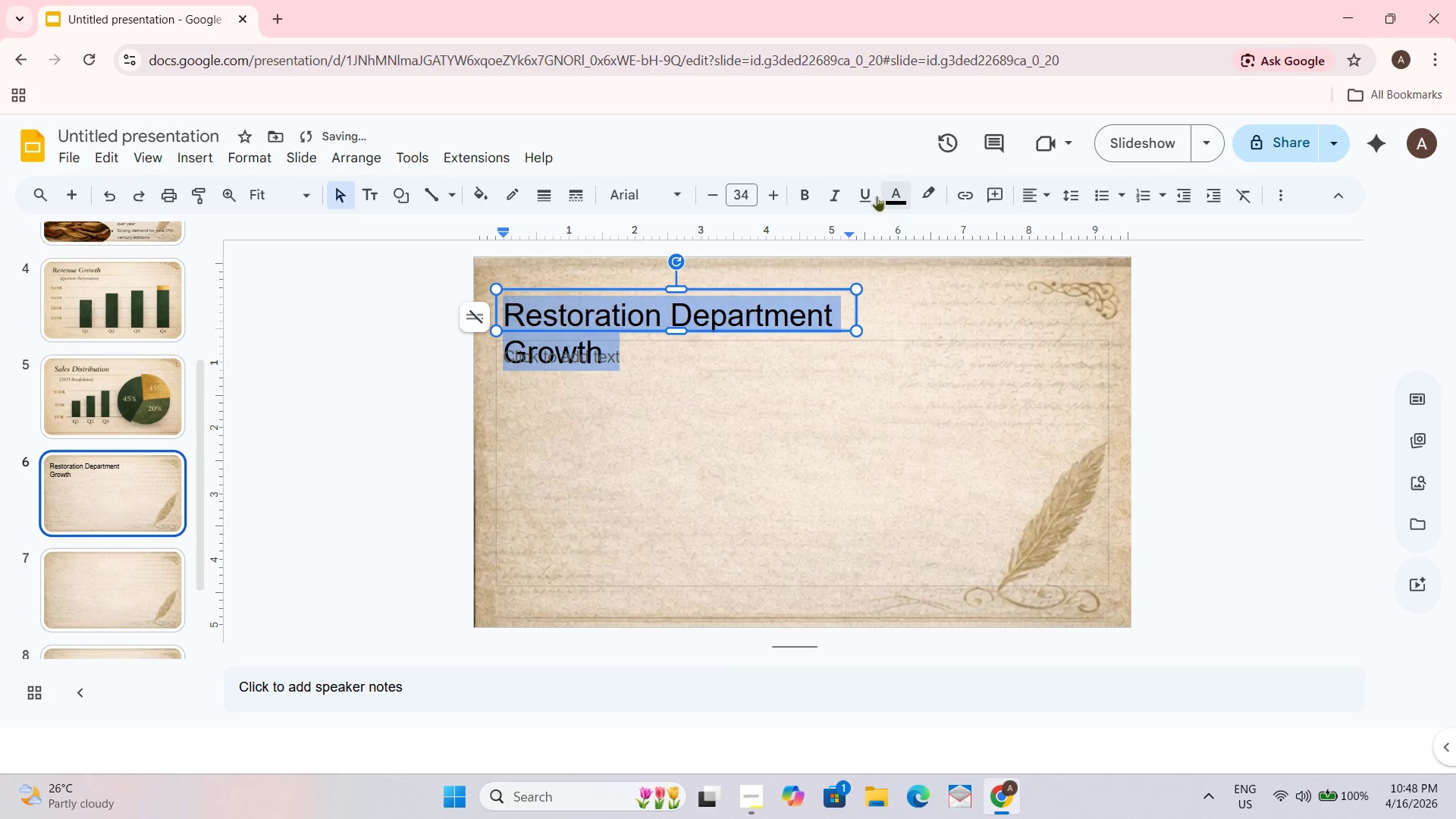 
left_click([902, 194])
 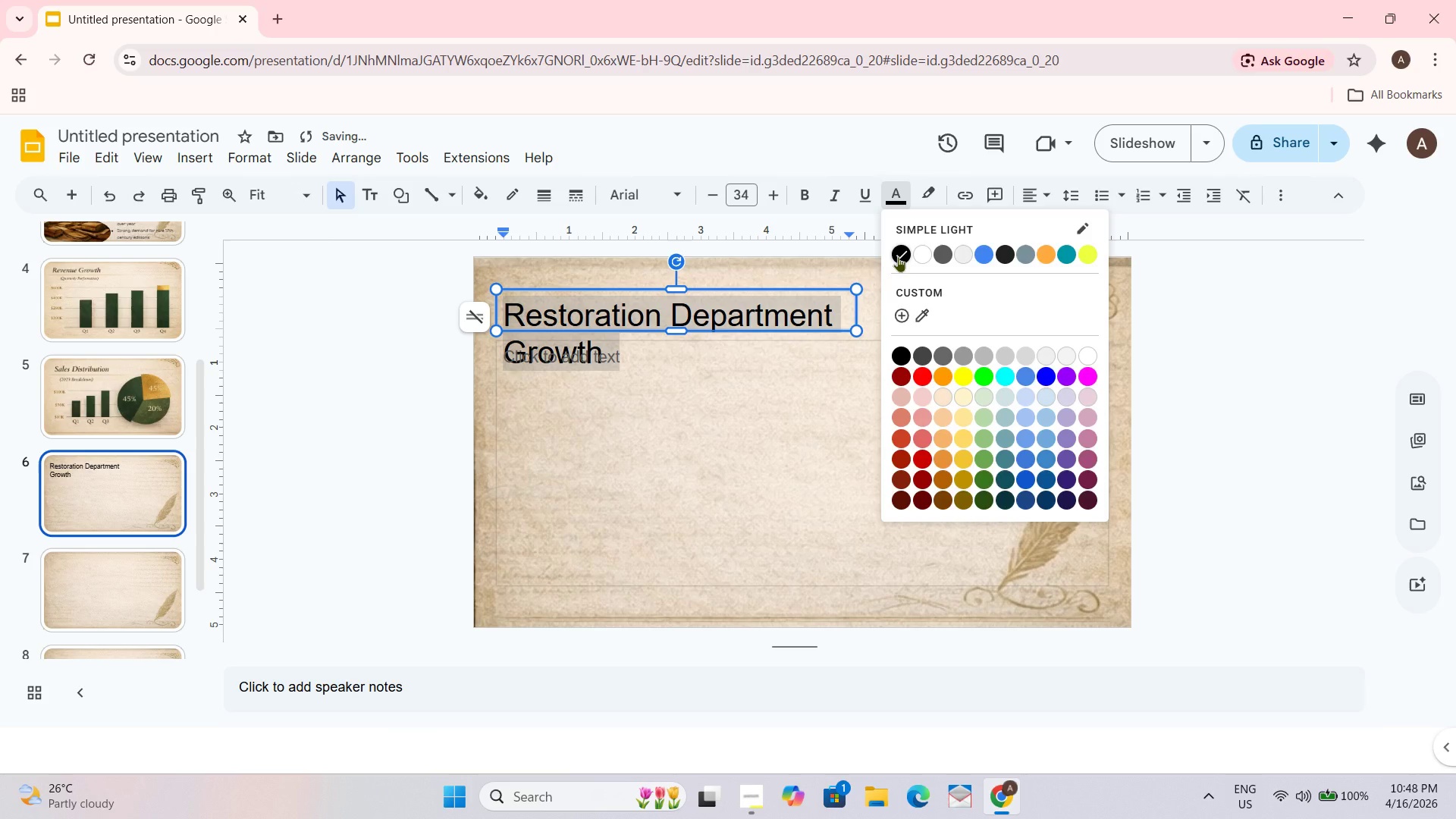 
left_click([898, 256])
 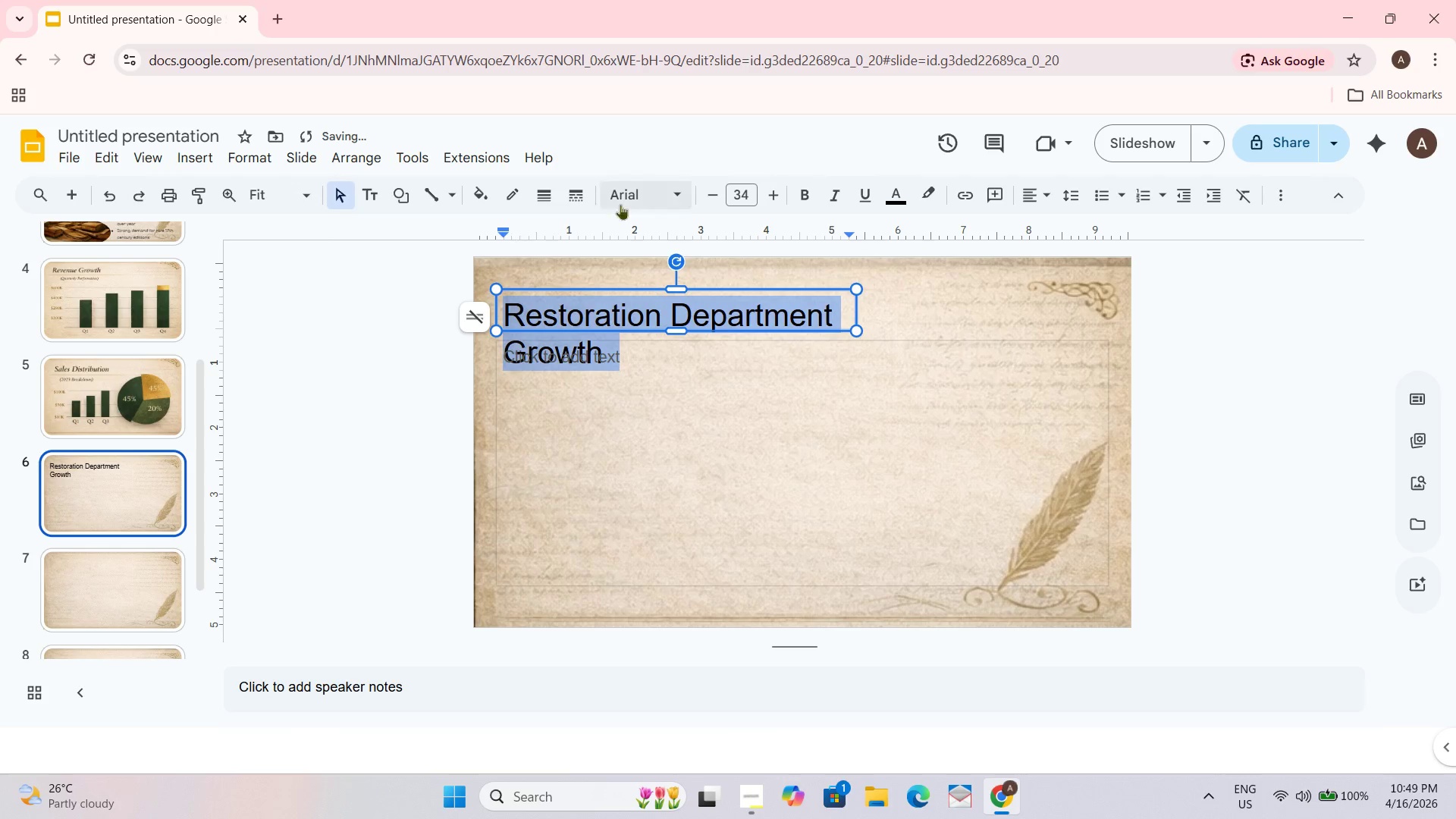 
left_click([699, 185])
 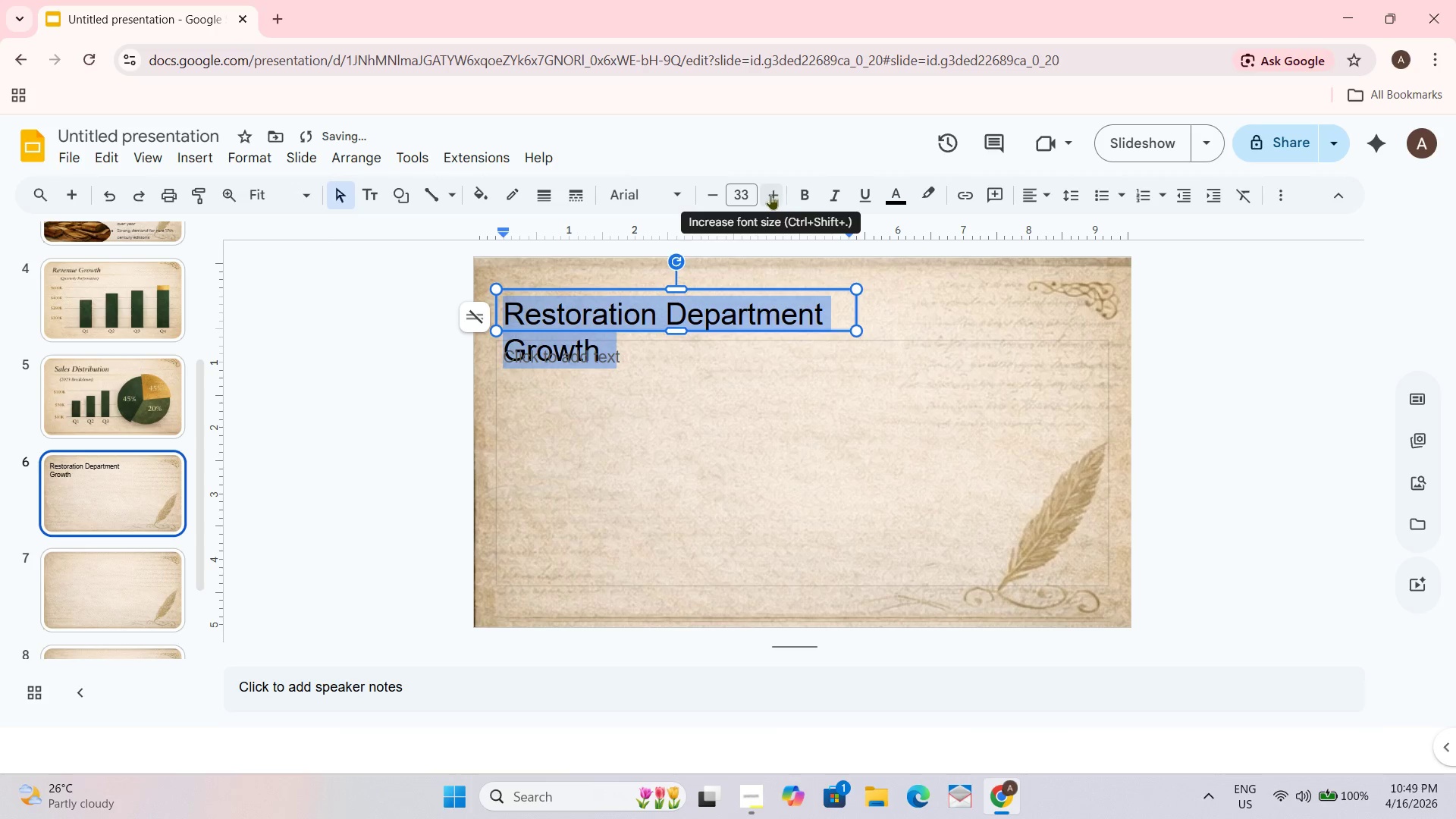 
double_click([680, 194])
 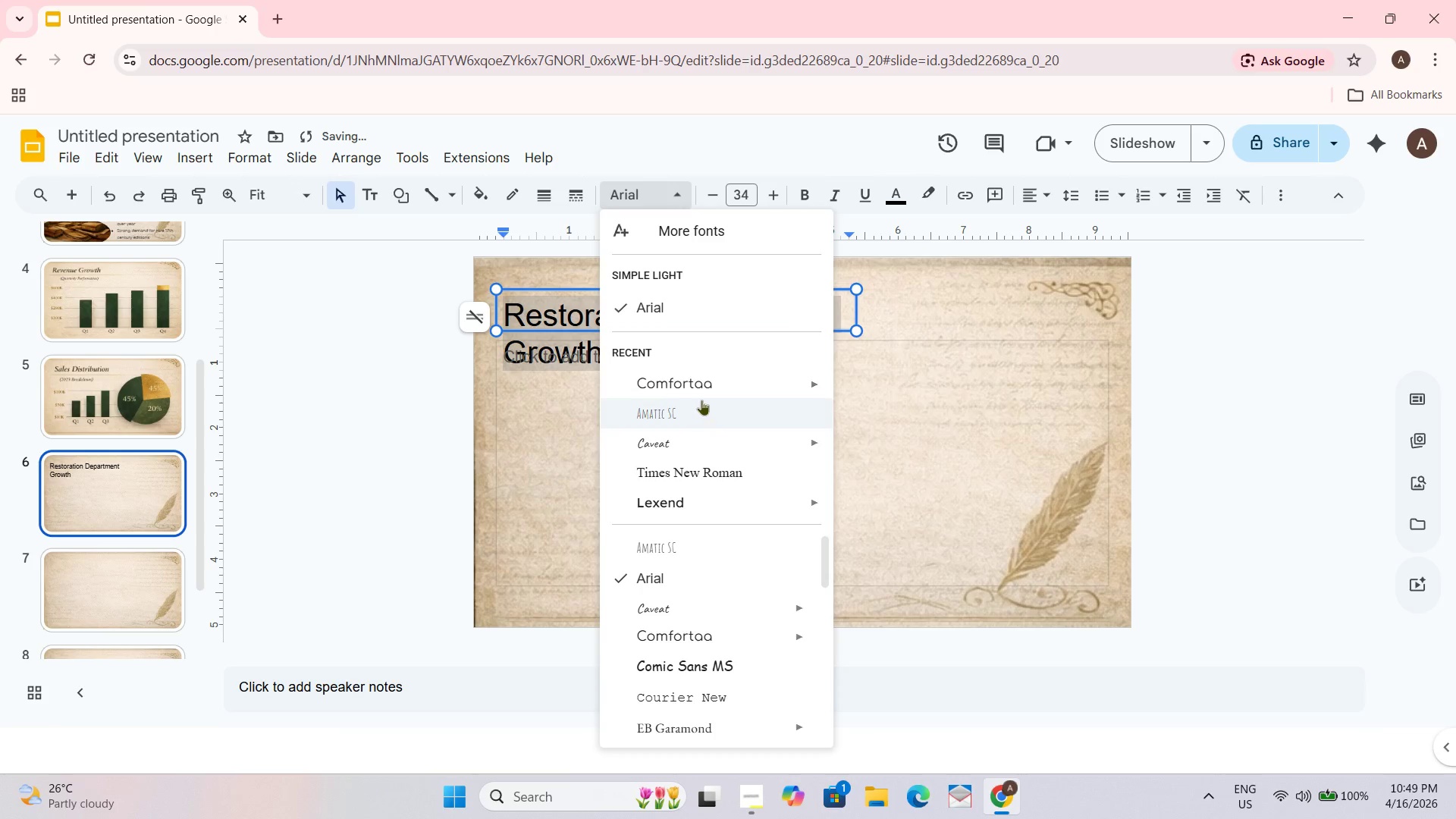 
left_click([701, 391])
 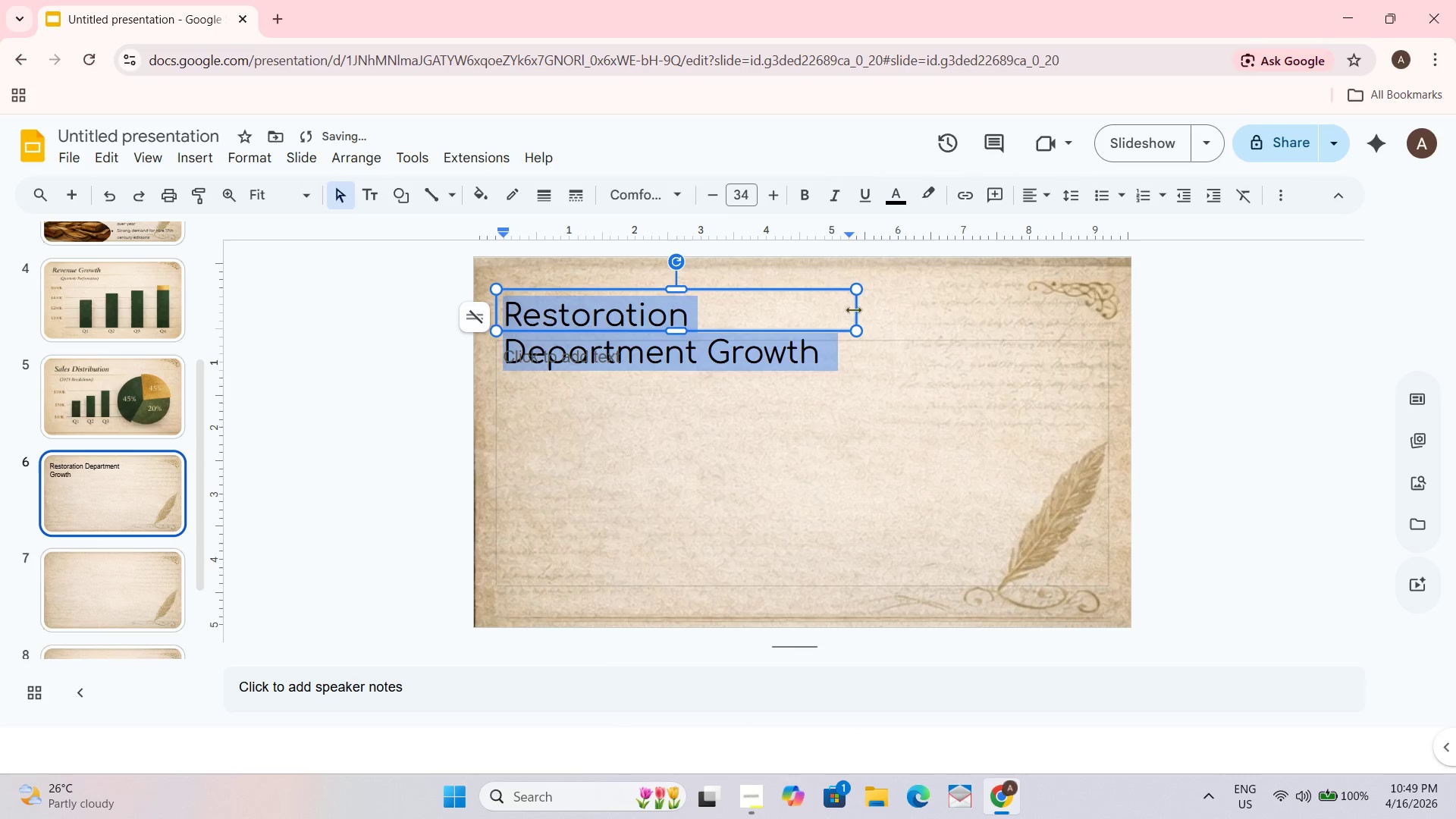 
left_click_drag(start_coordinate=[855, 308], to_coordinate=[946, 297])
 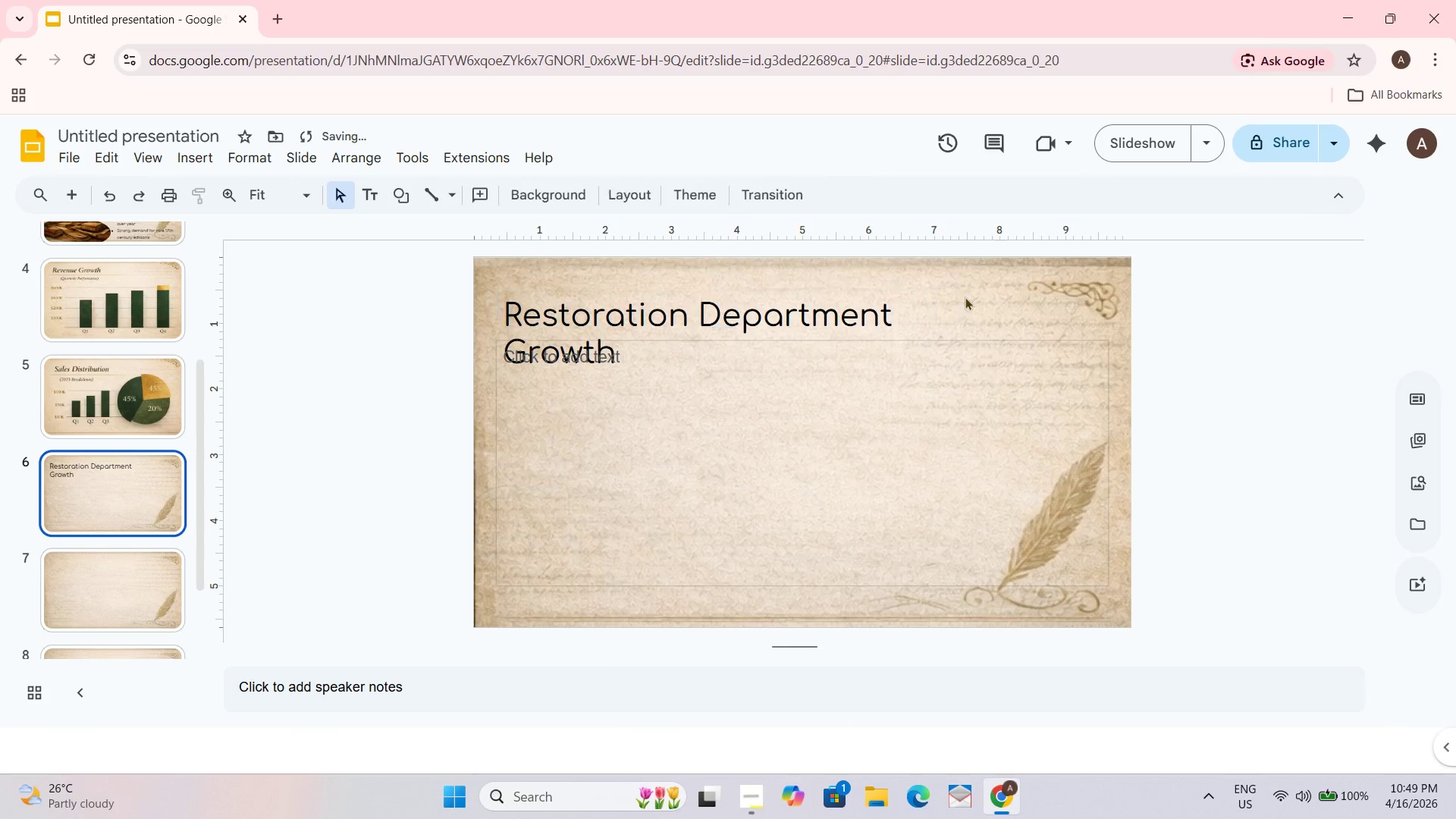 
left_click_drag(start_coordinate=[958, 297], to_coordinate=[963, 297])
 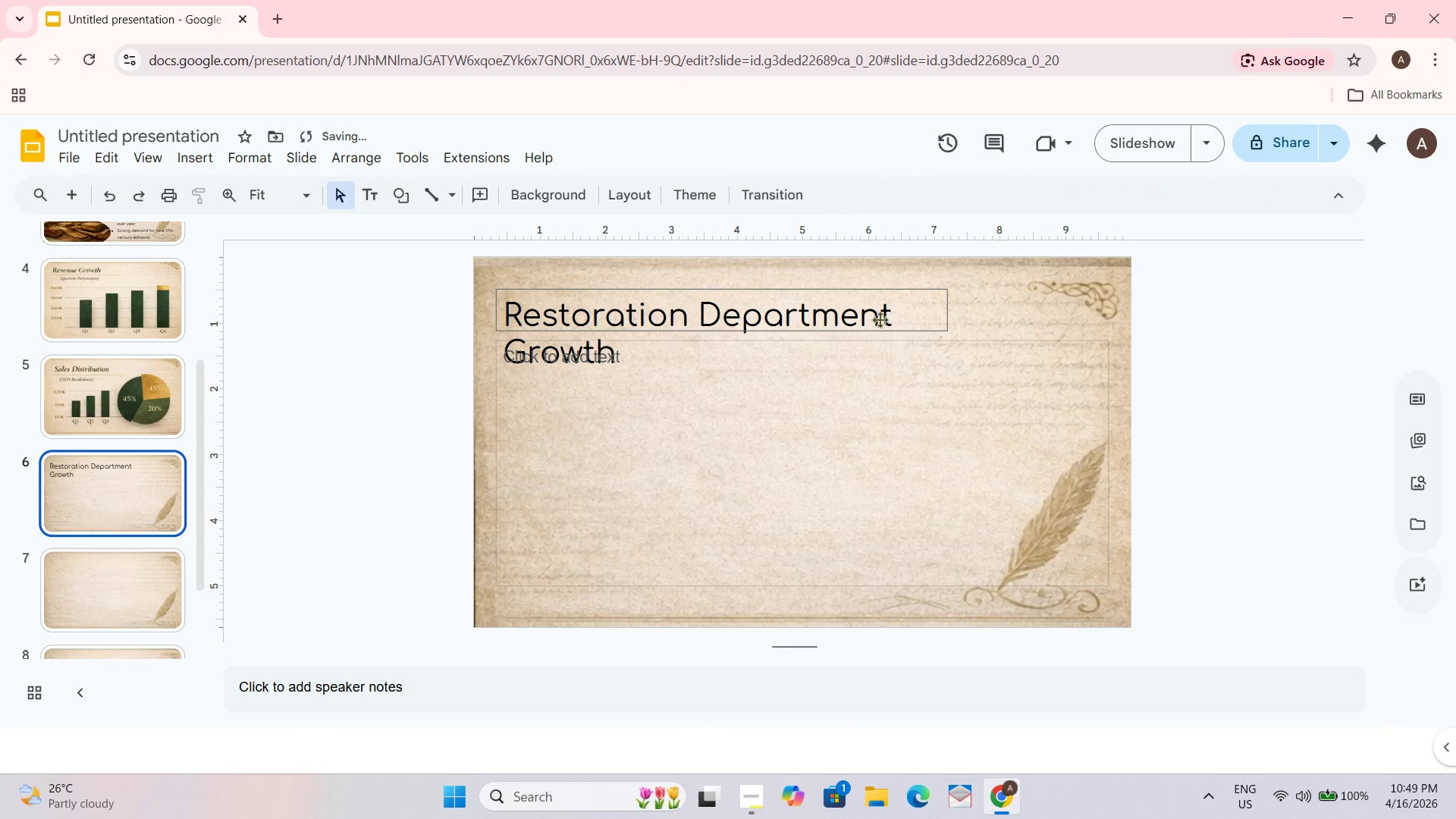 
left_click([886, 319])
 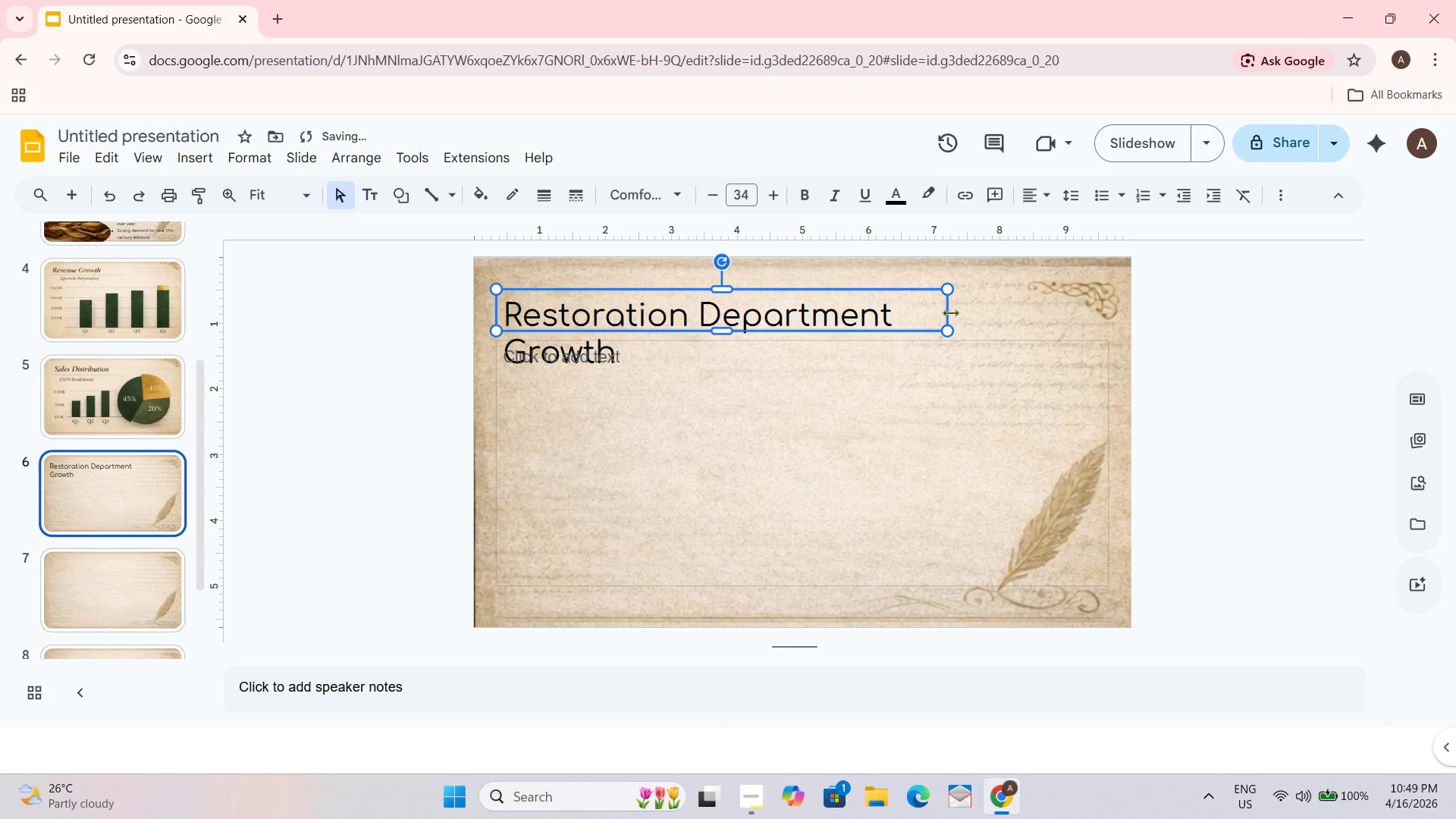 
left_click_drag(start_coordinate=[951, 312], to_coordinate=[1023, 300])
 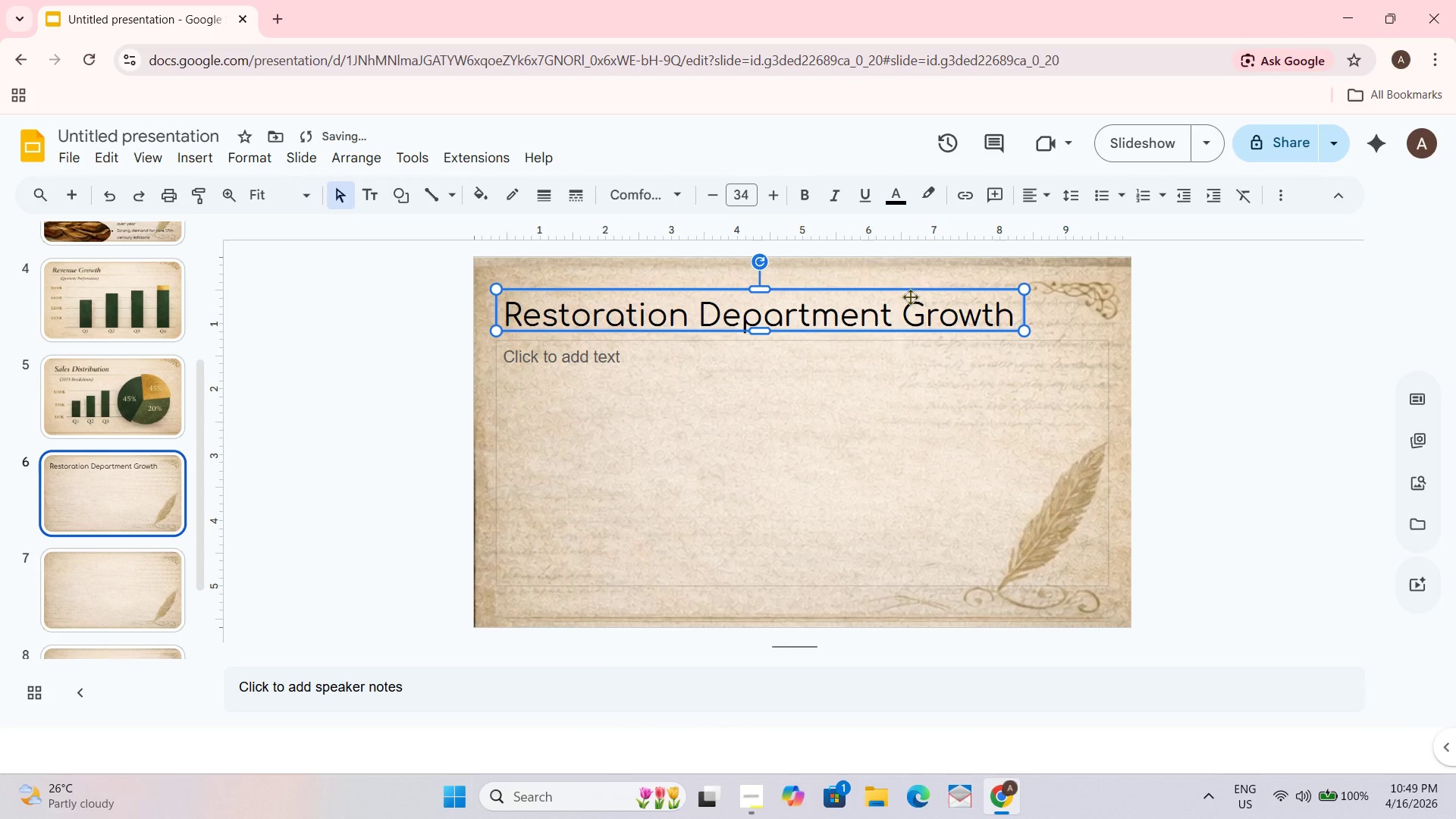 
left_click_drag(start_coordinate=[891, 288], to_coordinate=[931, 288])
 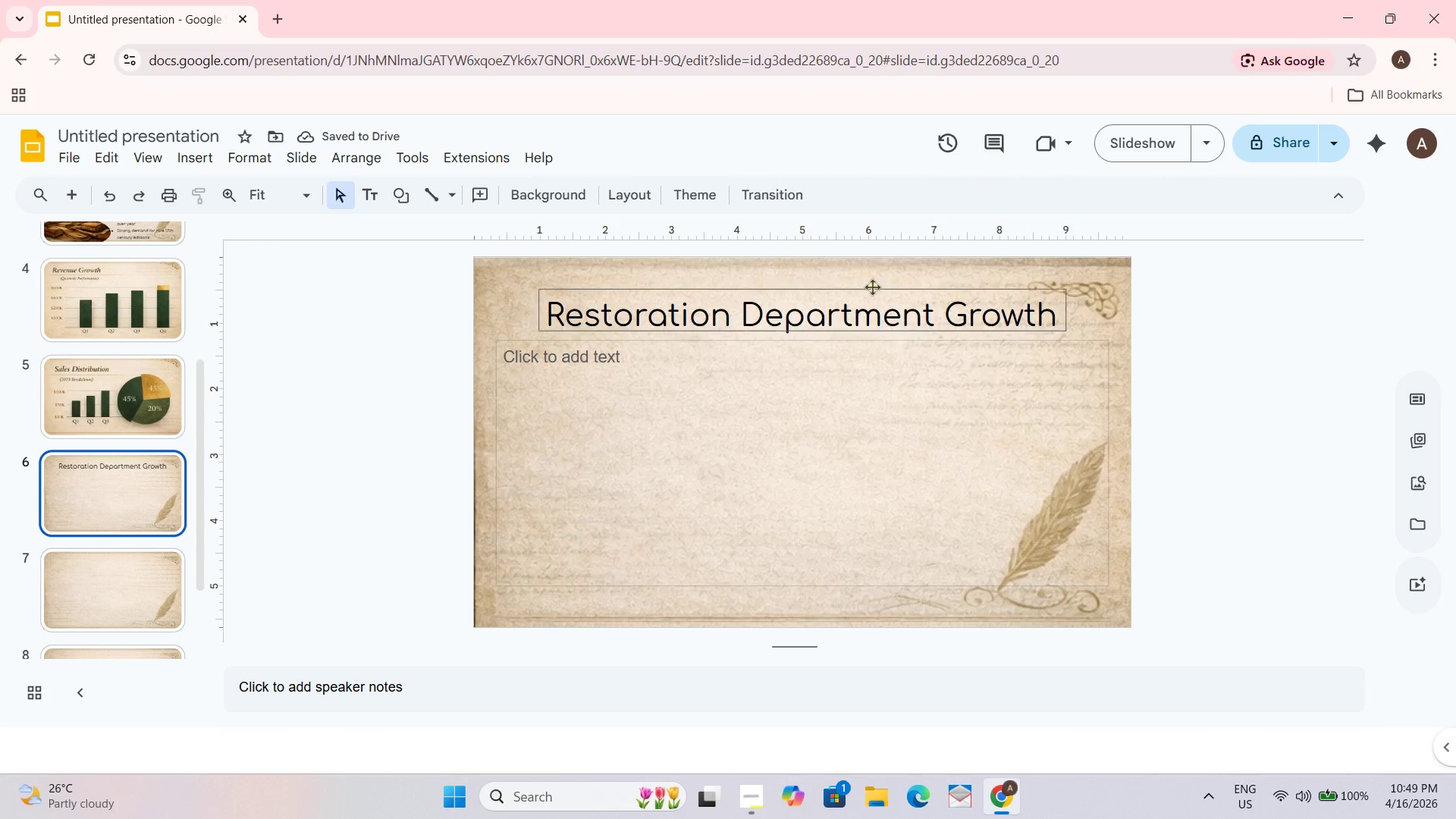 
left_click([839, 329])
 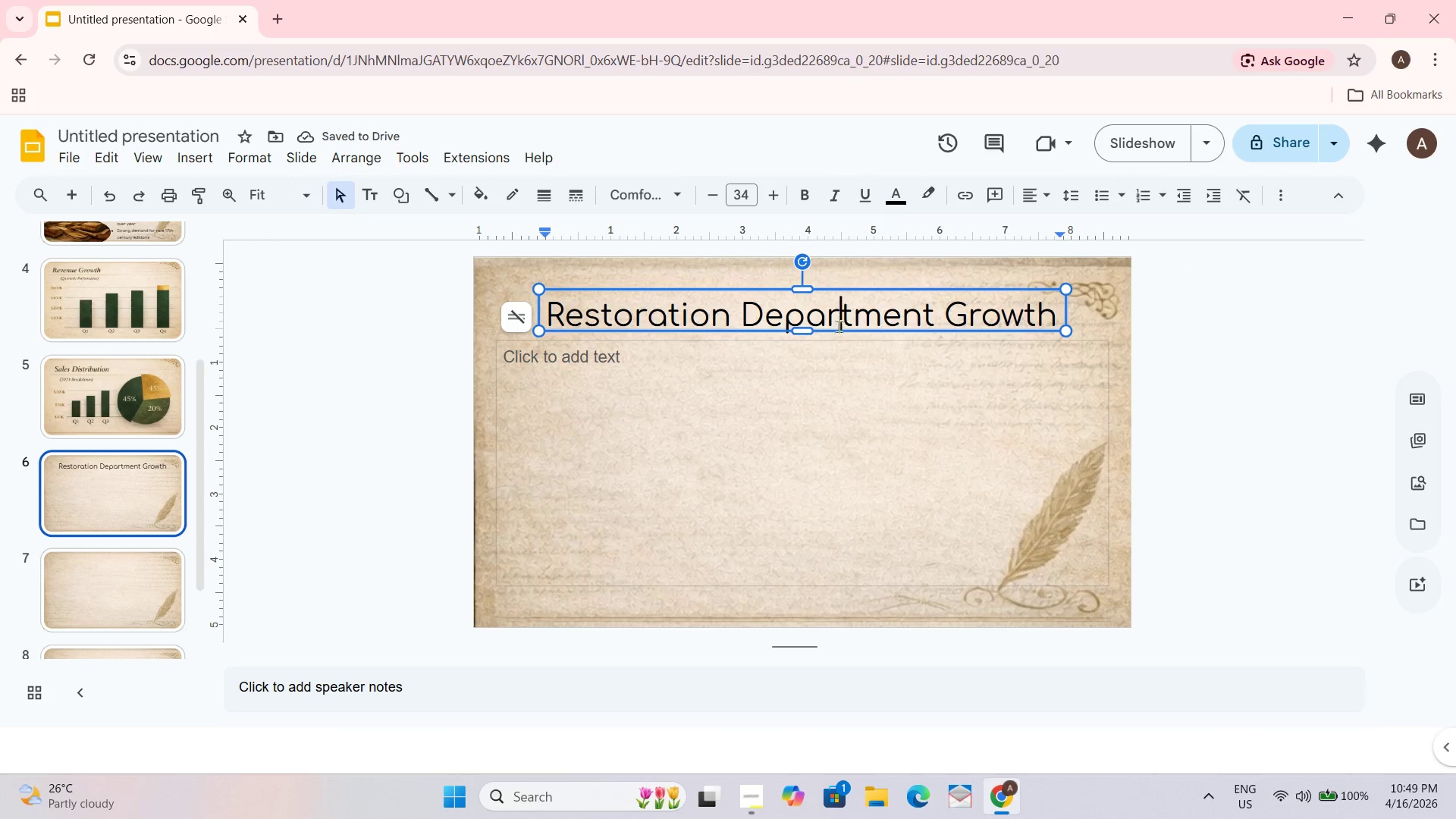 
key(Control+A)
 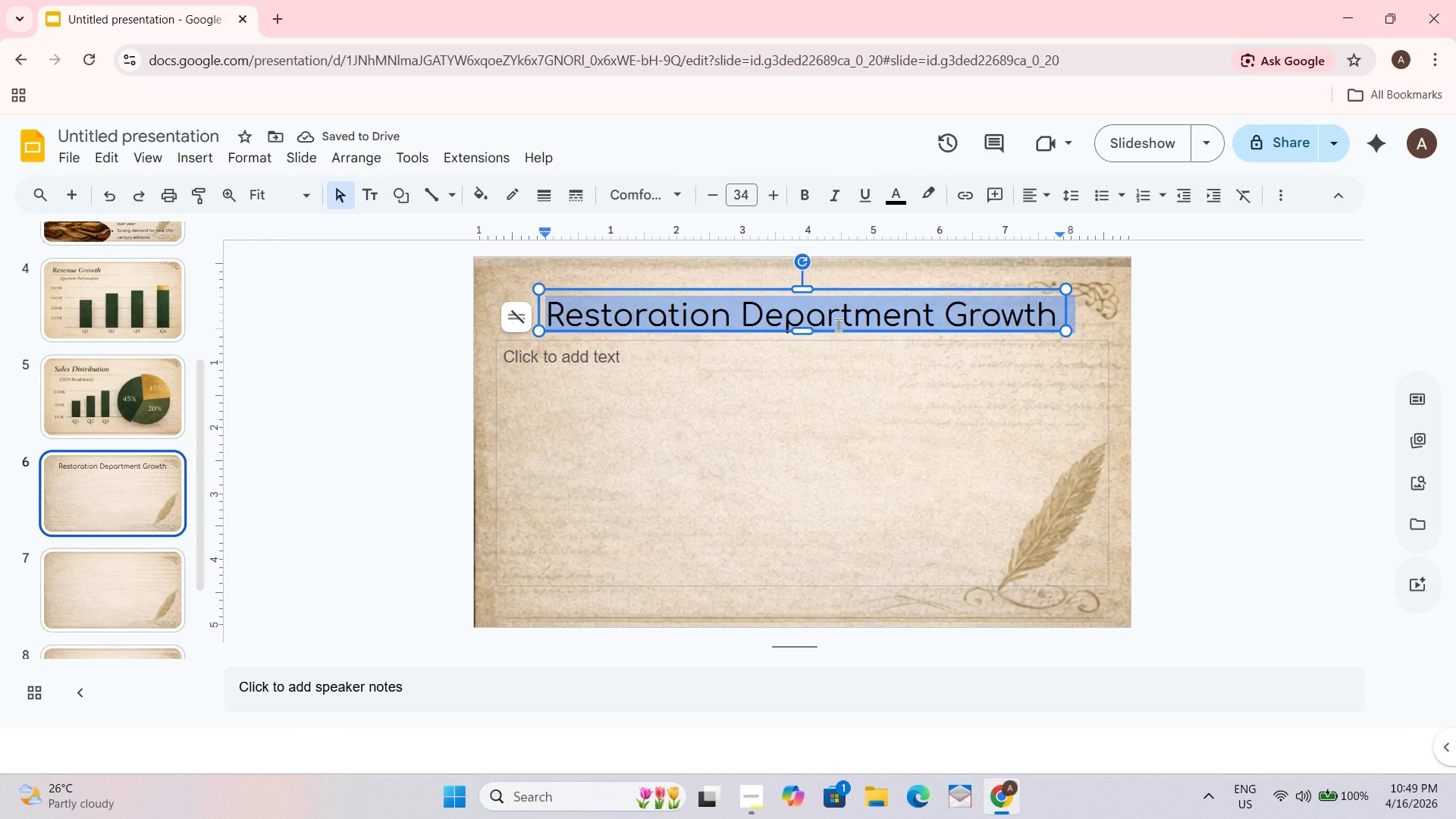 
key(Control+B)
 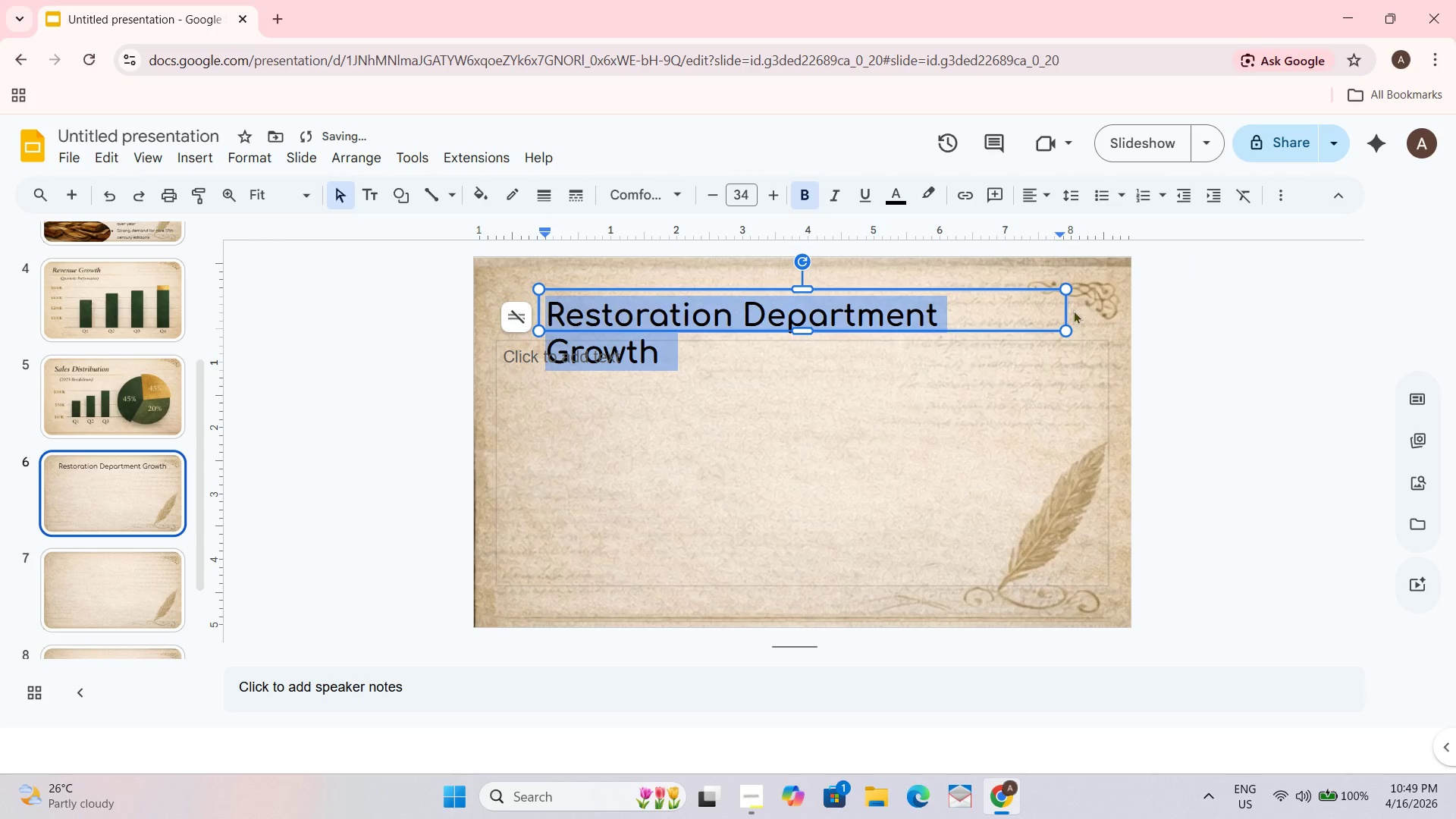 
left_click_drag(start_coordinate=[1067, 310], to_coordinate=[1080, 309])
 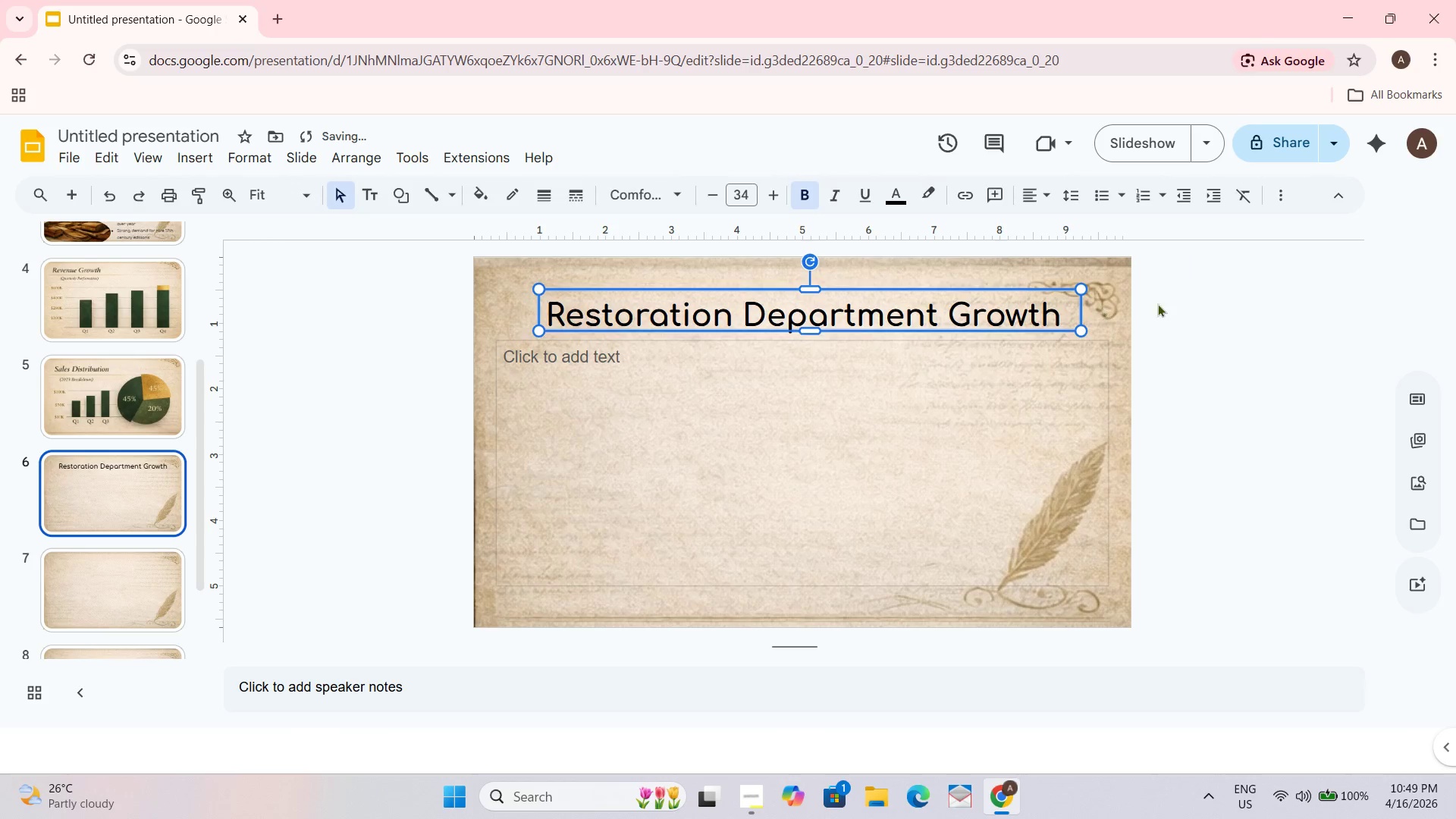 
double_click([1169, 301])
 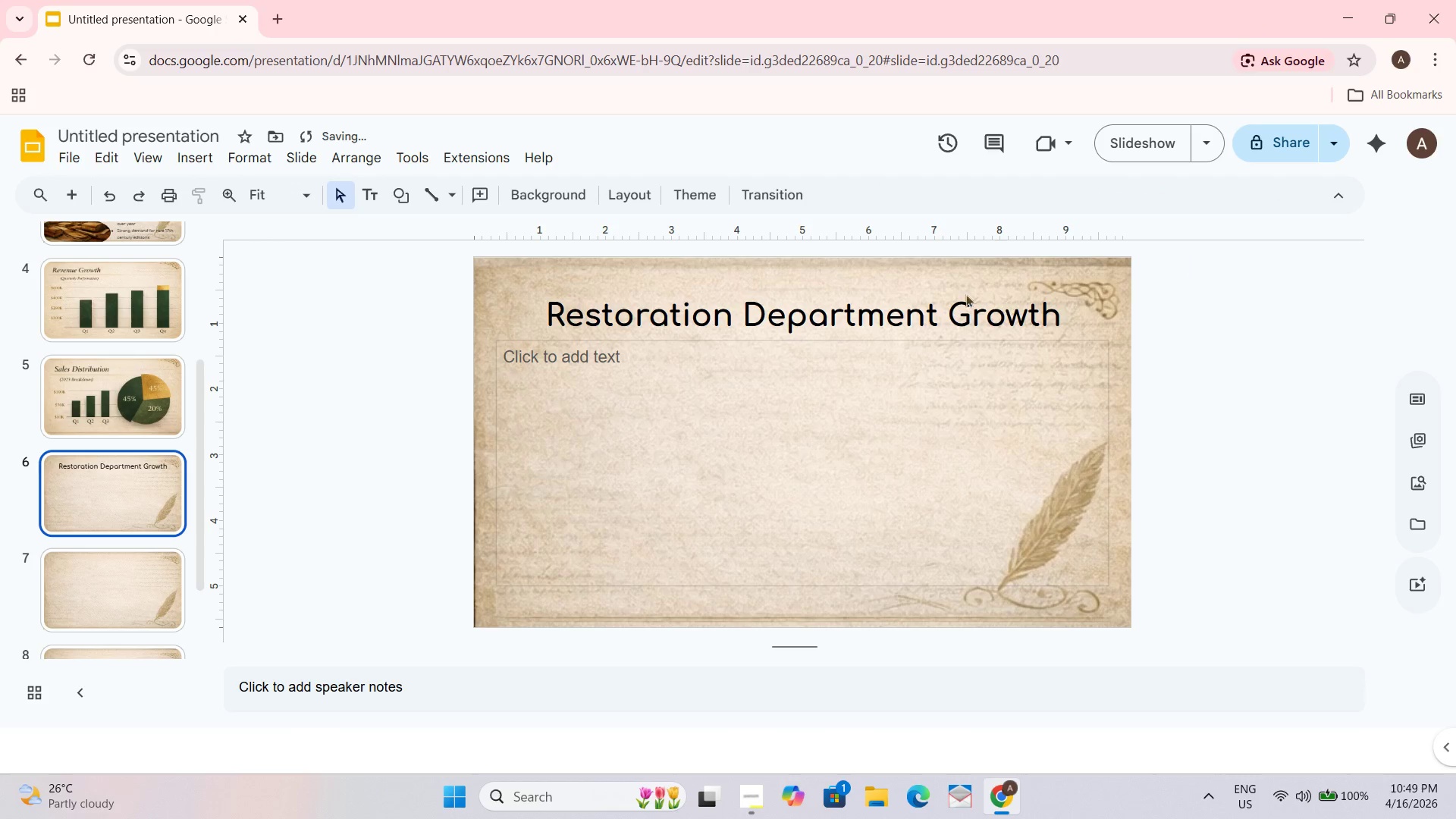 
left_click([886, 305])
 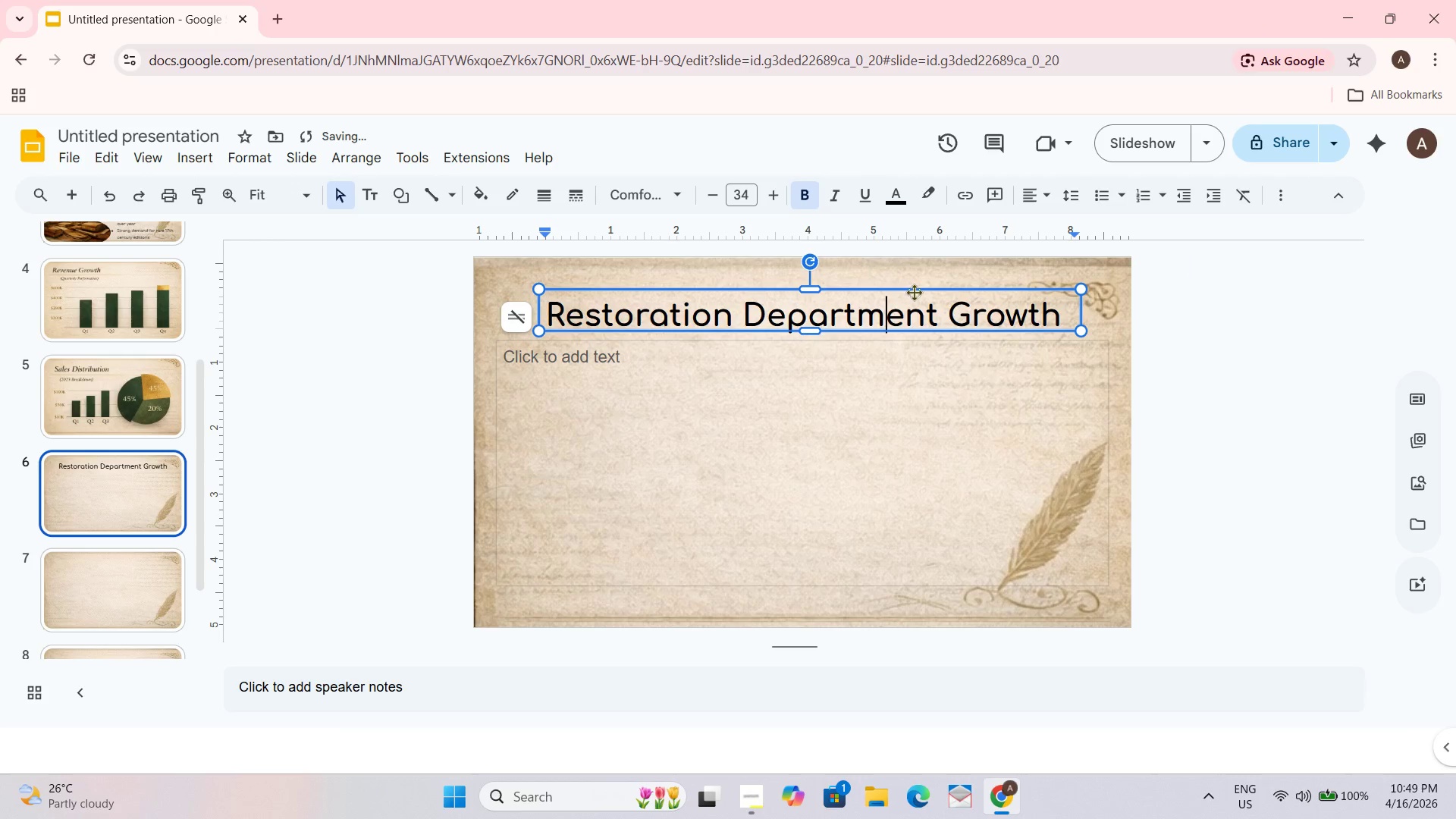 
left_click_drag(start_coordinate=[915, 291], to_coordinate=[911, 289])
 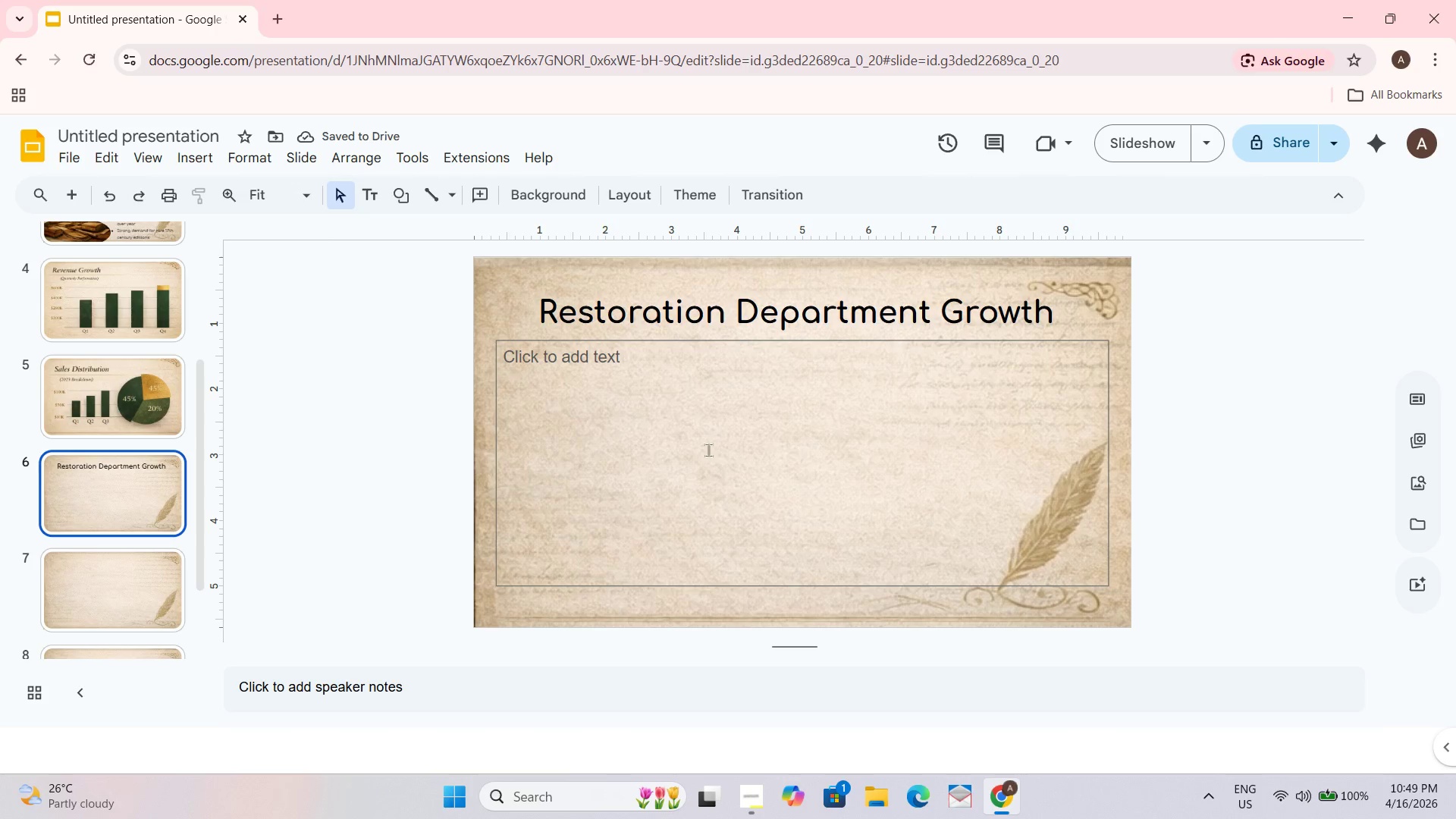 
left_click([495, 342])
 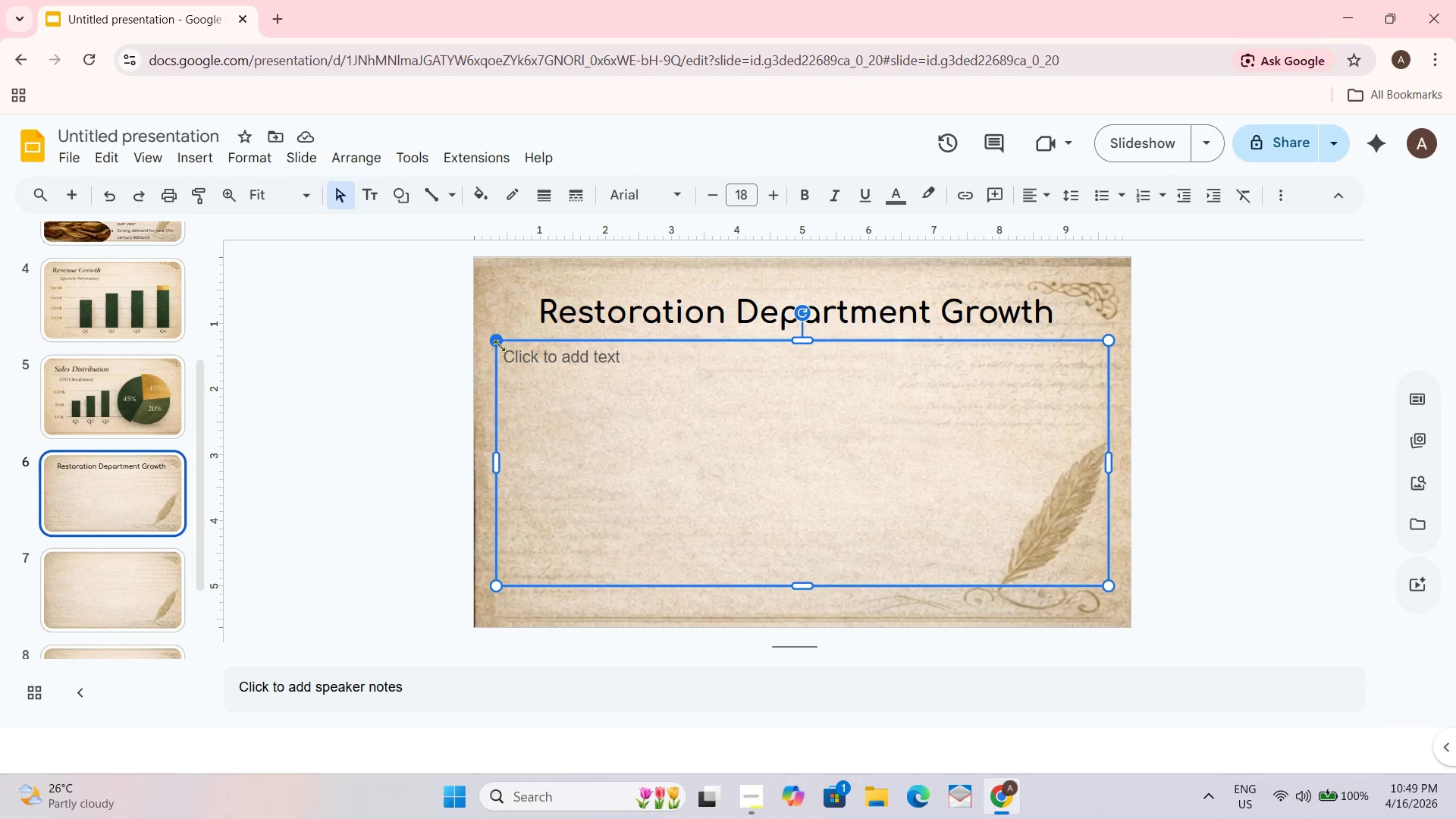 
left_click_drag(start_coordinate=[497, 340], to_coordinate=[752, 342])
 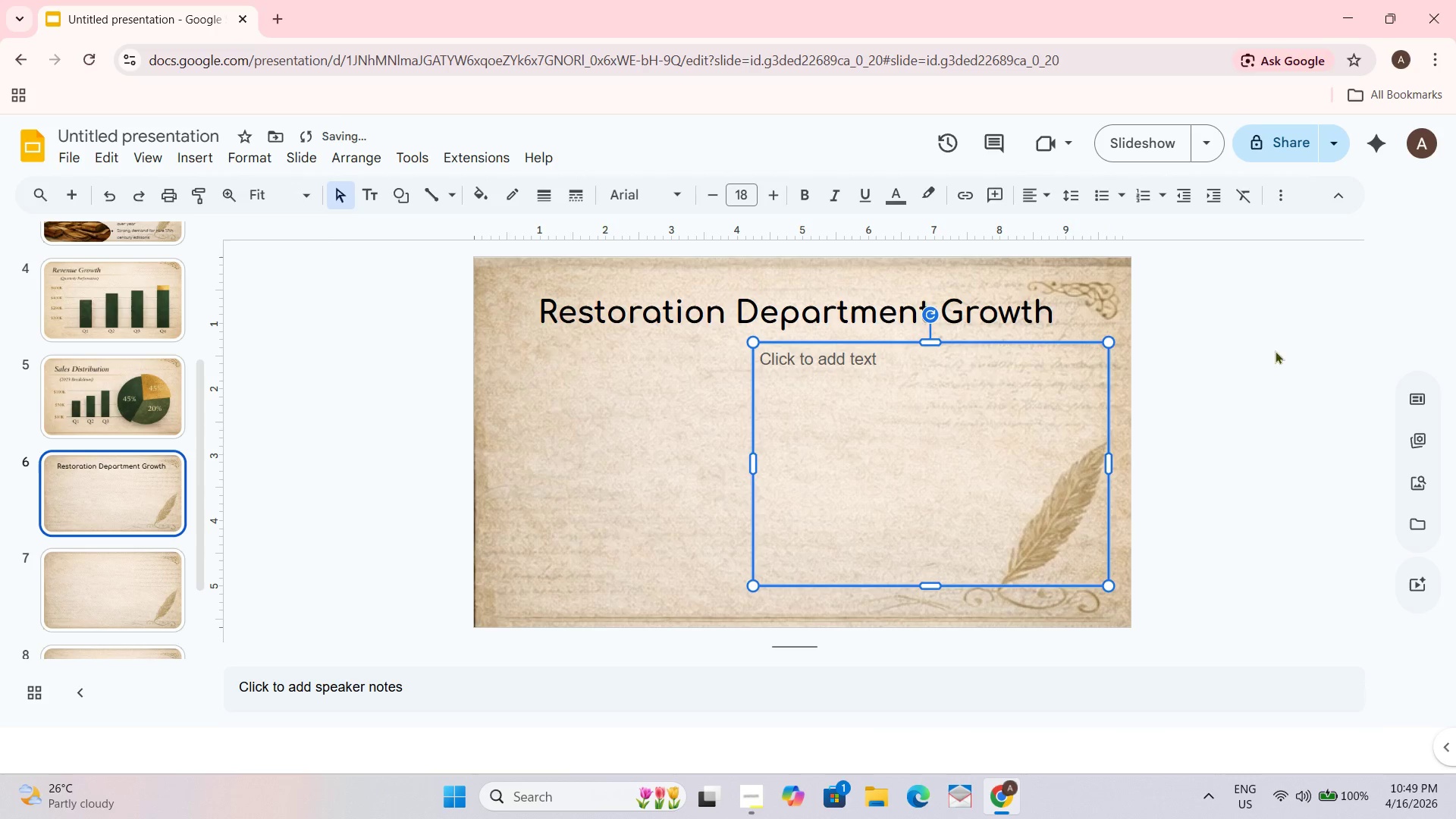 
left_click([1207, 350])
 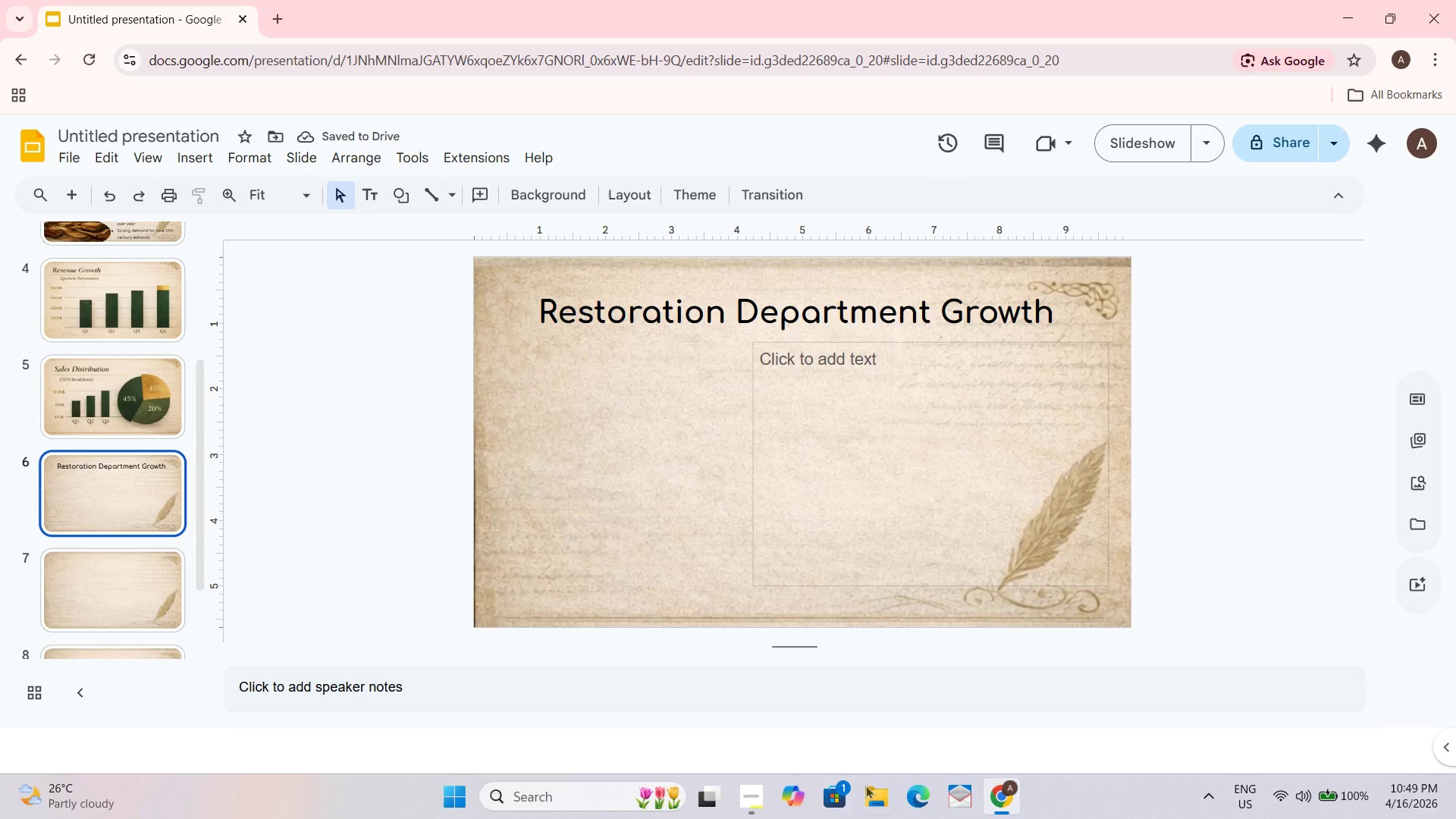 
wait(5.31)
 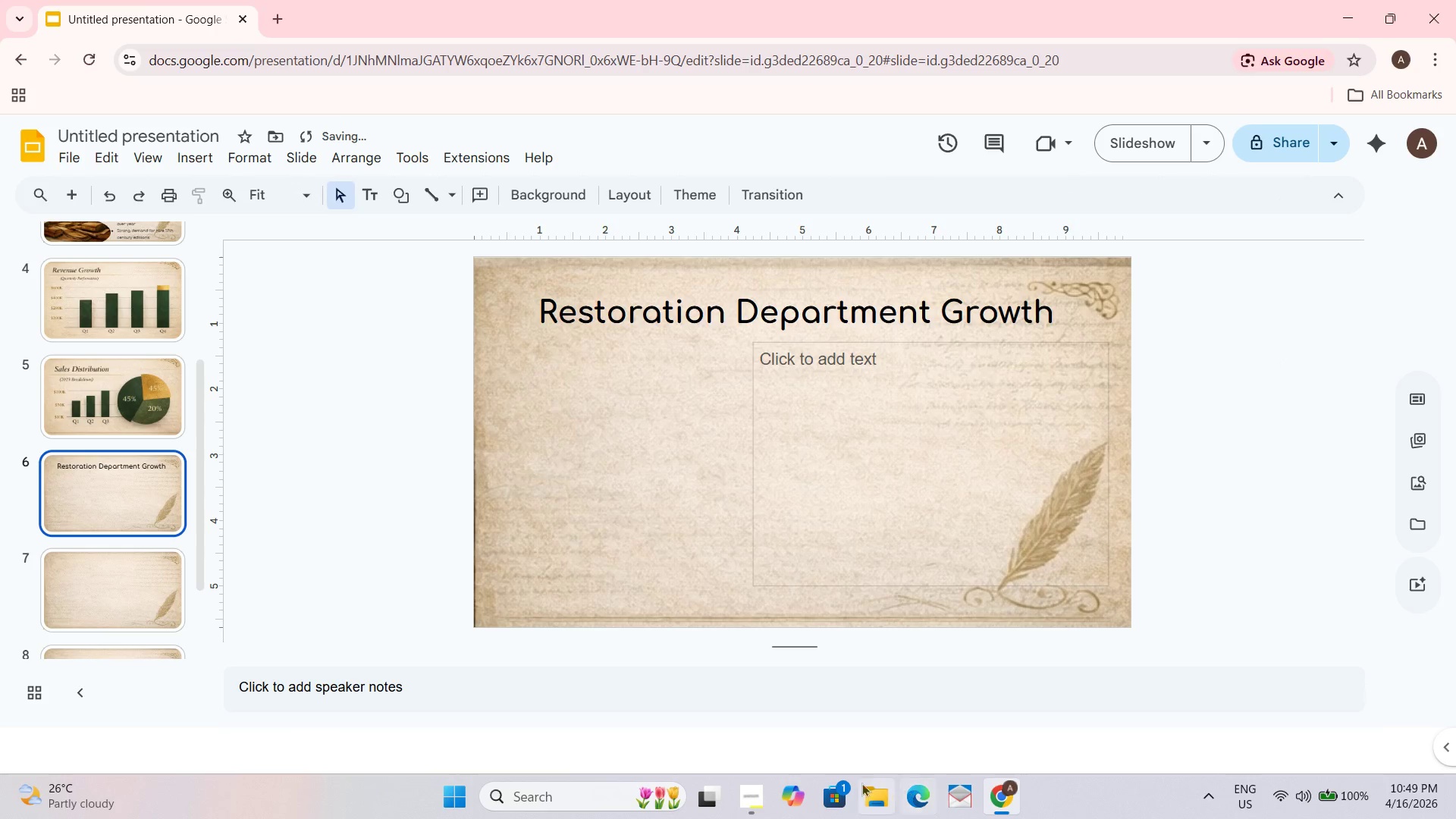 
left_click([868, 790])
 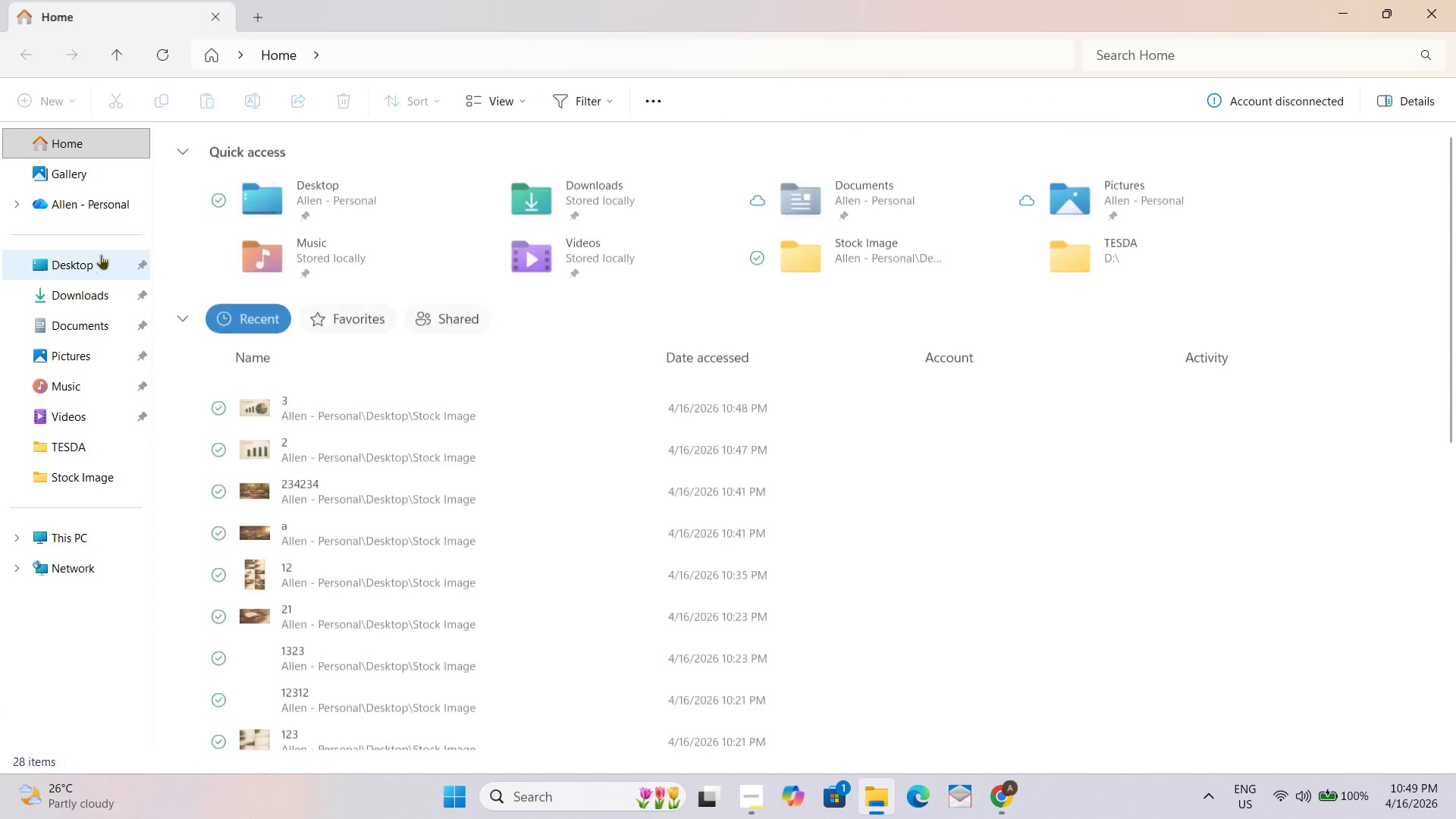 
double_click([85, 265])
 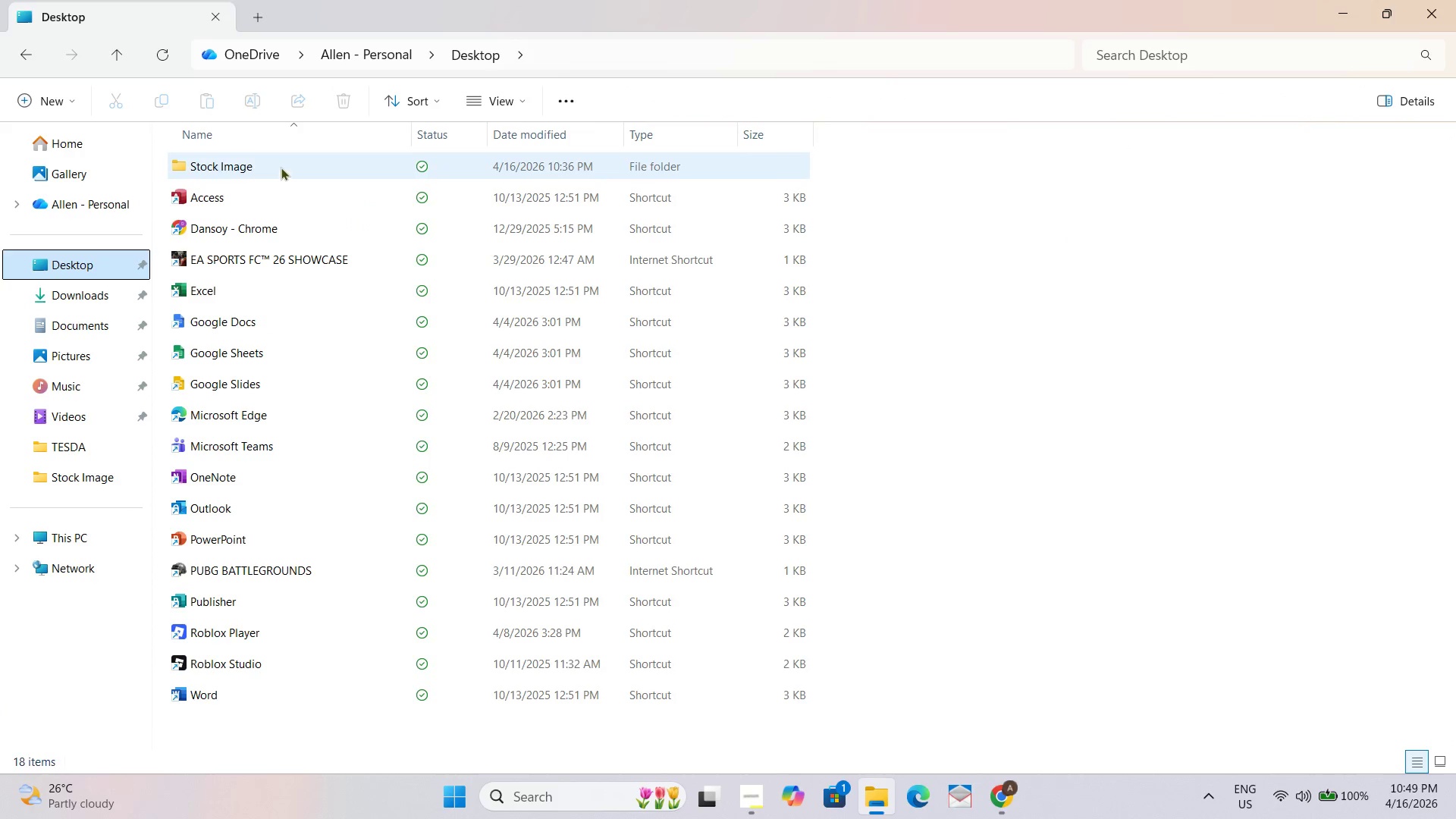 
double_click([279, 166])
 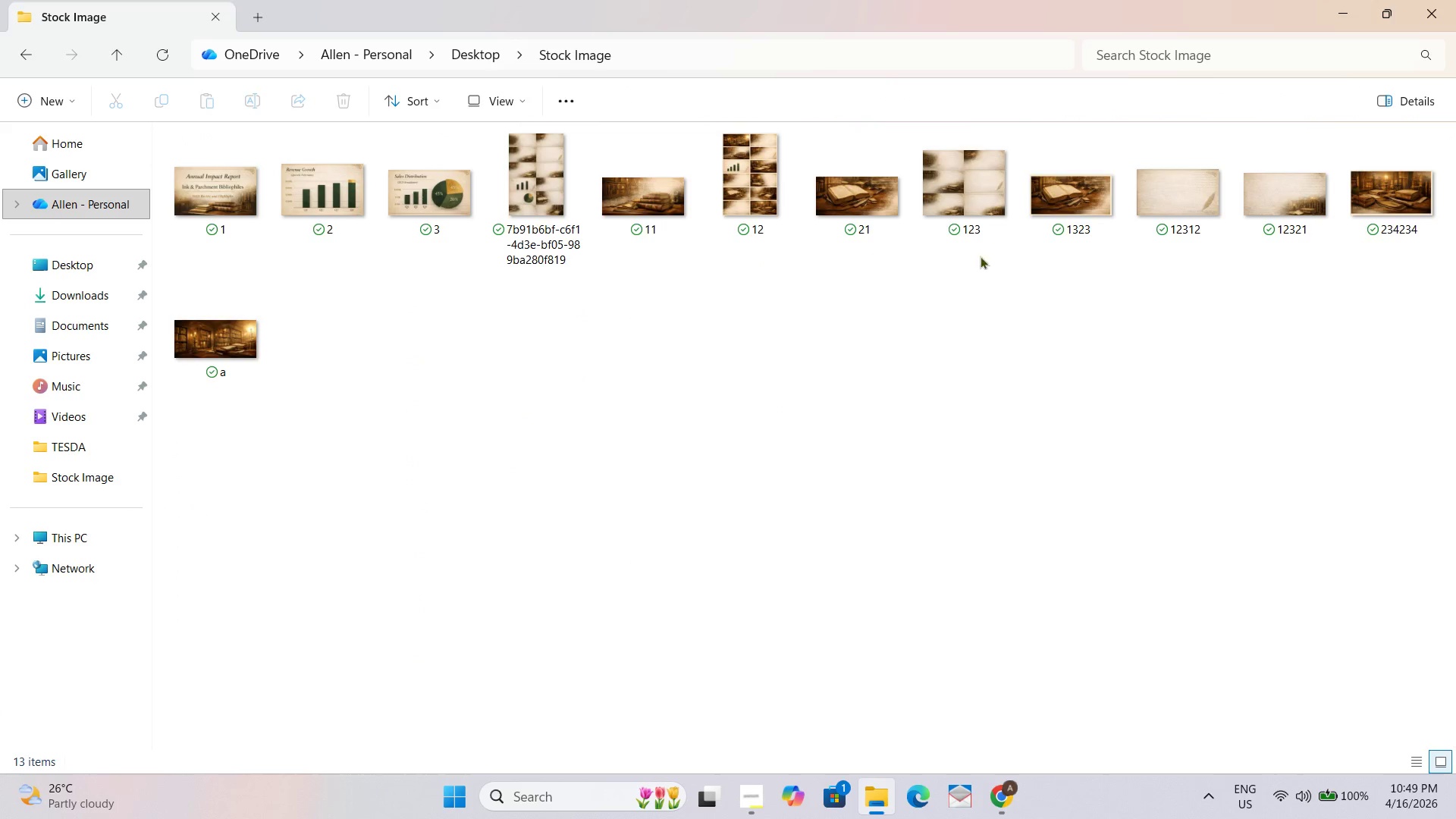 
wait(5.31)
 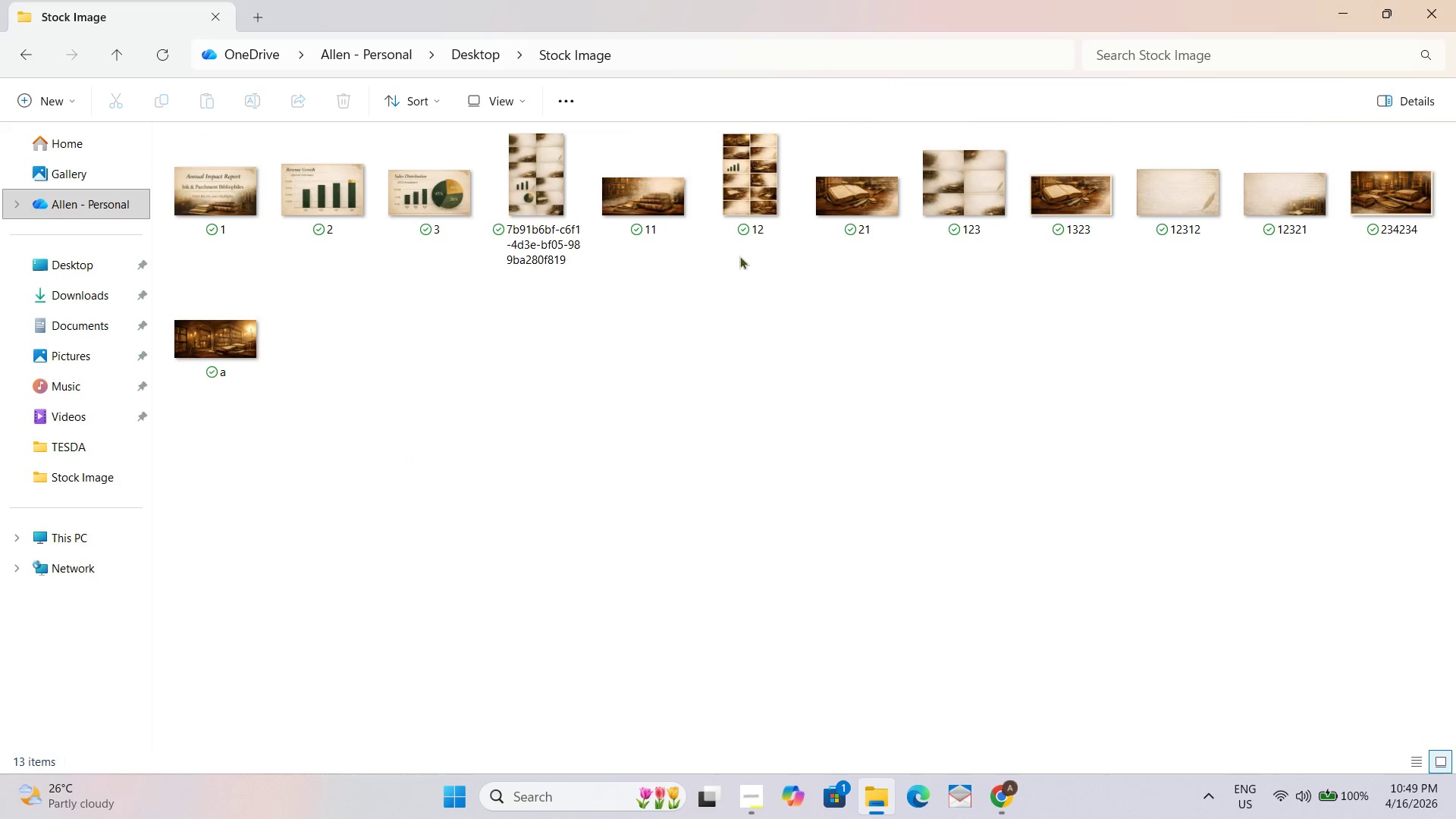 
mouse_move([774, 217])
 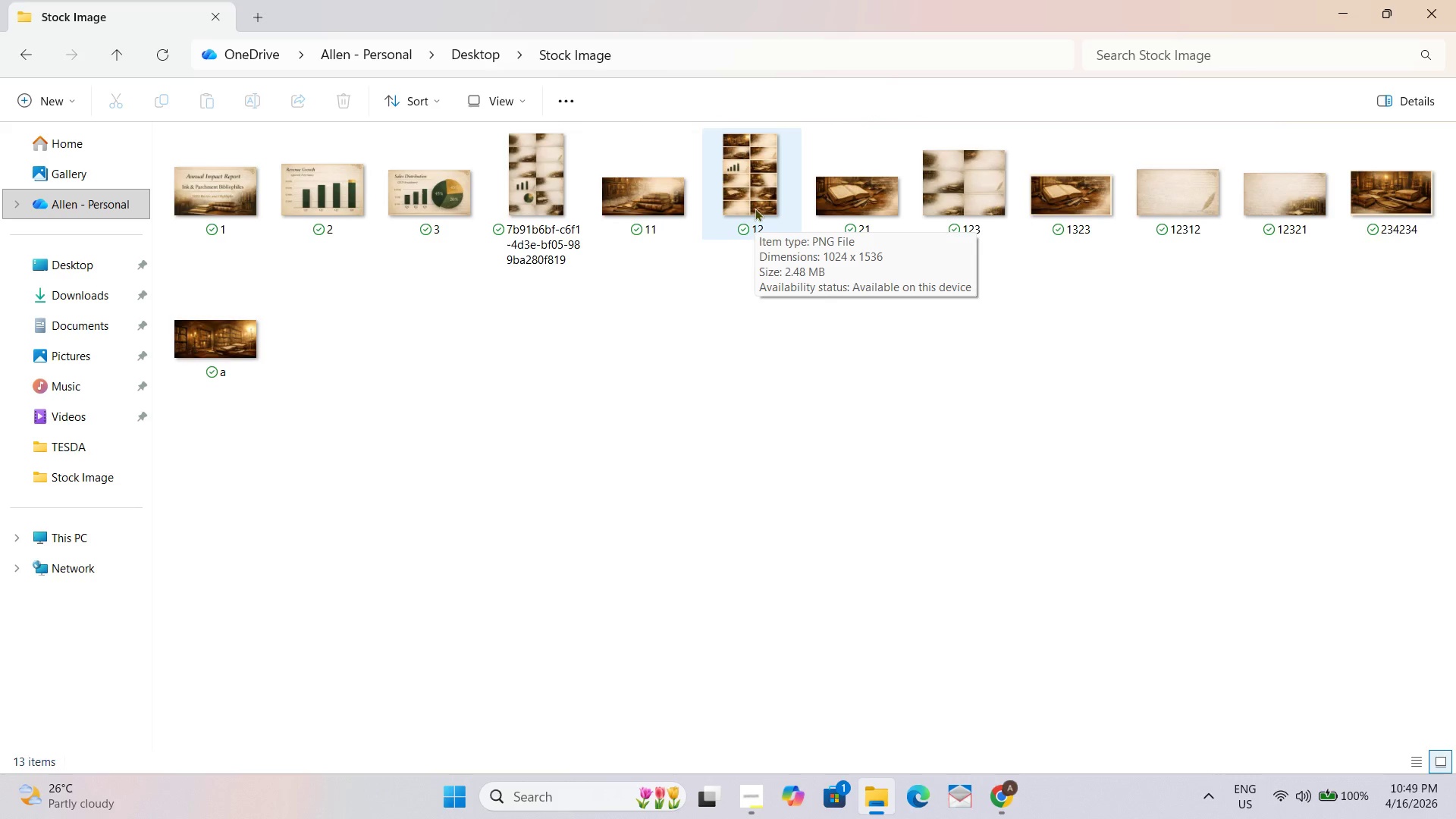 
double_click([755, 208])
 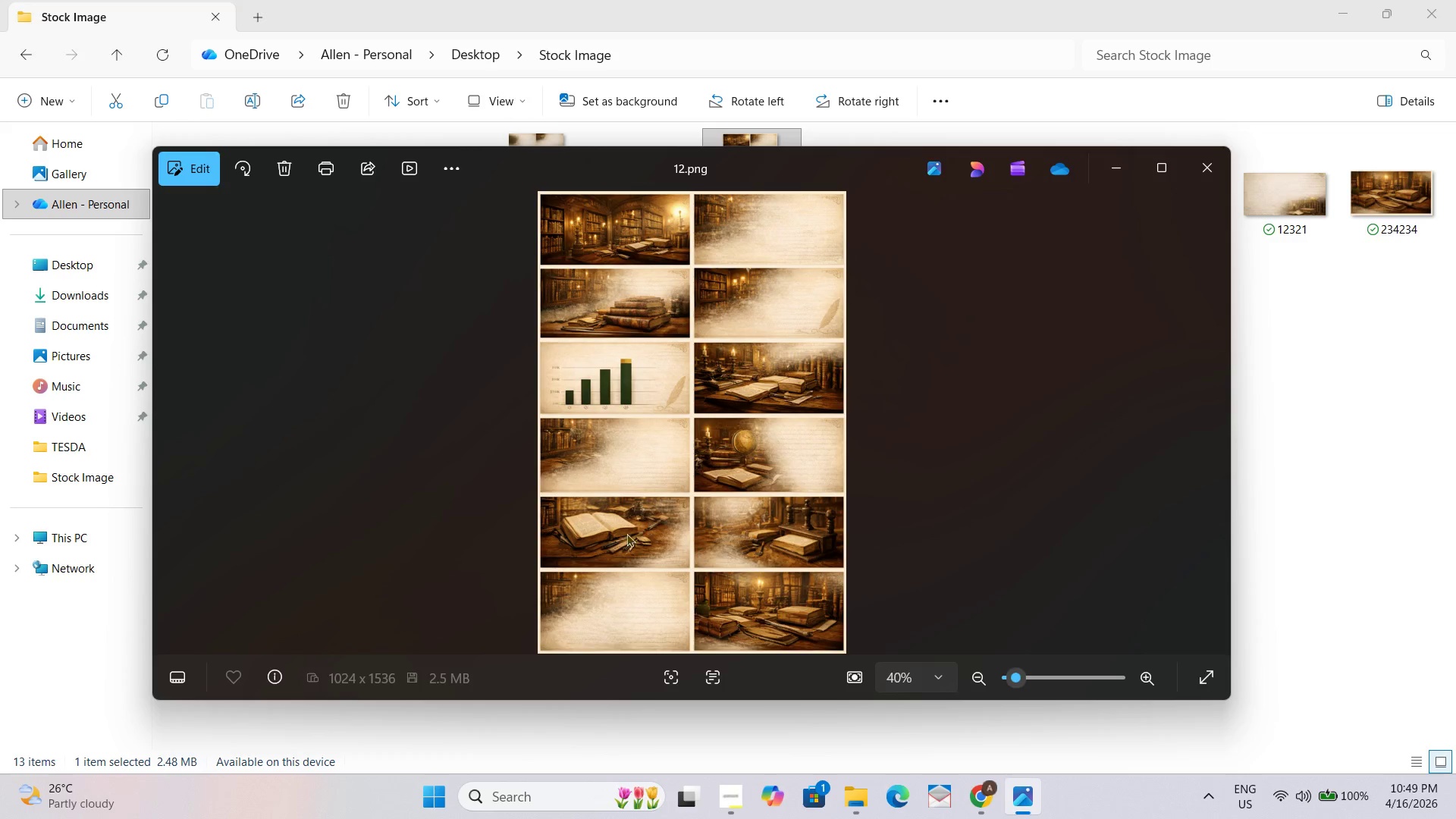 
wait(13.81)
 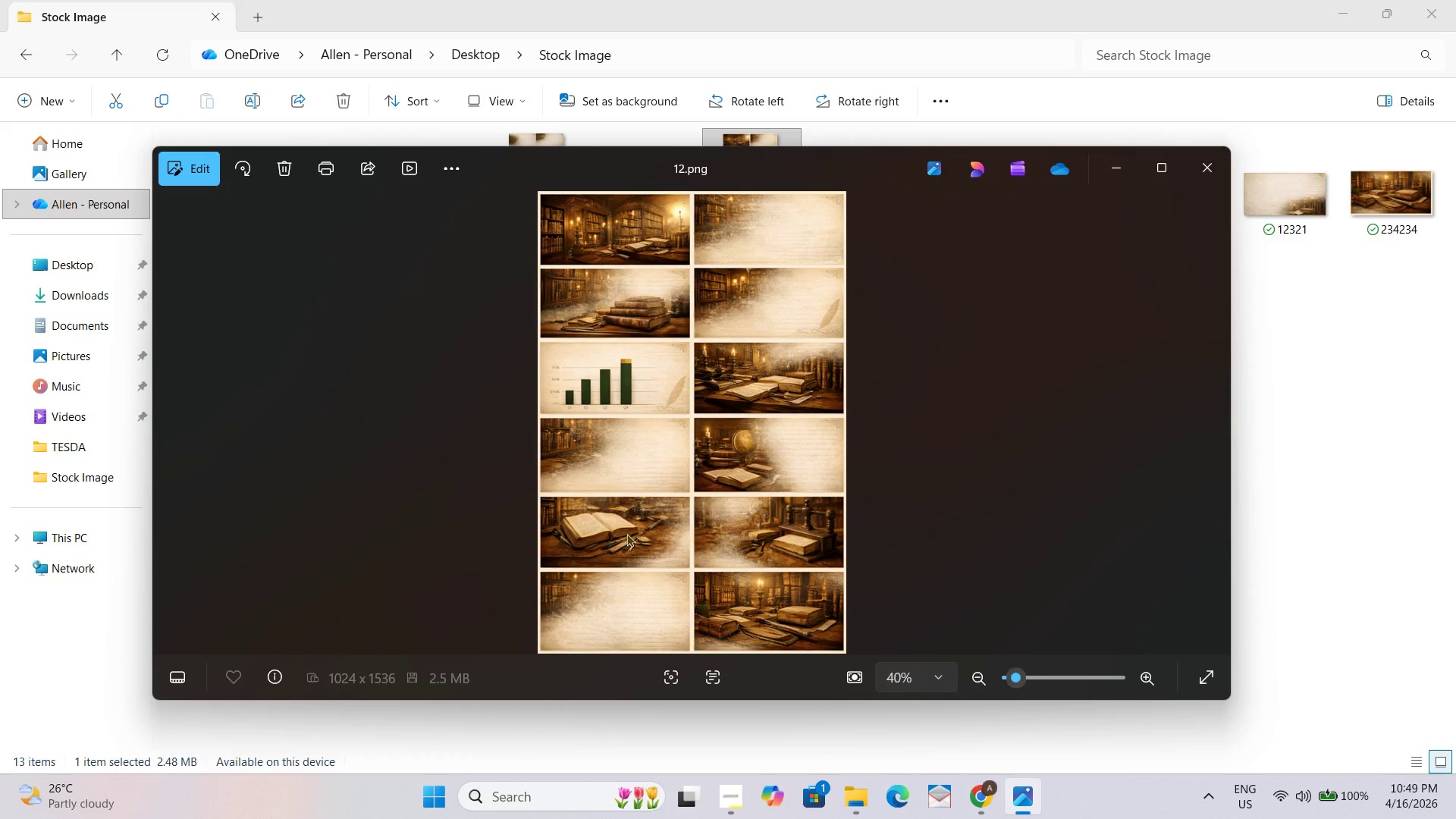 
left_click([193, 163])
 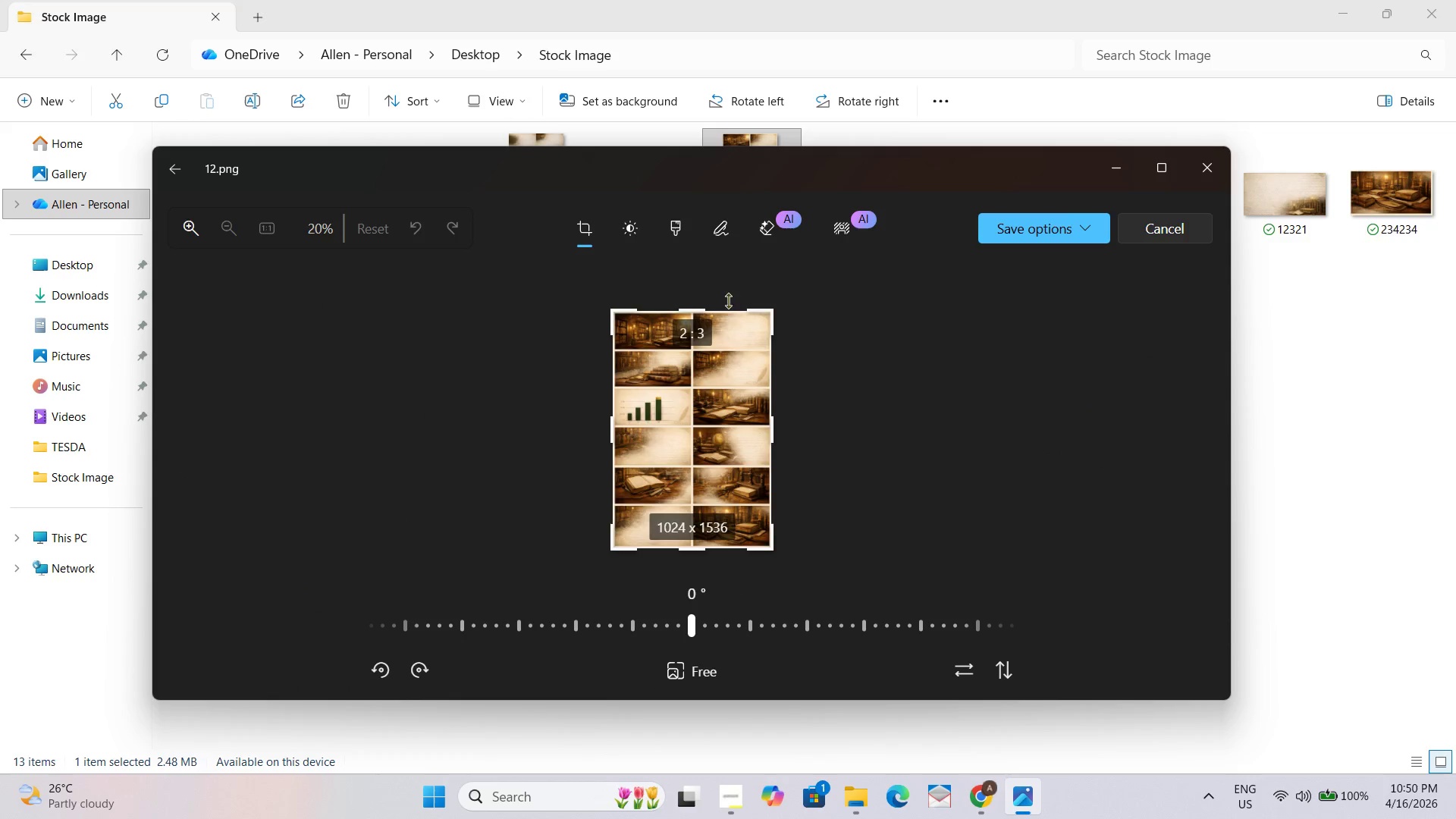 
left_click([1163, 174])
 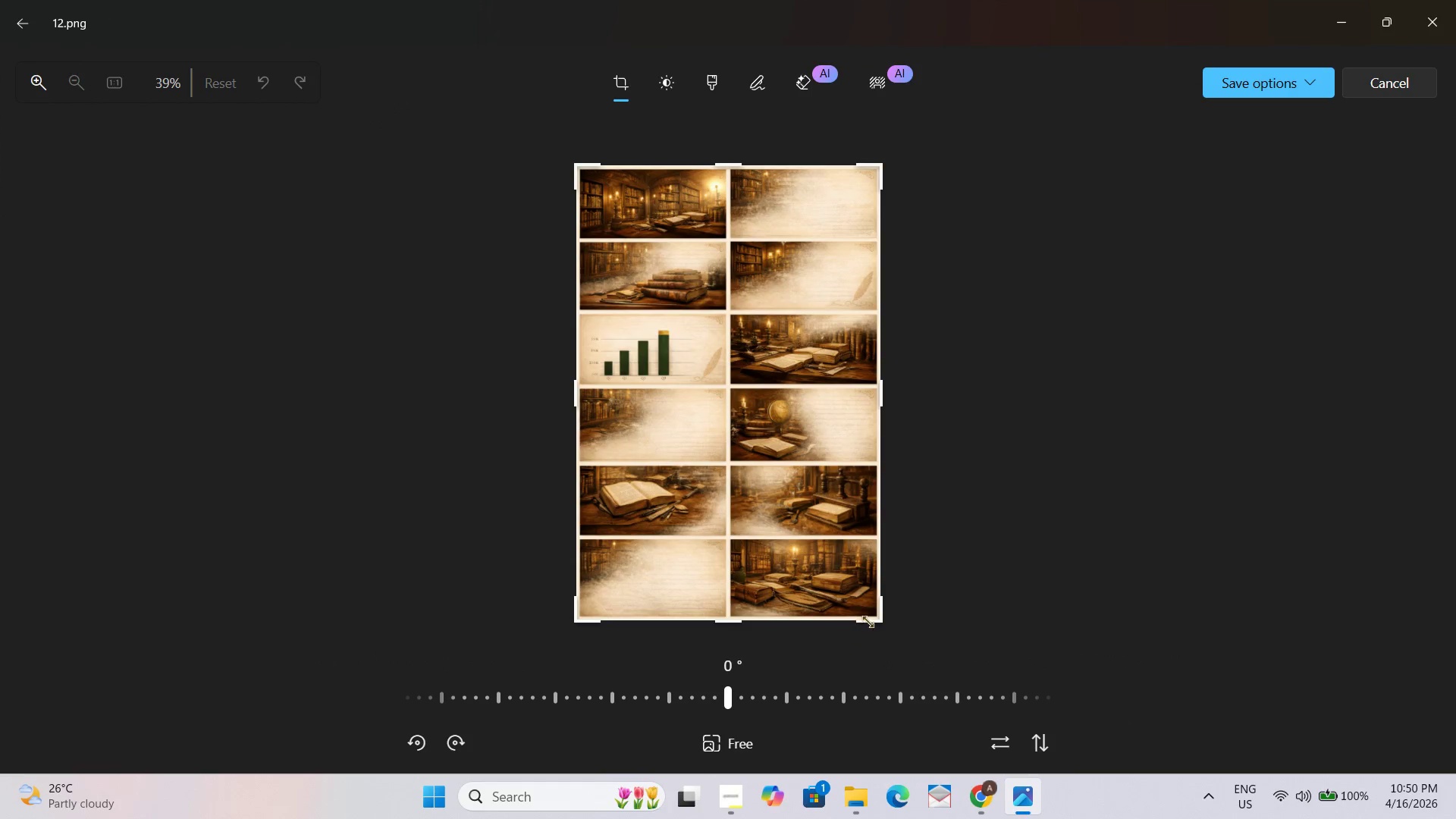 
left_click_drag(start_coordinate=[880, 621], to_coordinate=[726, 538])
 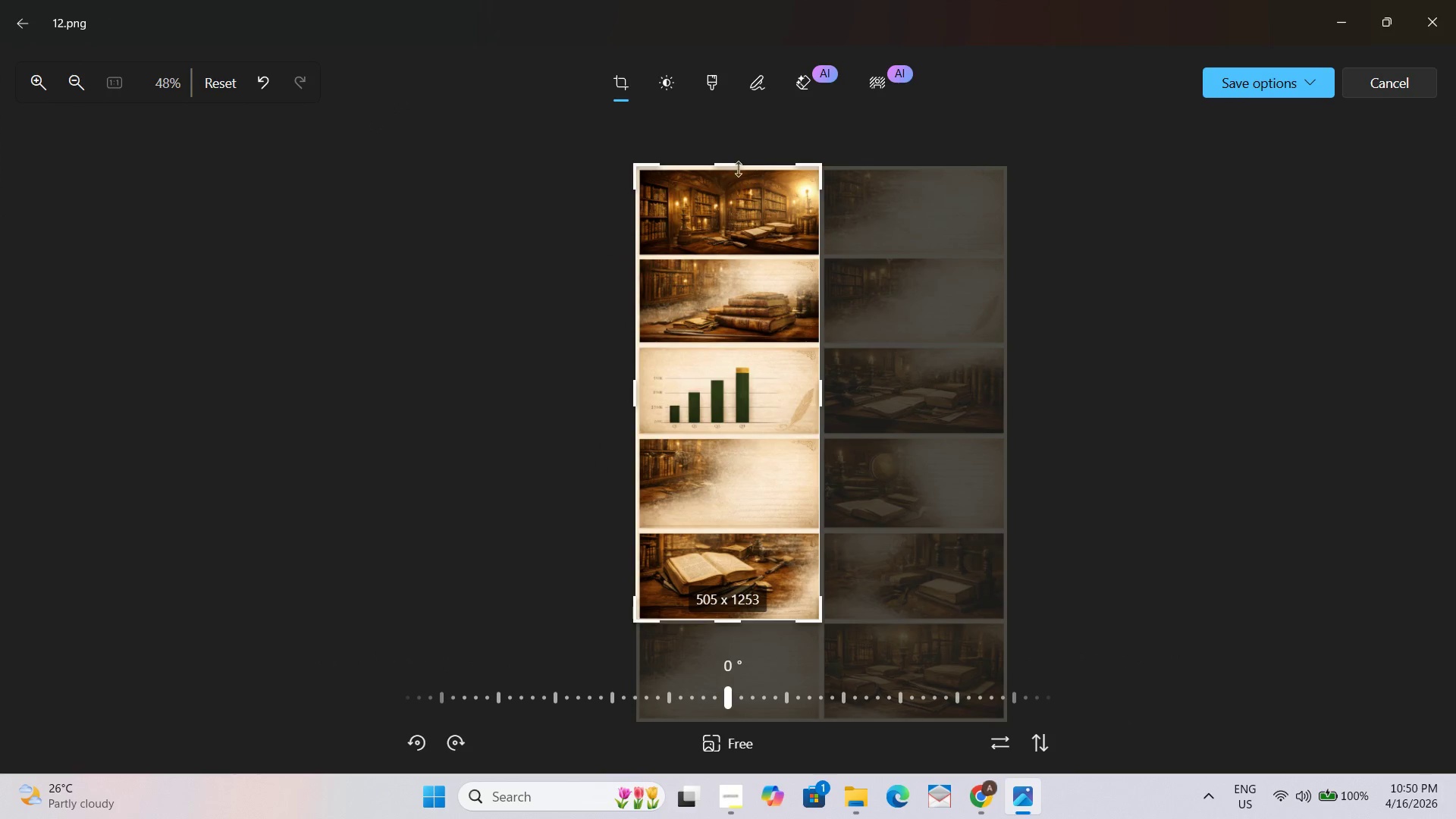 
left_click_drag(start_coordinate=[732, 166], to_coordinate=[753, 529])
 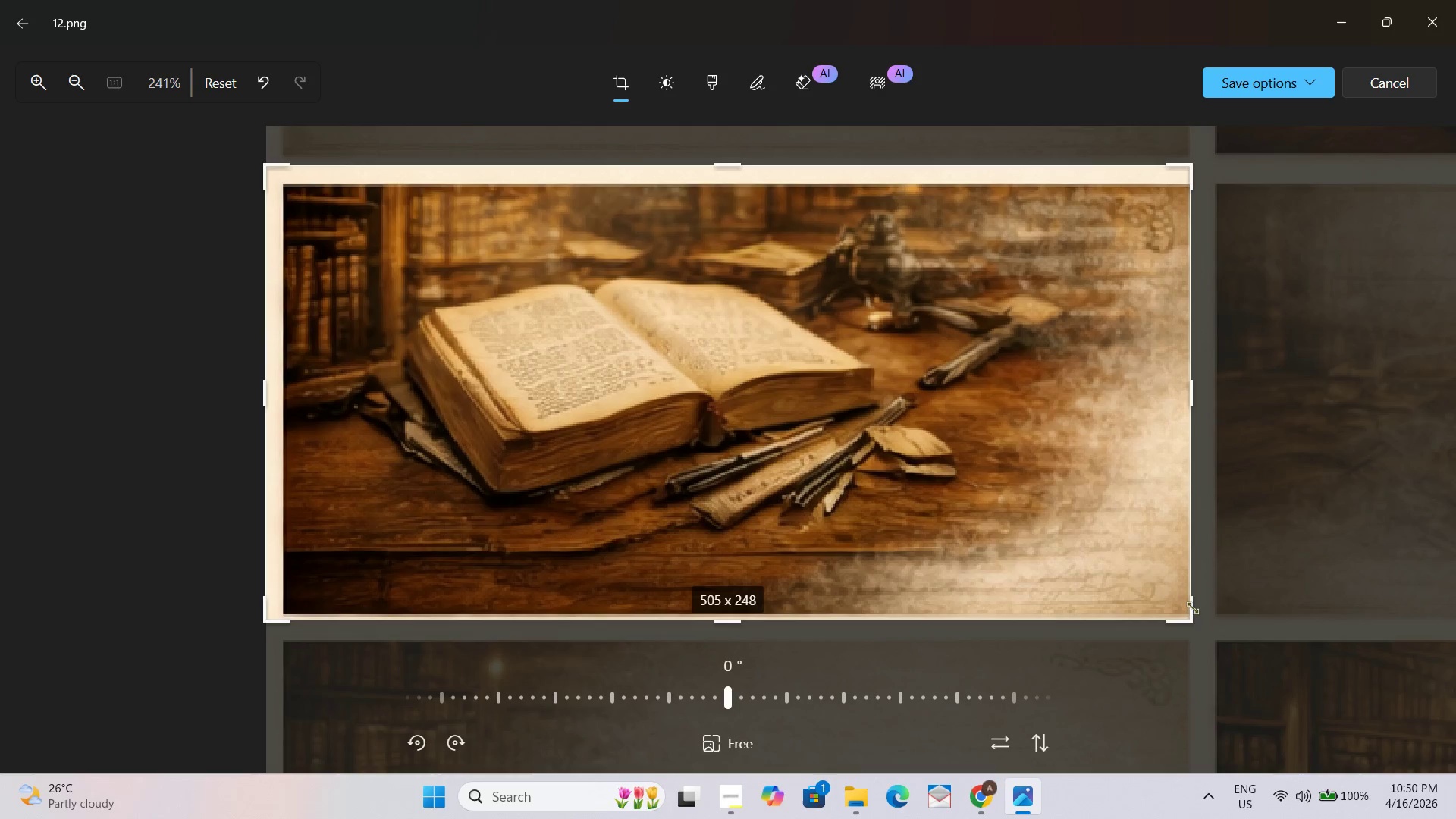 
left_click_drag(start_coordinate=[1188, 611], to_coordinate=[1187, 599])
 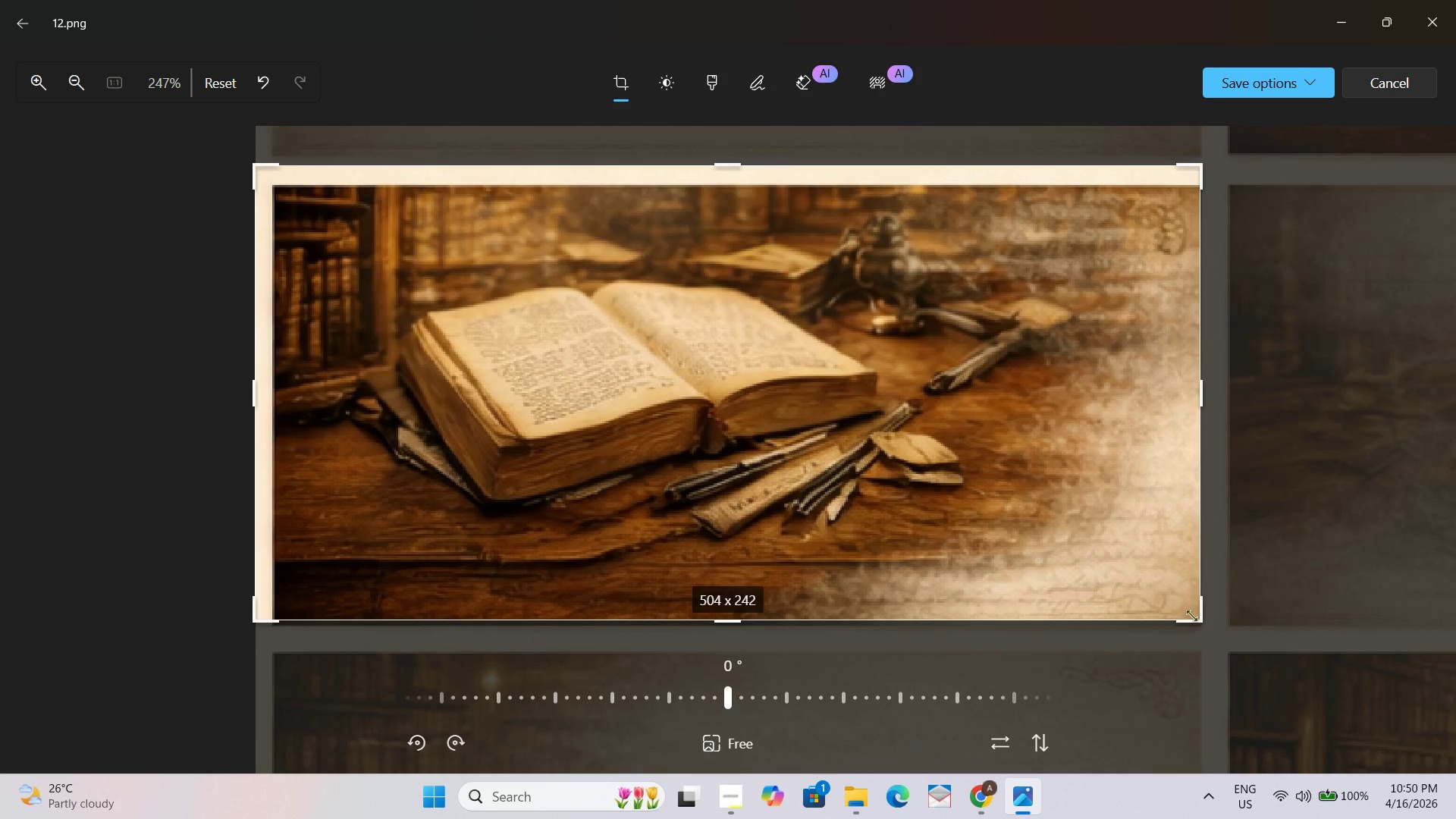 
left_click_drag(start_coordinate=[1193, 617], to_coordinate=[1181, 615])
 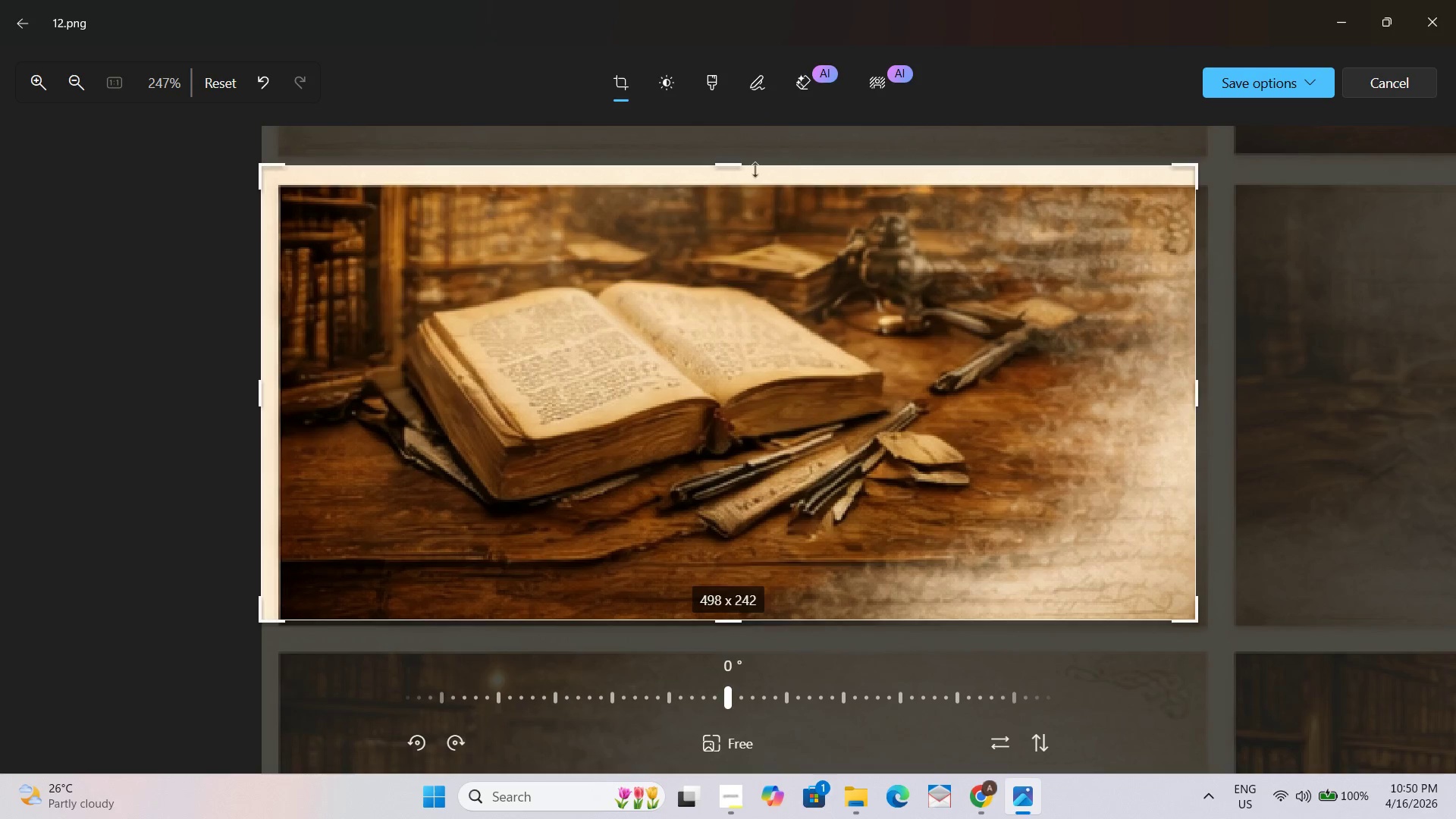 
left_click_drag(start_coordinate=[730, 163], to_coordinate=[731, 179])
 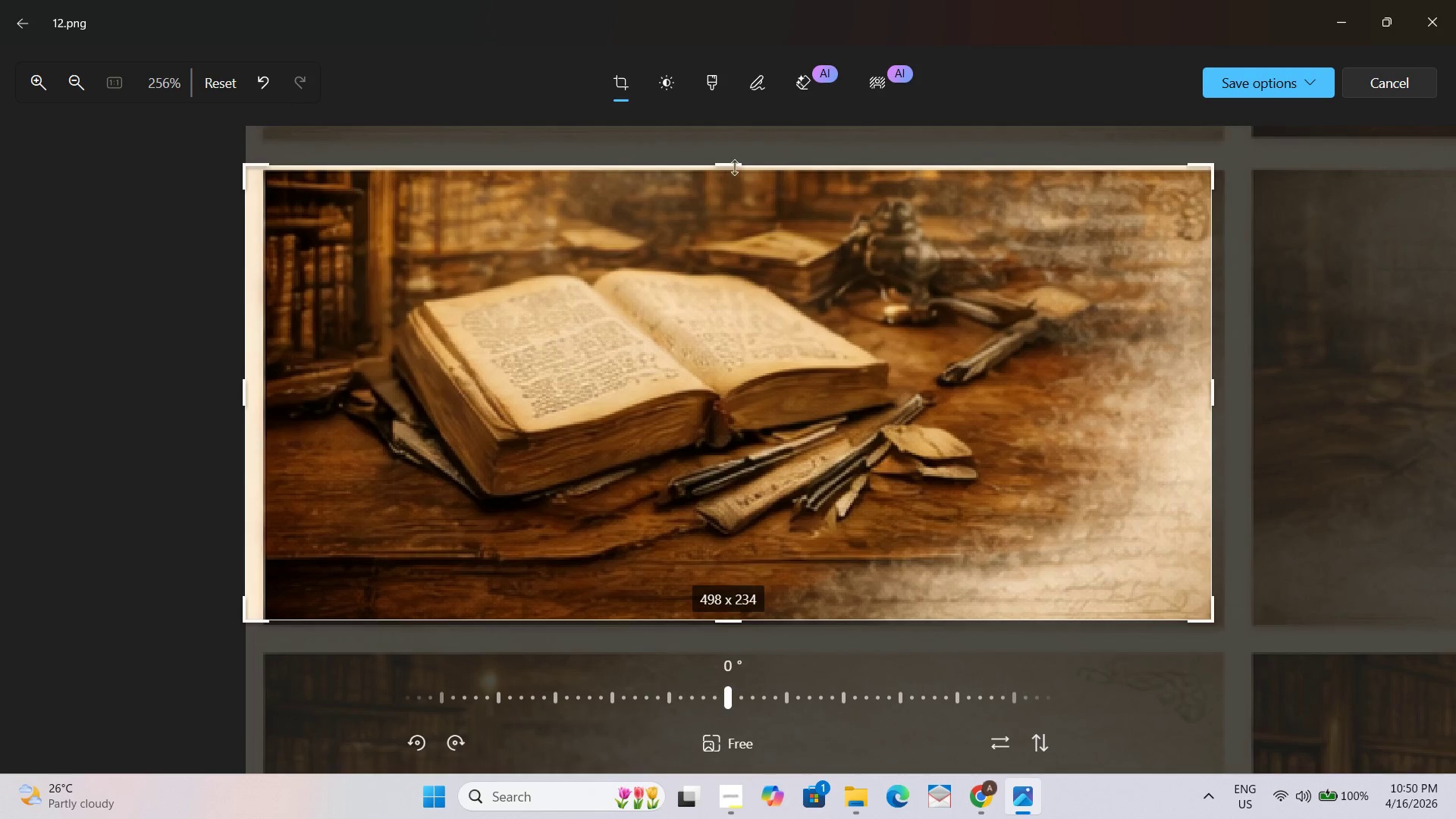 
left_click_drag(start_coordinate=[734, 165], to_coordinate=[734, 169])
 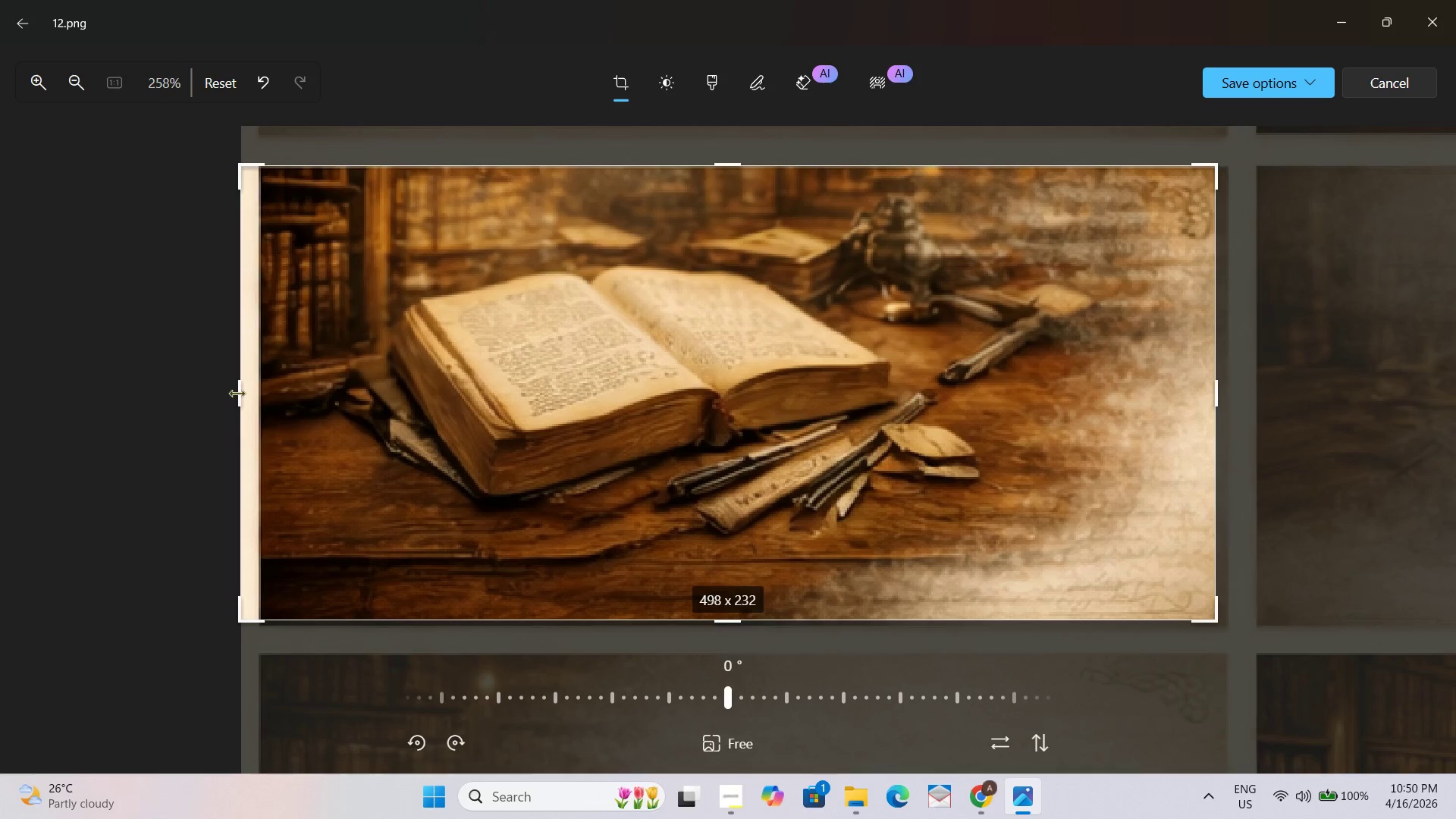 
left_click_drag(start_coordinate=[237, 393], to_coordinate=[256, 393])
 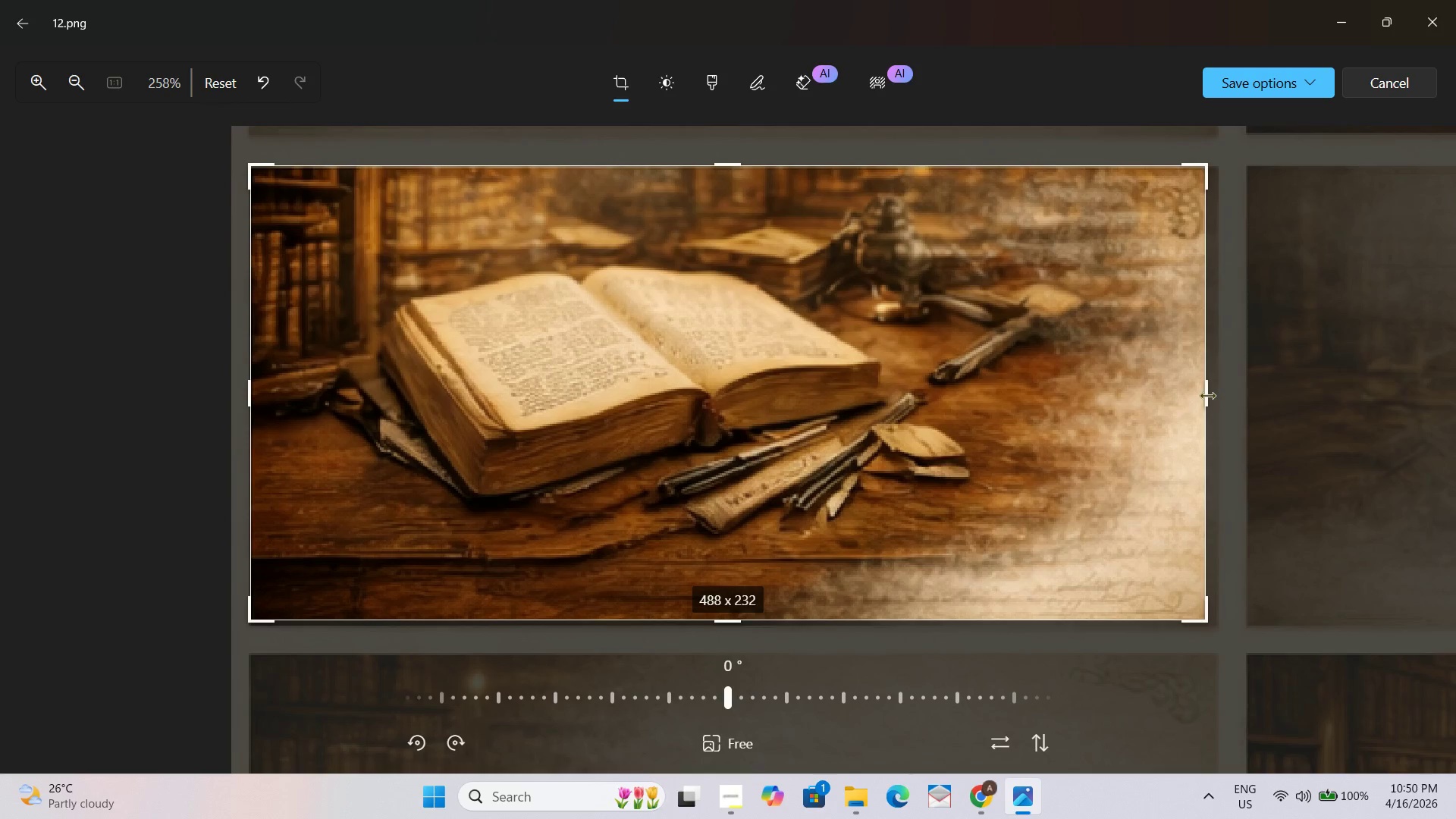 
left_click_drag(start_coordinate=[1203, 395], to_coordinate=[1211, 395])
 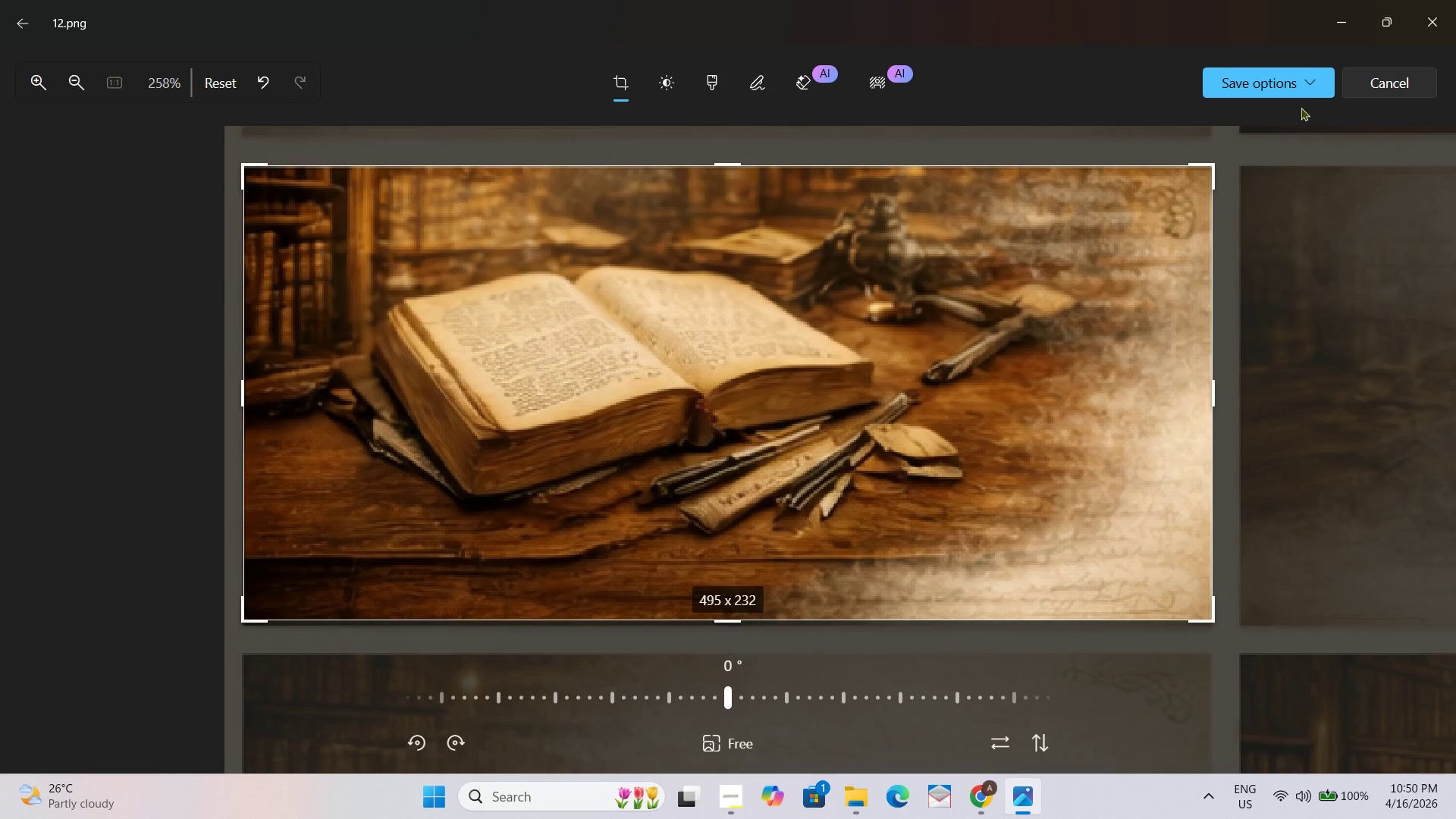 
left_click([1310, 82])
 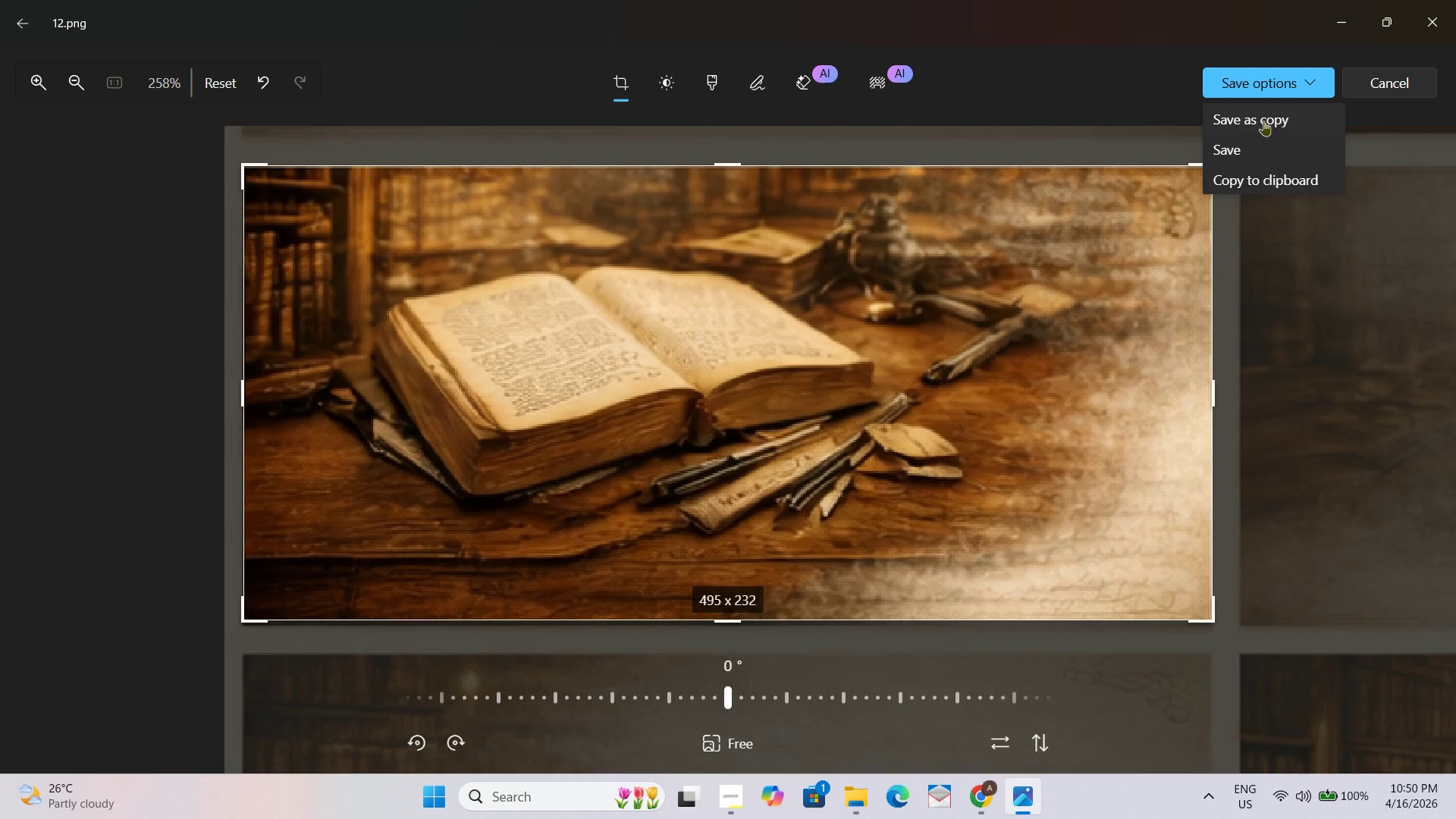 
left_click([1262, 112])
 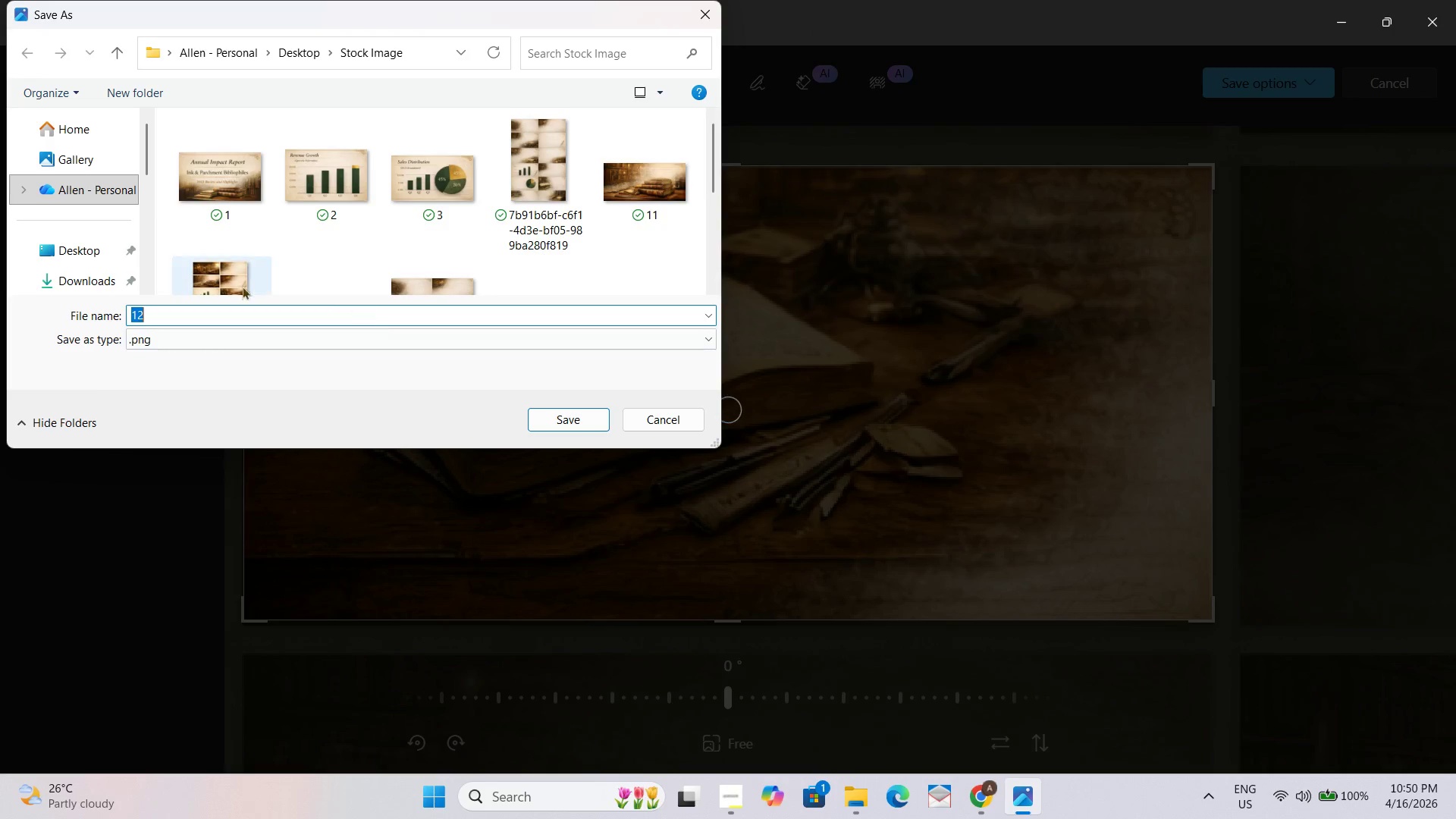 
double_click([73, 253])
 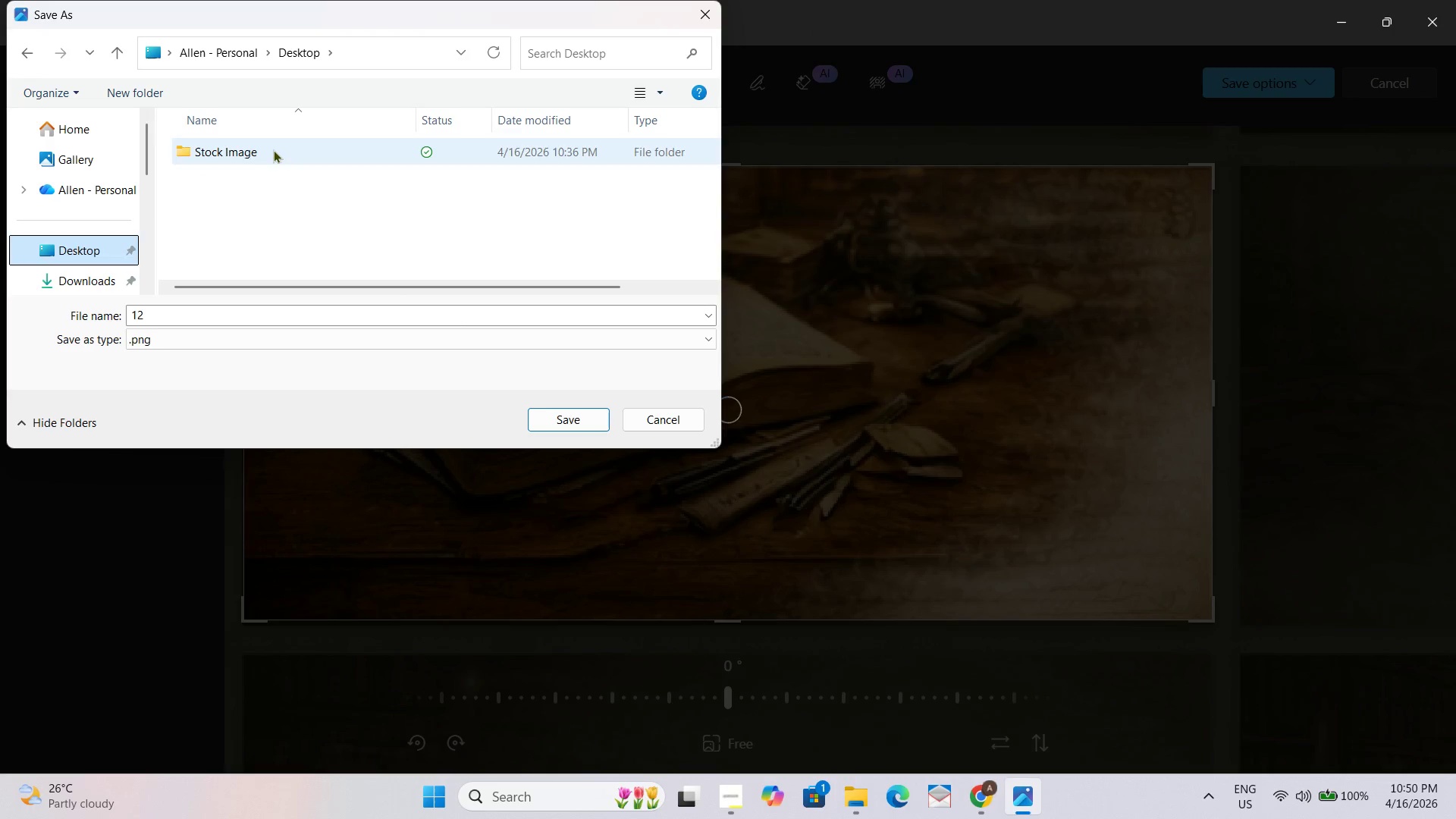 
double_click([273, 149])
 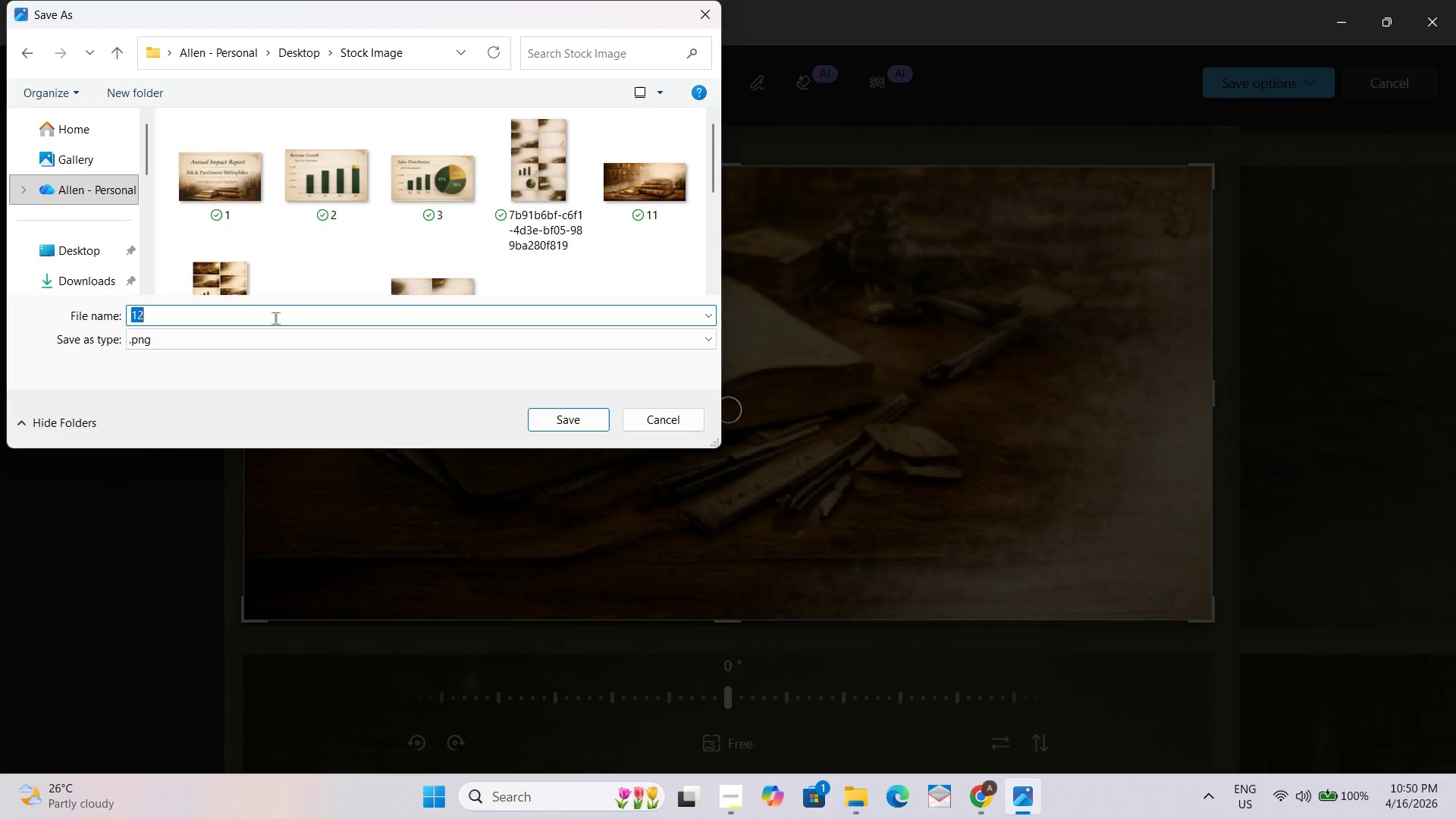 
key(B)
 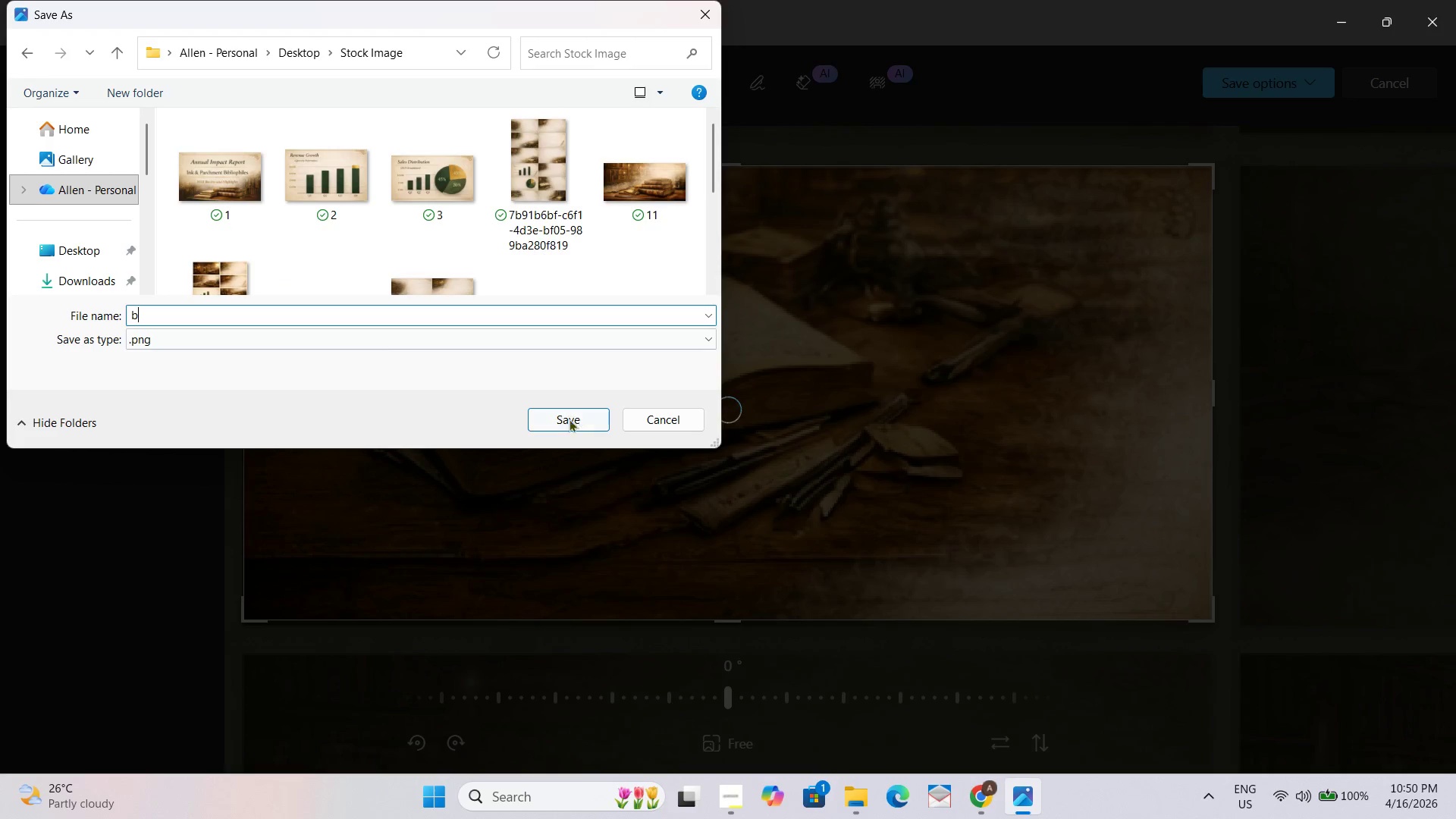 
left_click([584, 416])
 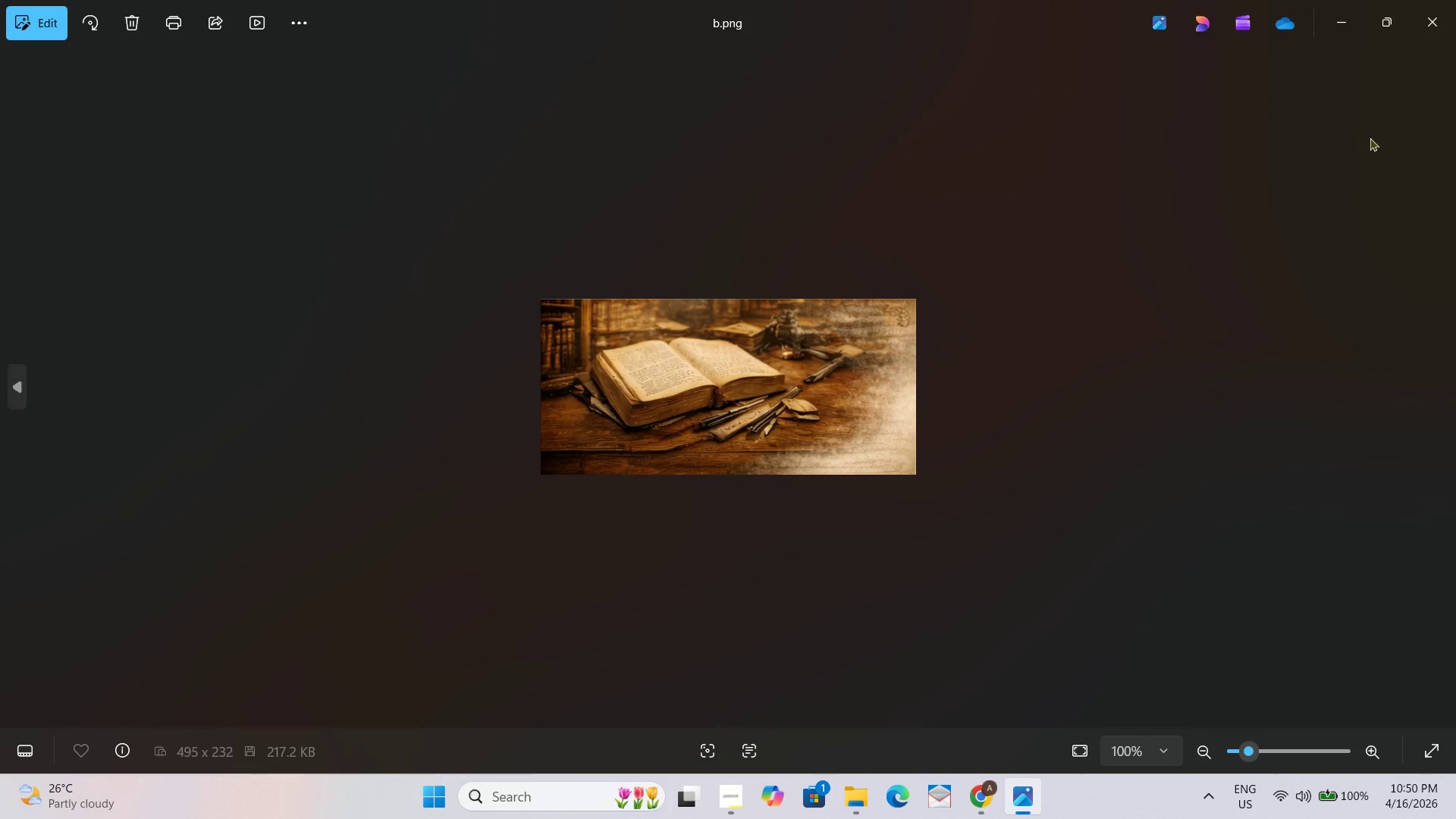 
left_click([1437, 10])
 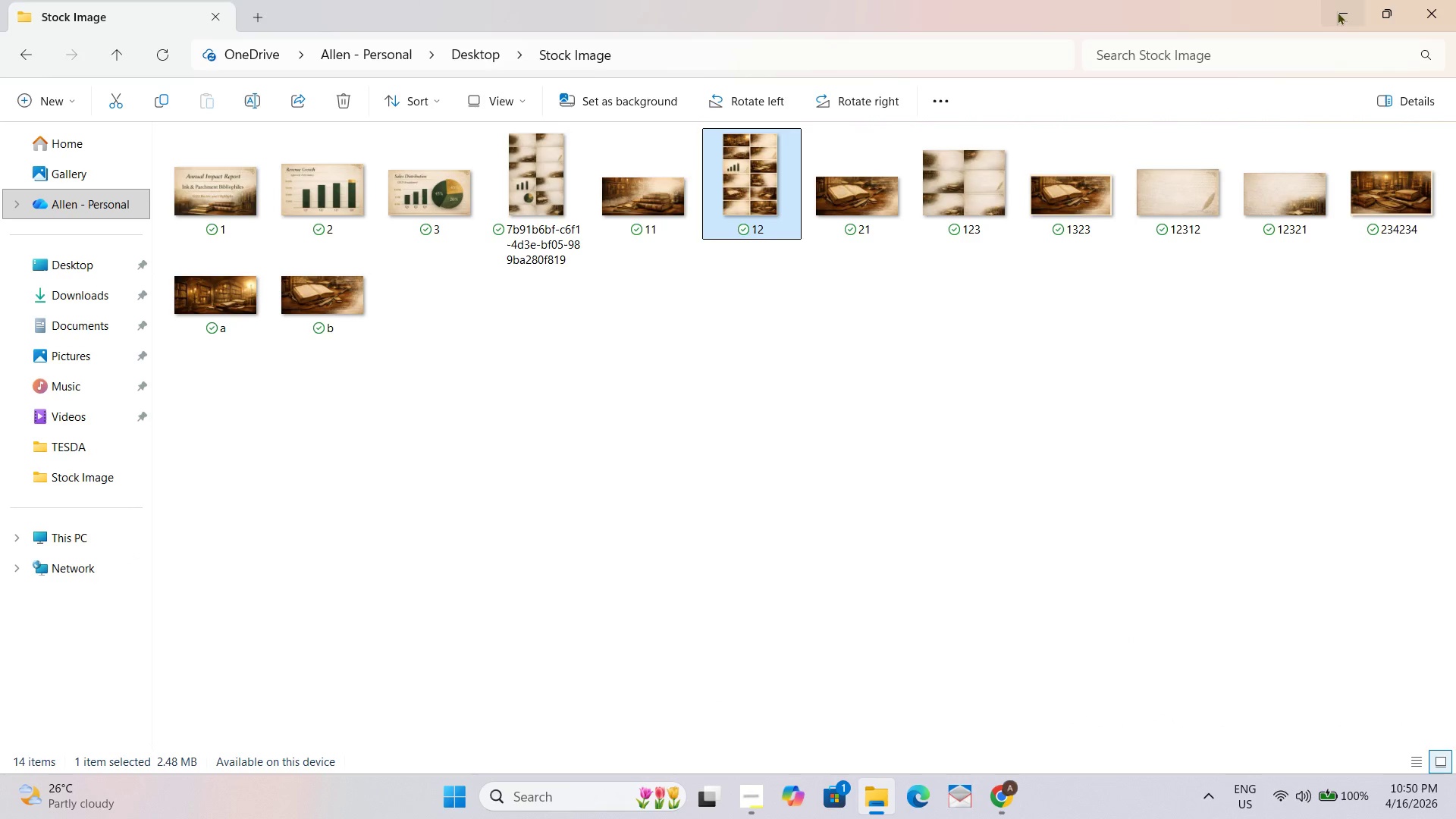 
left_click([1451, 0])
 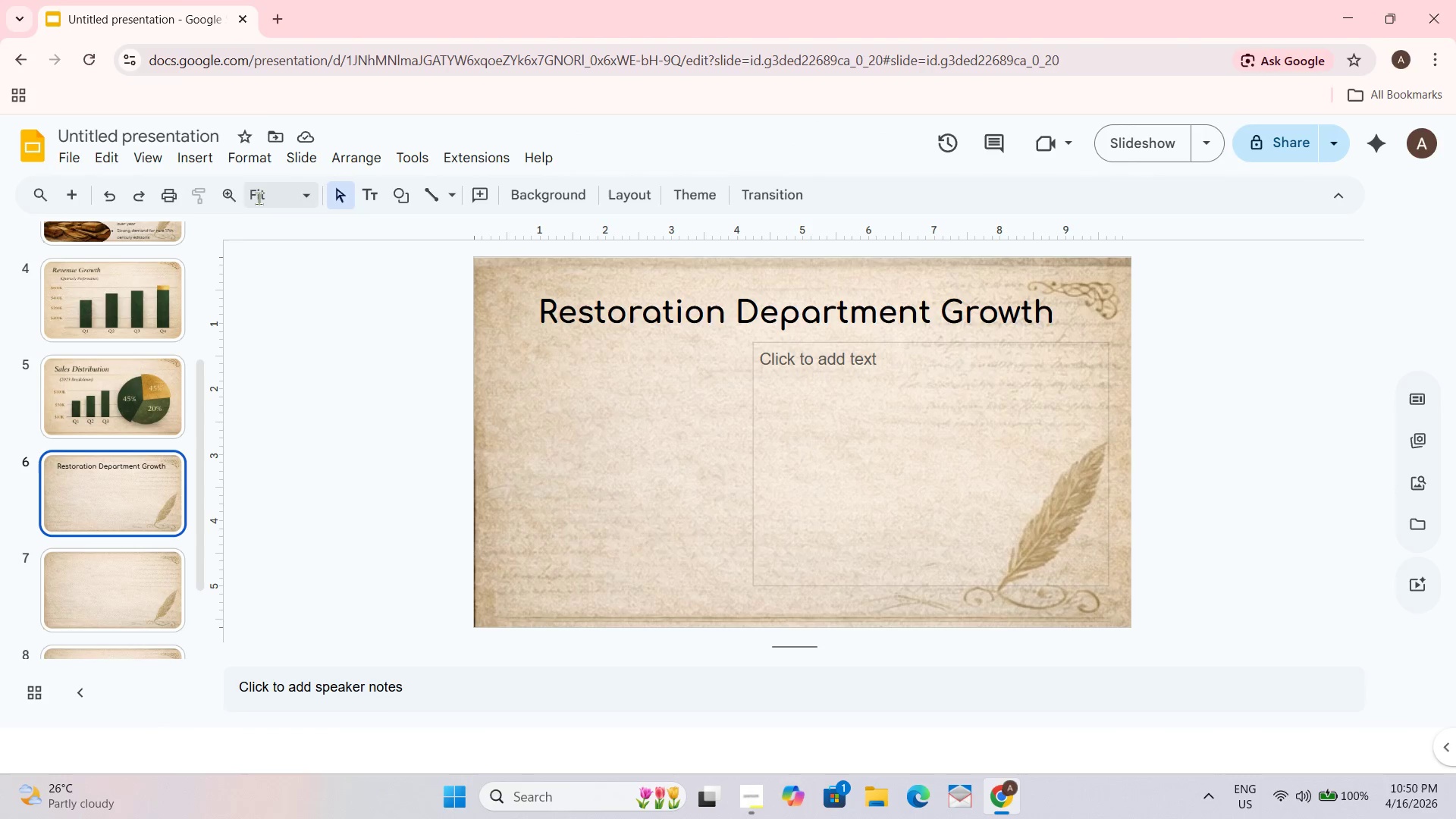 
left_click([193, 159])
 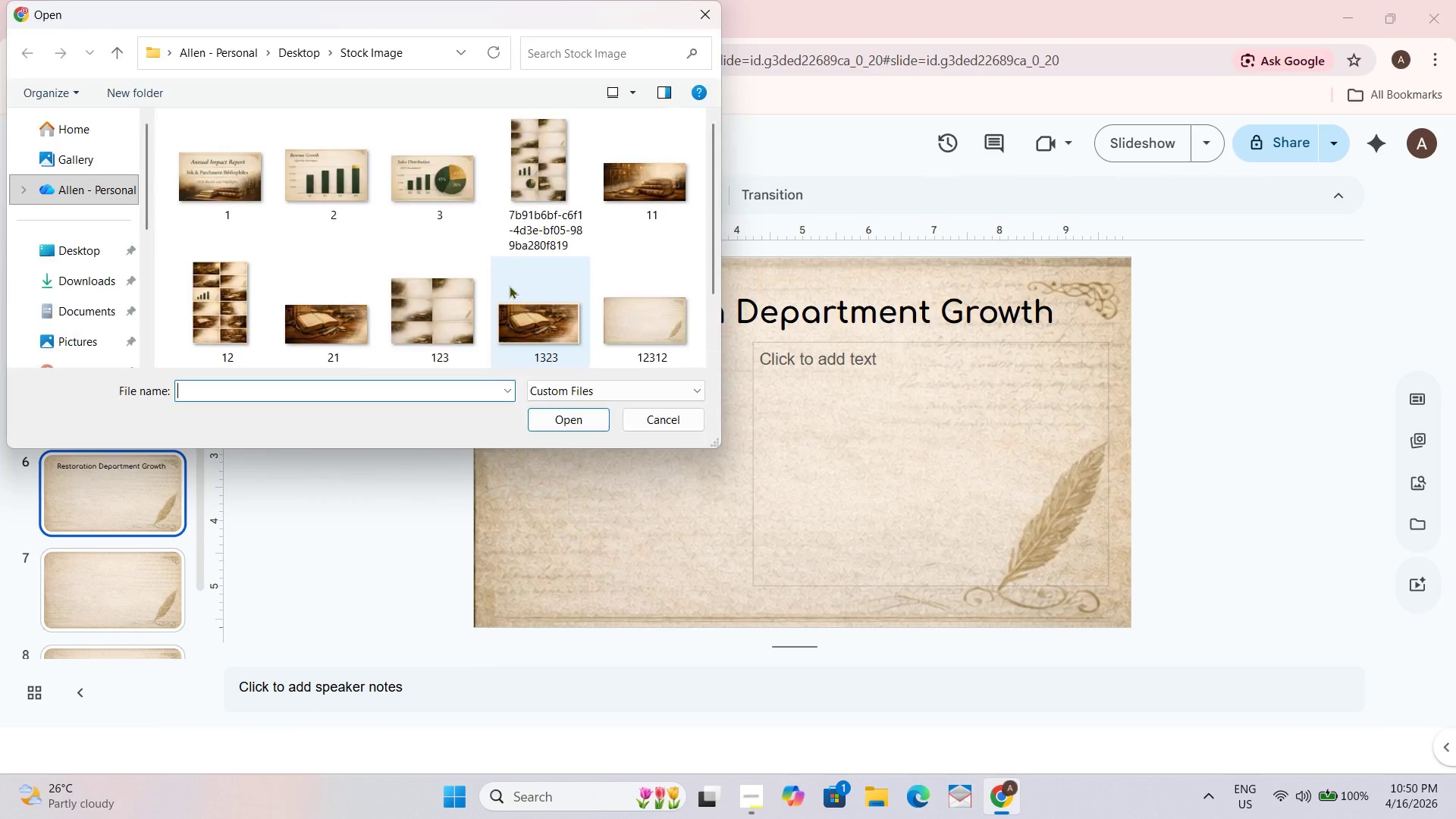 
wait(6.38)
 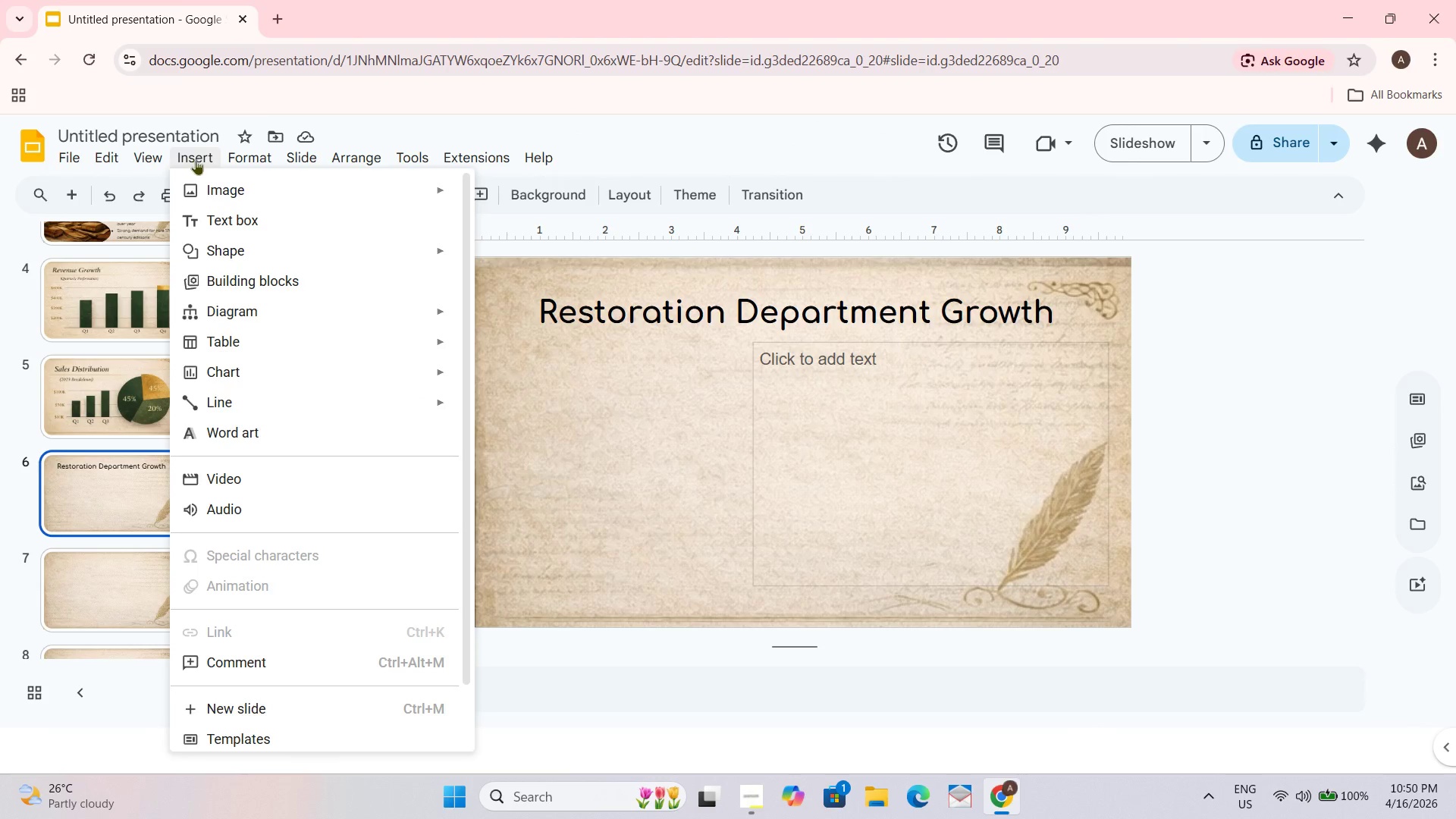 
scroll: coordinate [434, 278], scroll_direction: down, amount: 5.0
 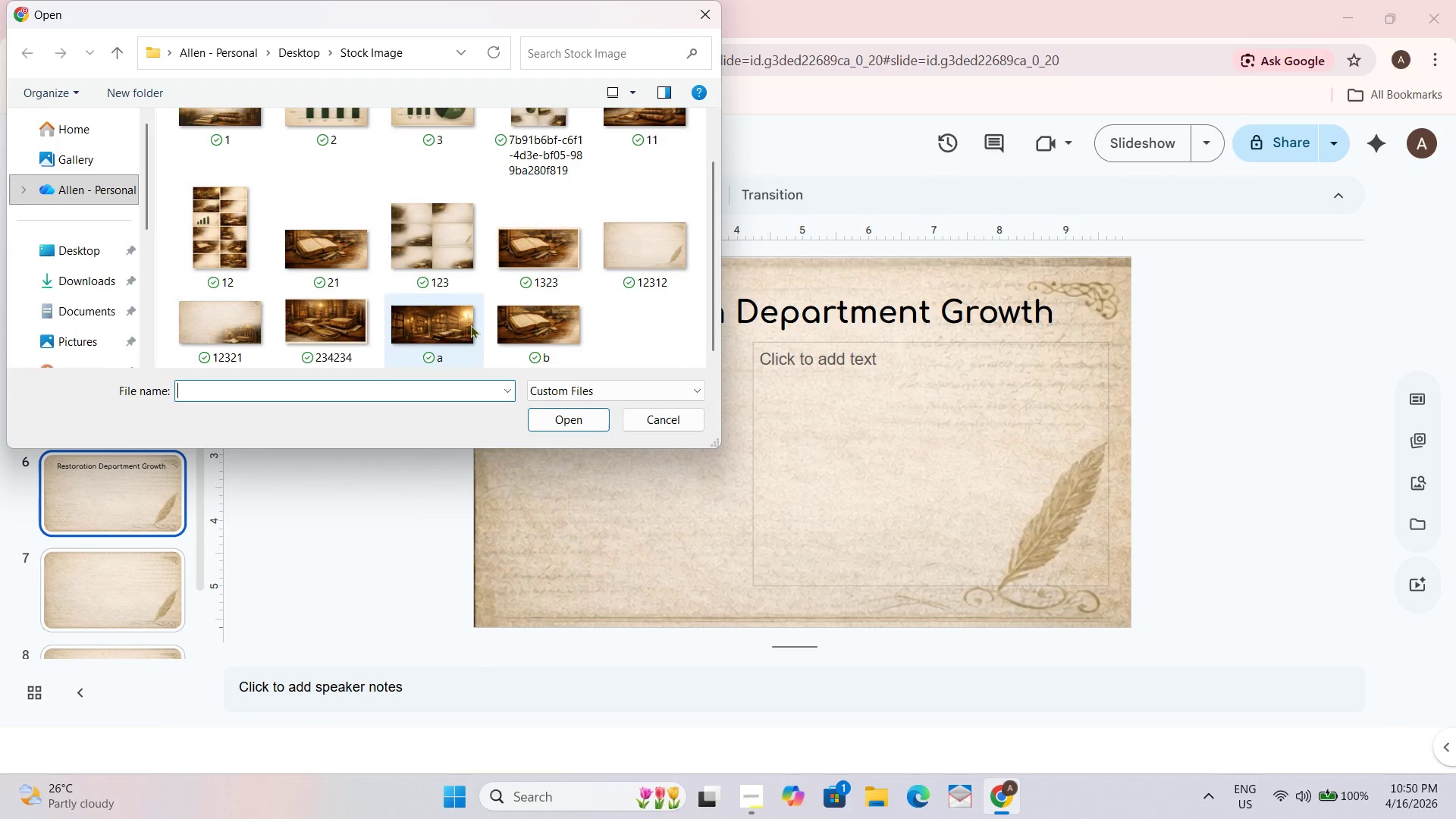 
left_click([519, 325])
 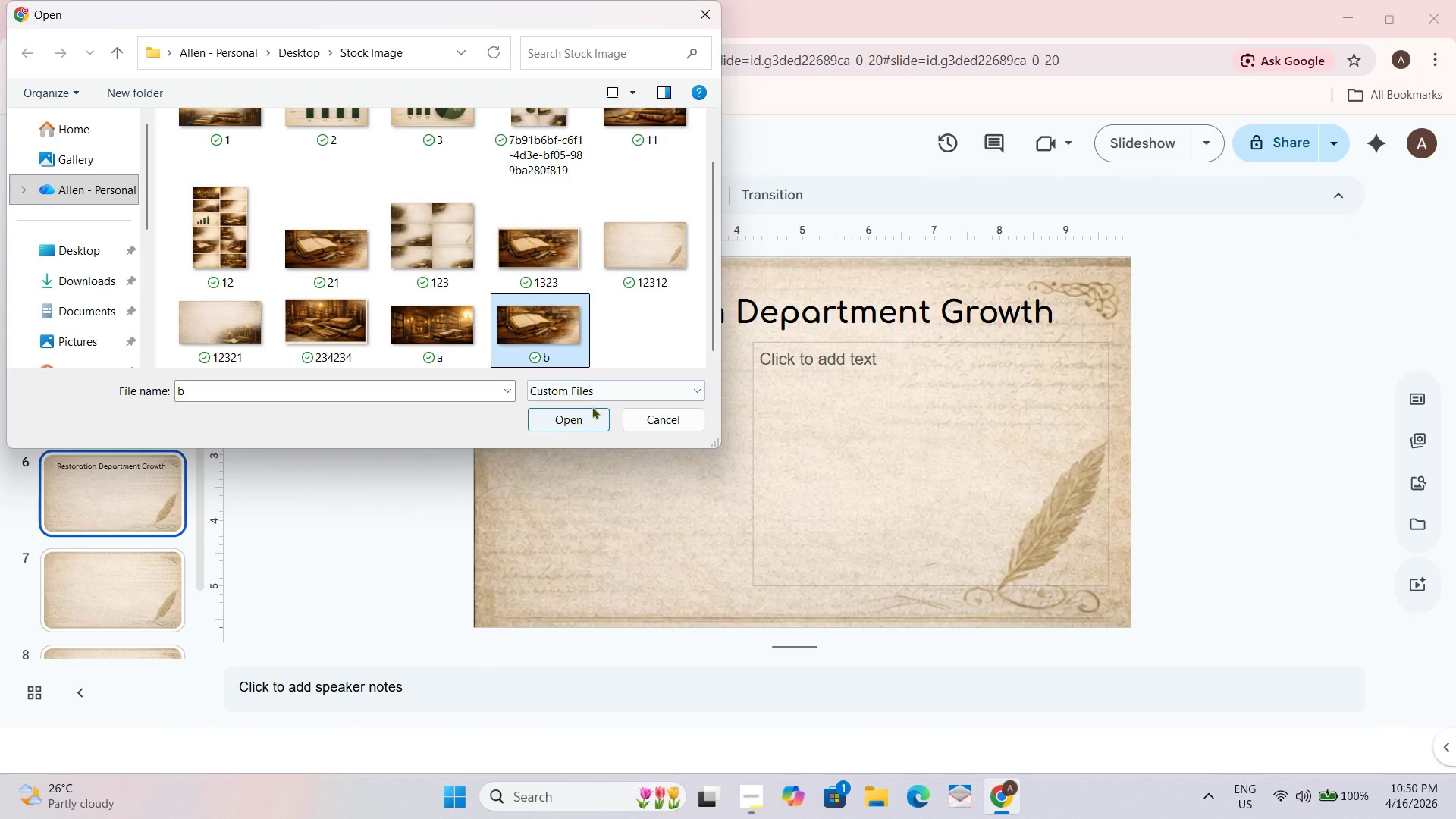 
left_click([580, 414])
 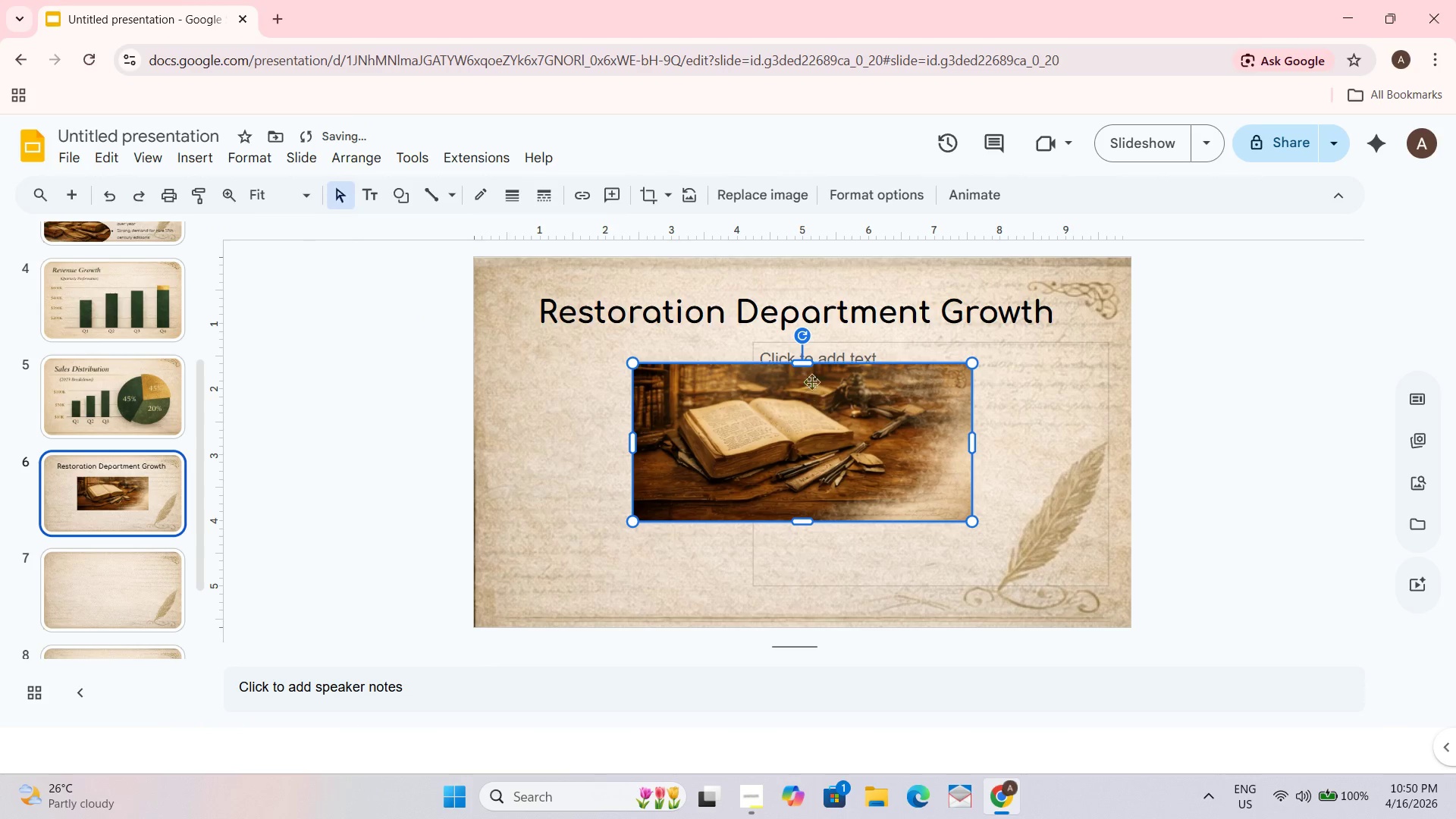 
left_click_drag(start_coordinate=[802, 364], to_coordinate=[799, 325])
 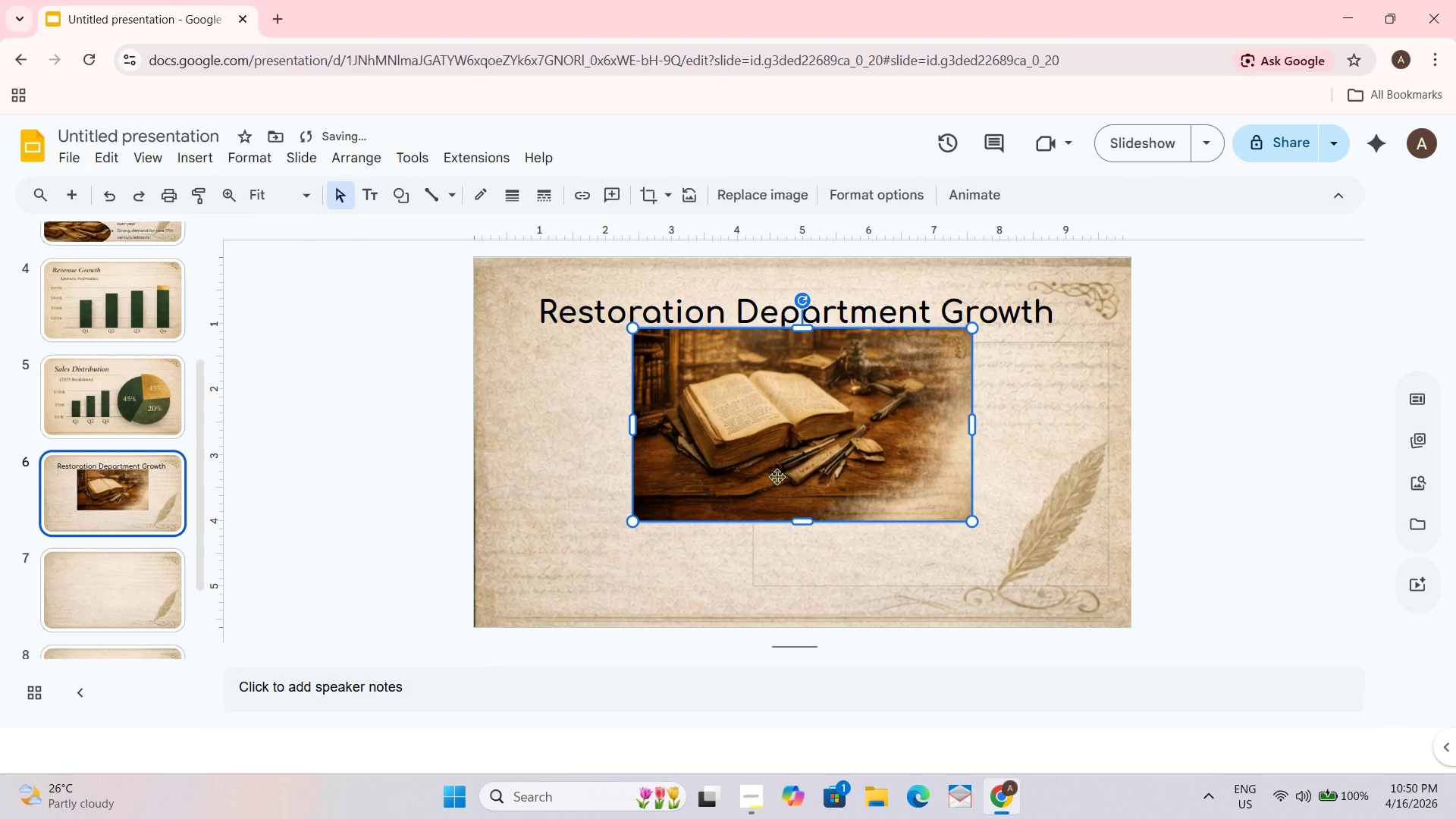 
left_click_drag(start_coordinate=[799, 421], to_coordinate=[642, 464])
 